 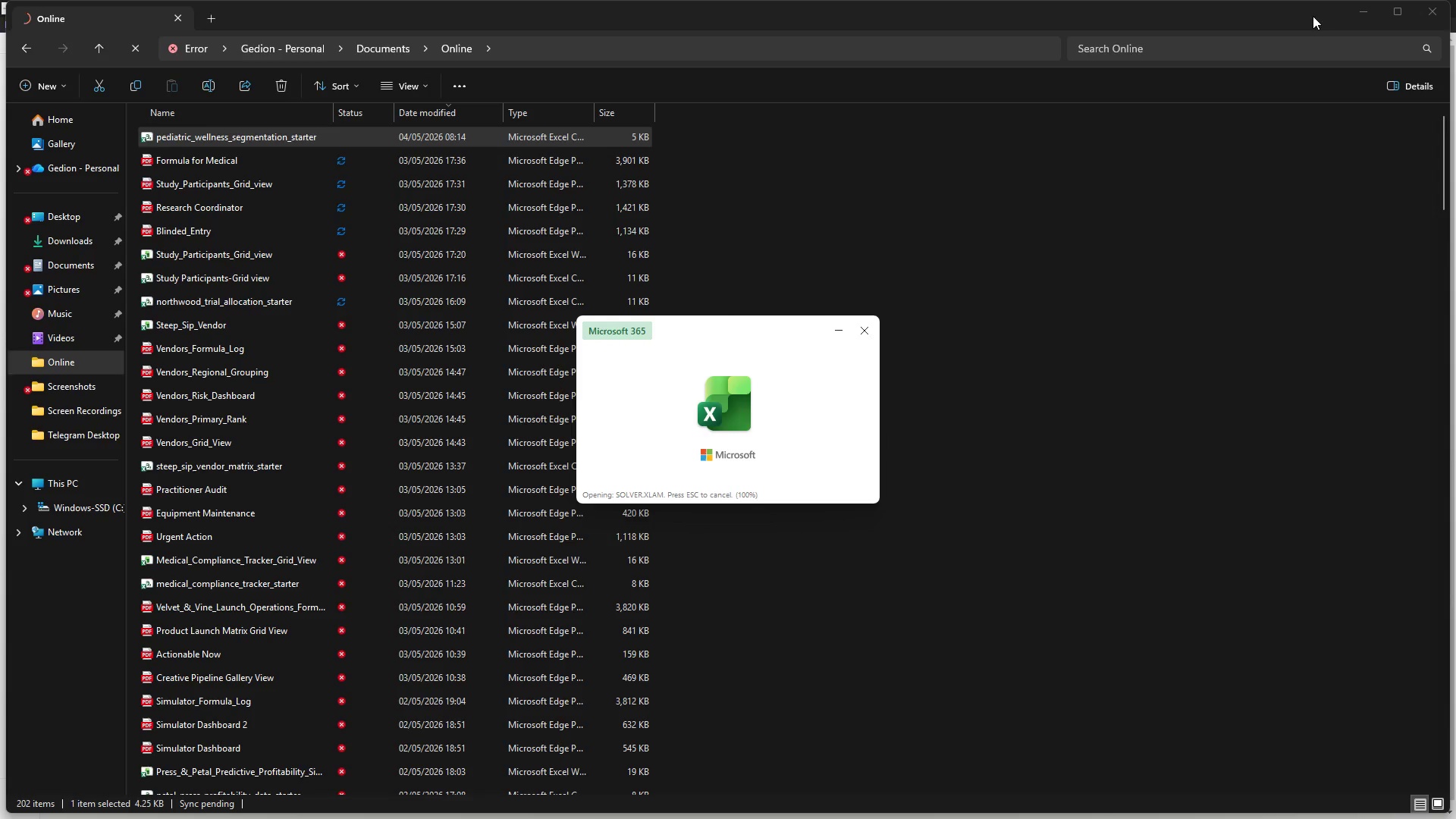 
key(Shift+ArrowRight)
 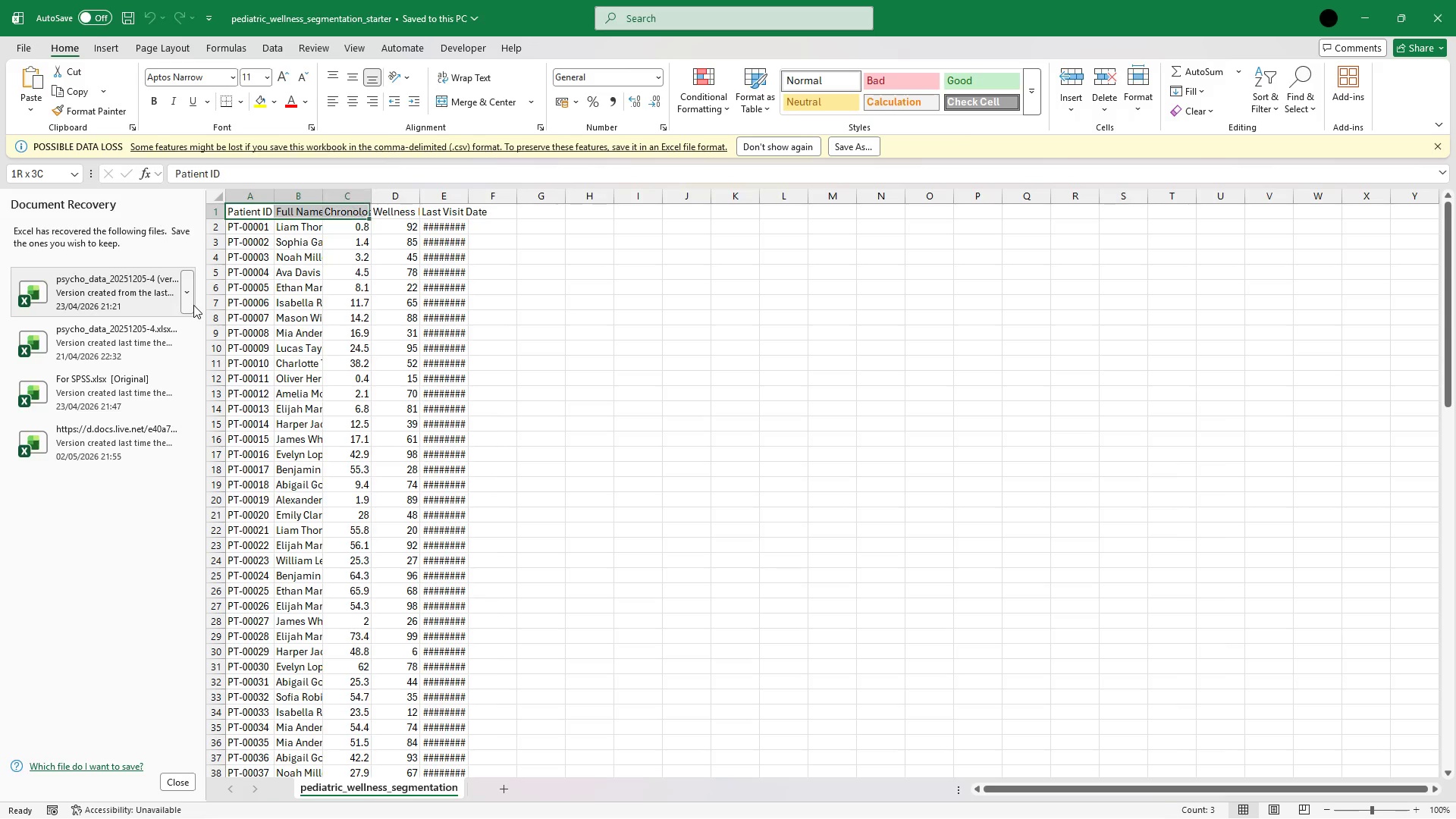 
key(Shift+ArrowRight)
 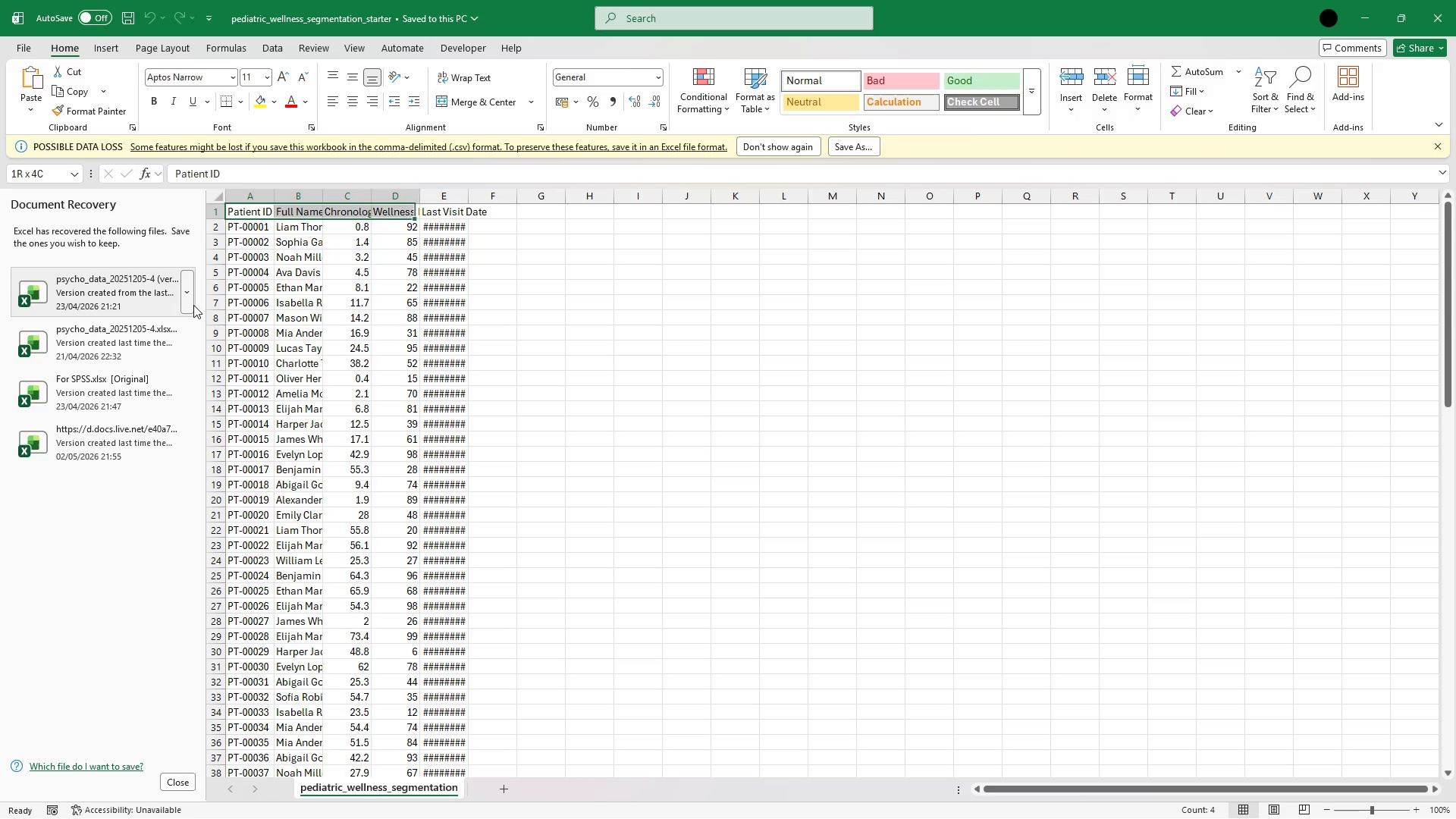 
key(Shift+ArrowRight)
 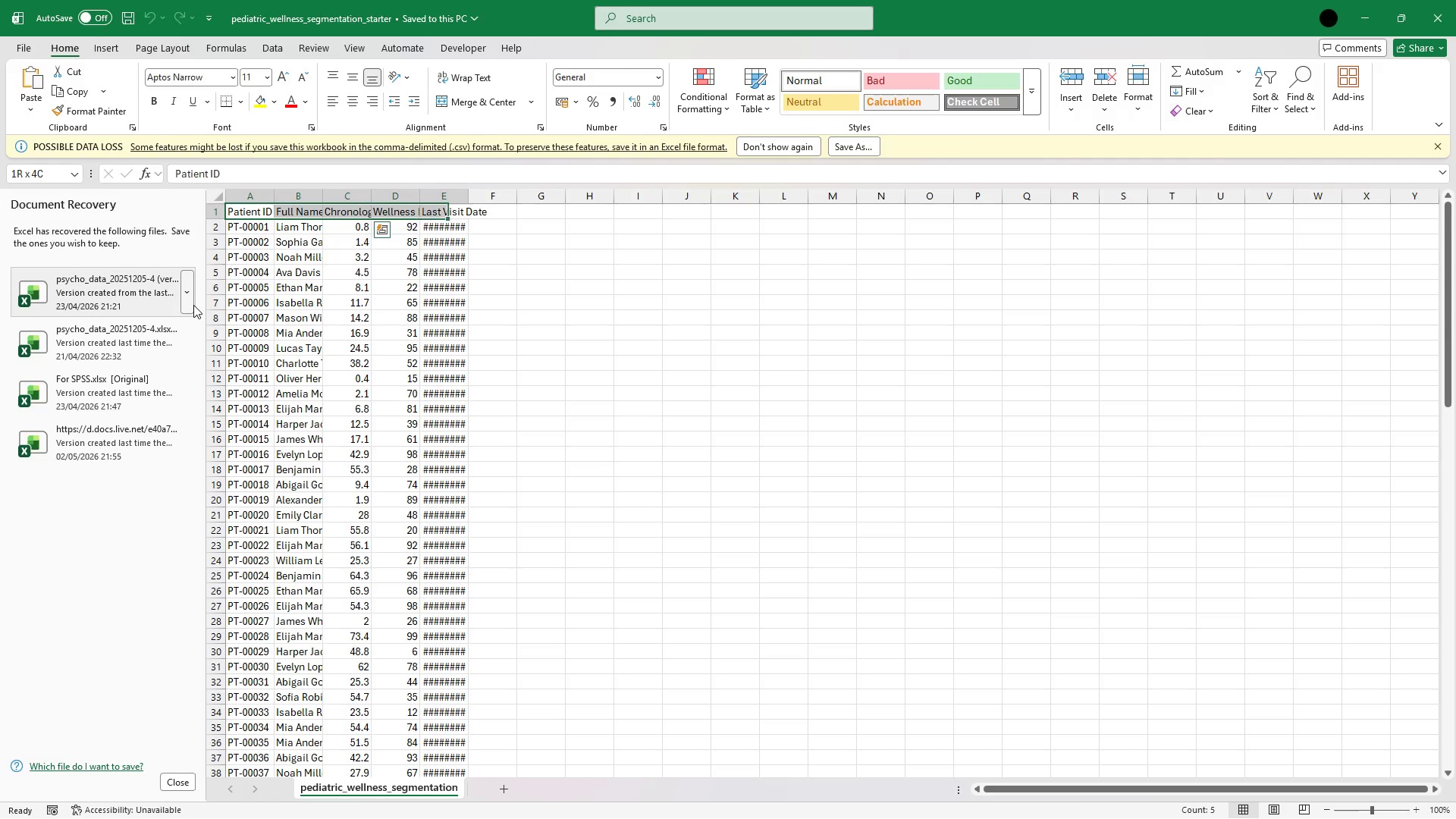 
key(Shift+ArrowRight)
 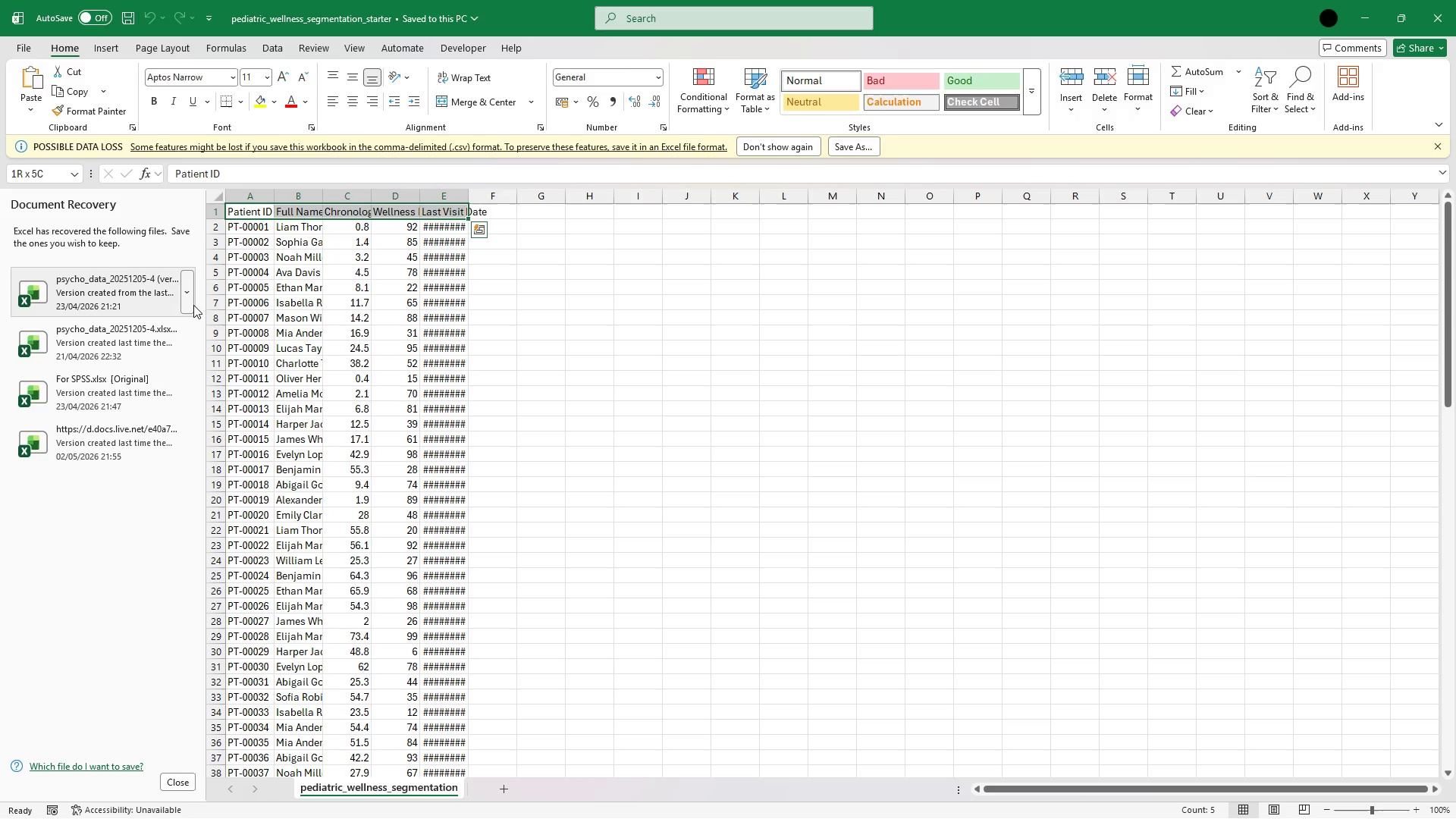 
key(Control+B)
 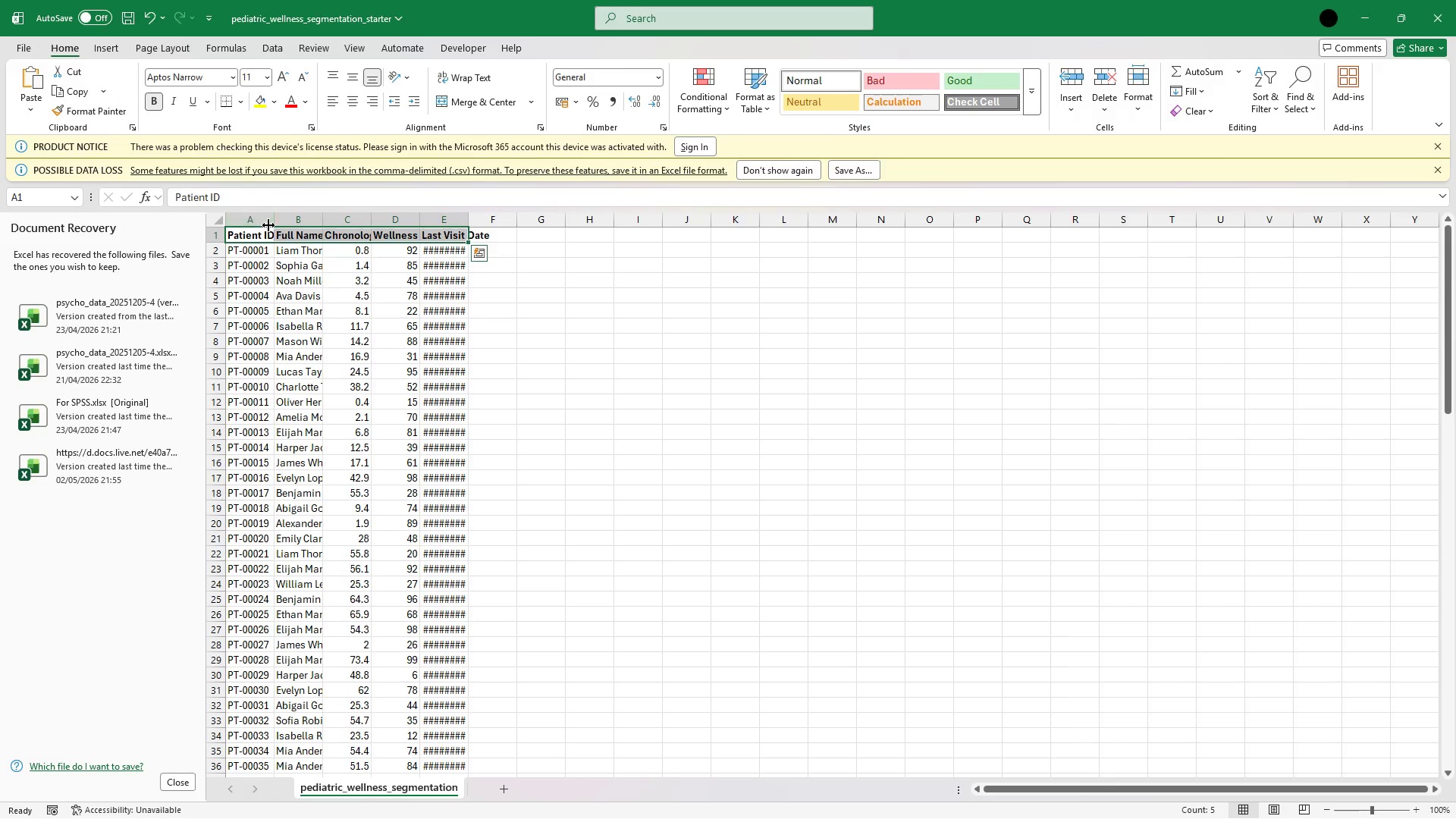 
double_click([275, 217])
 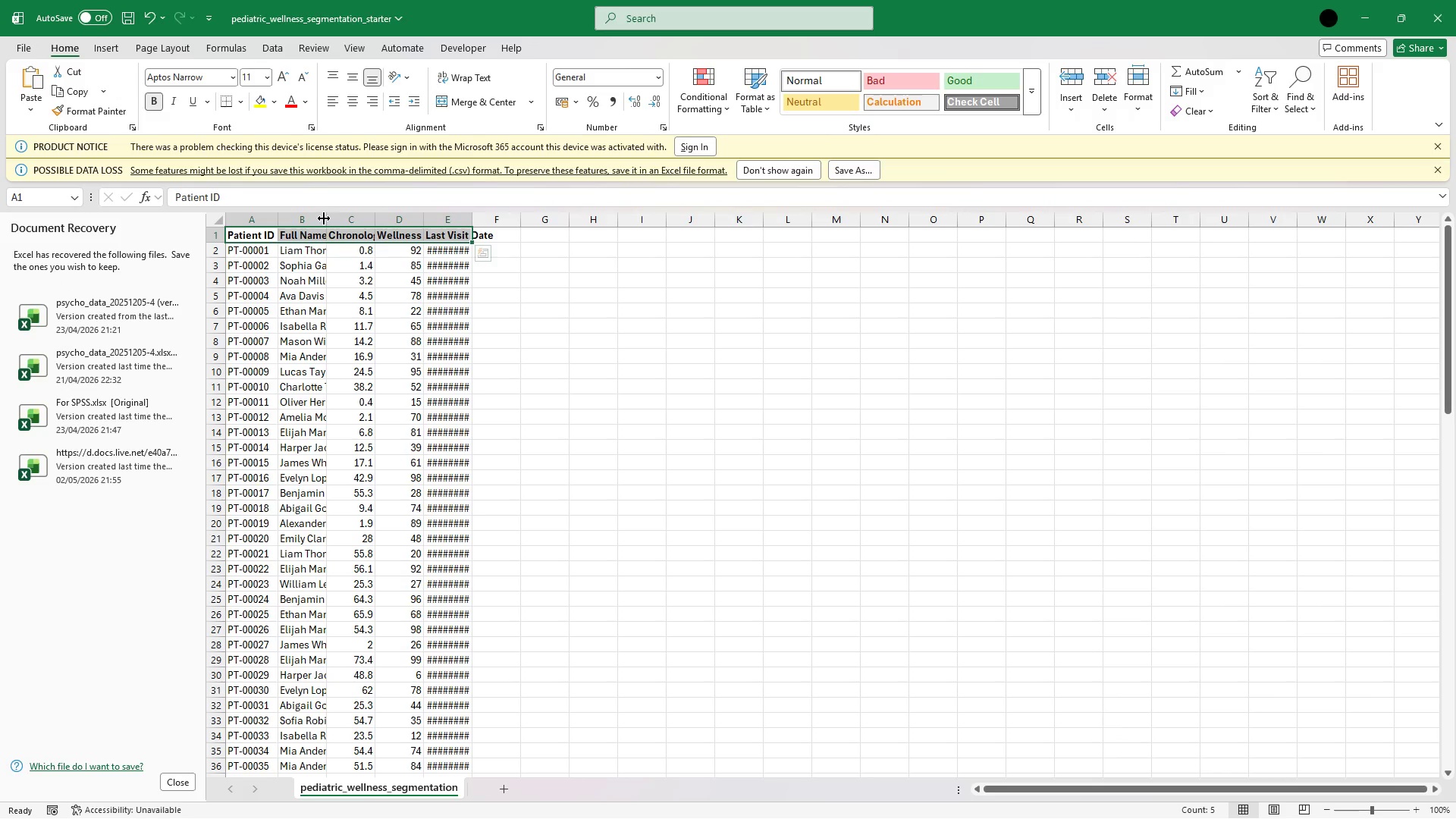 
double_click([324, 218])
 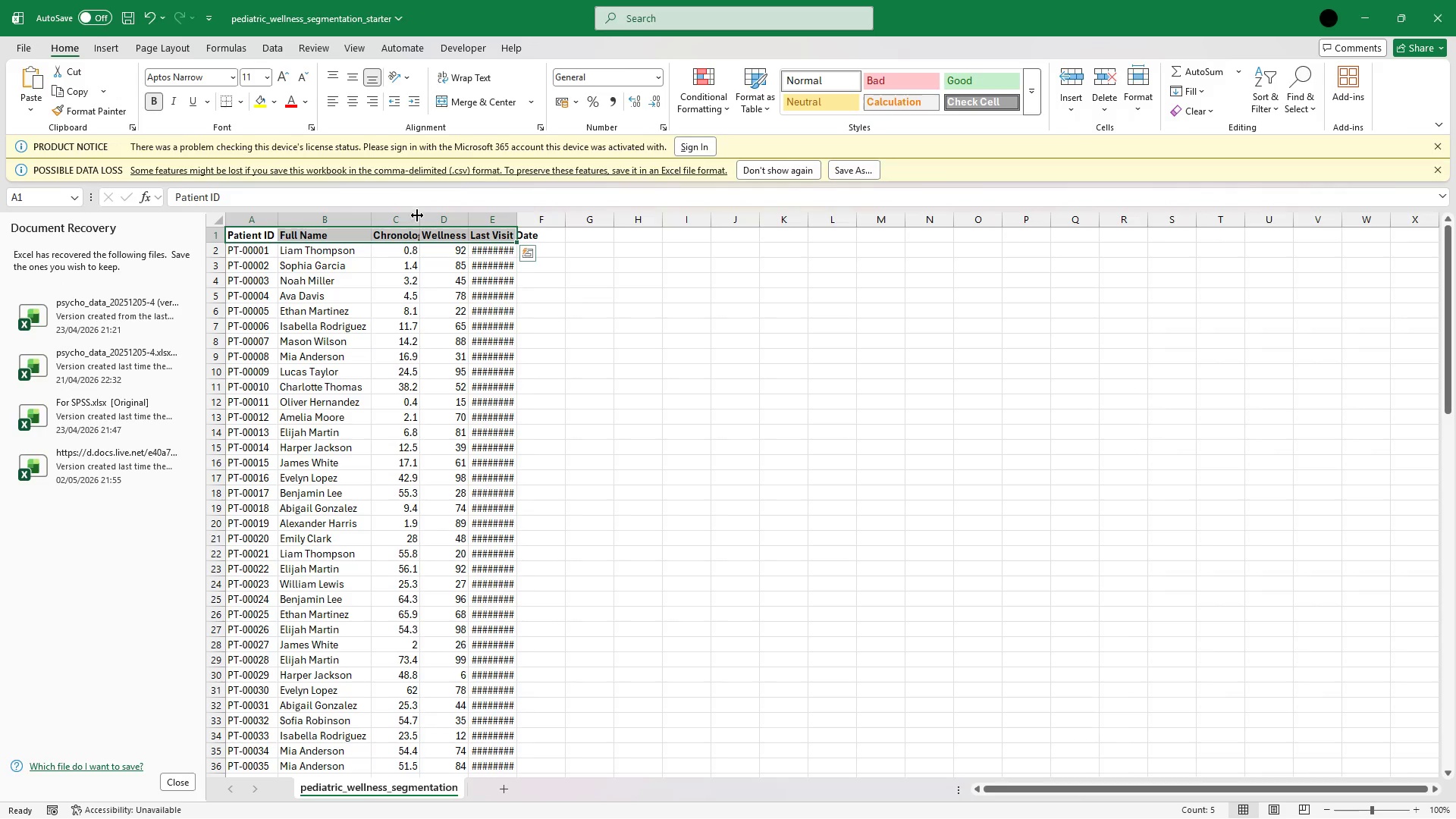 
double_click([418, 215])
 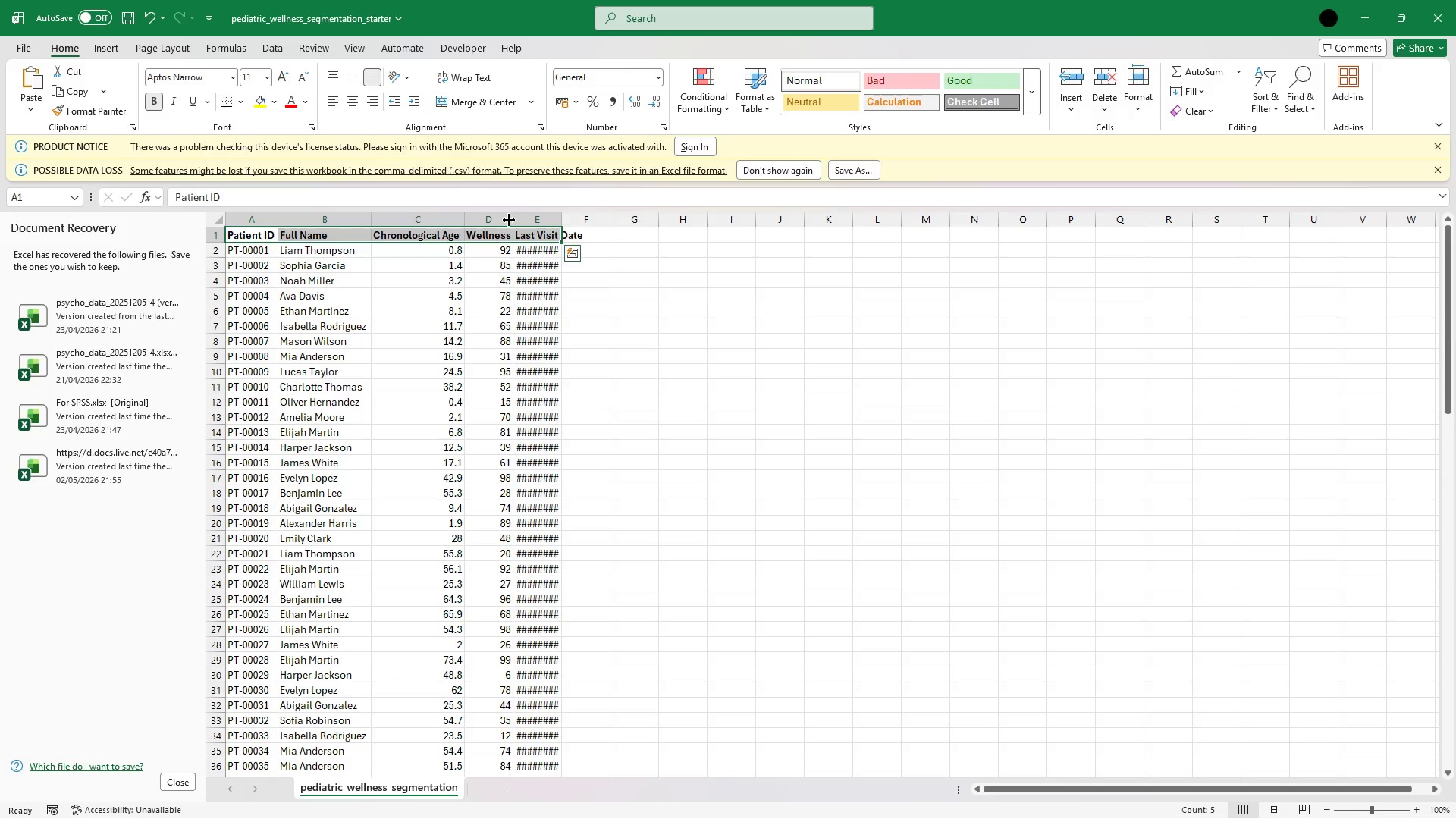 
double_click([509, 220])
 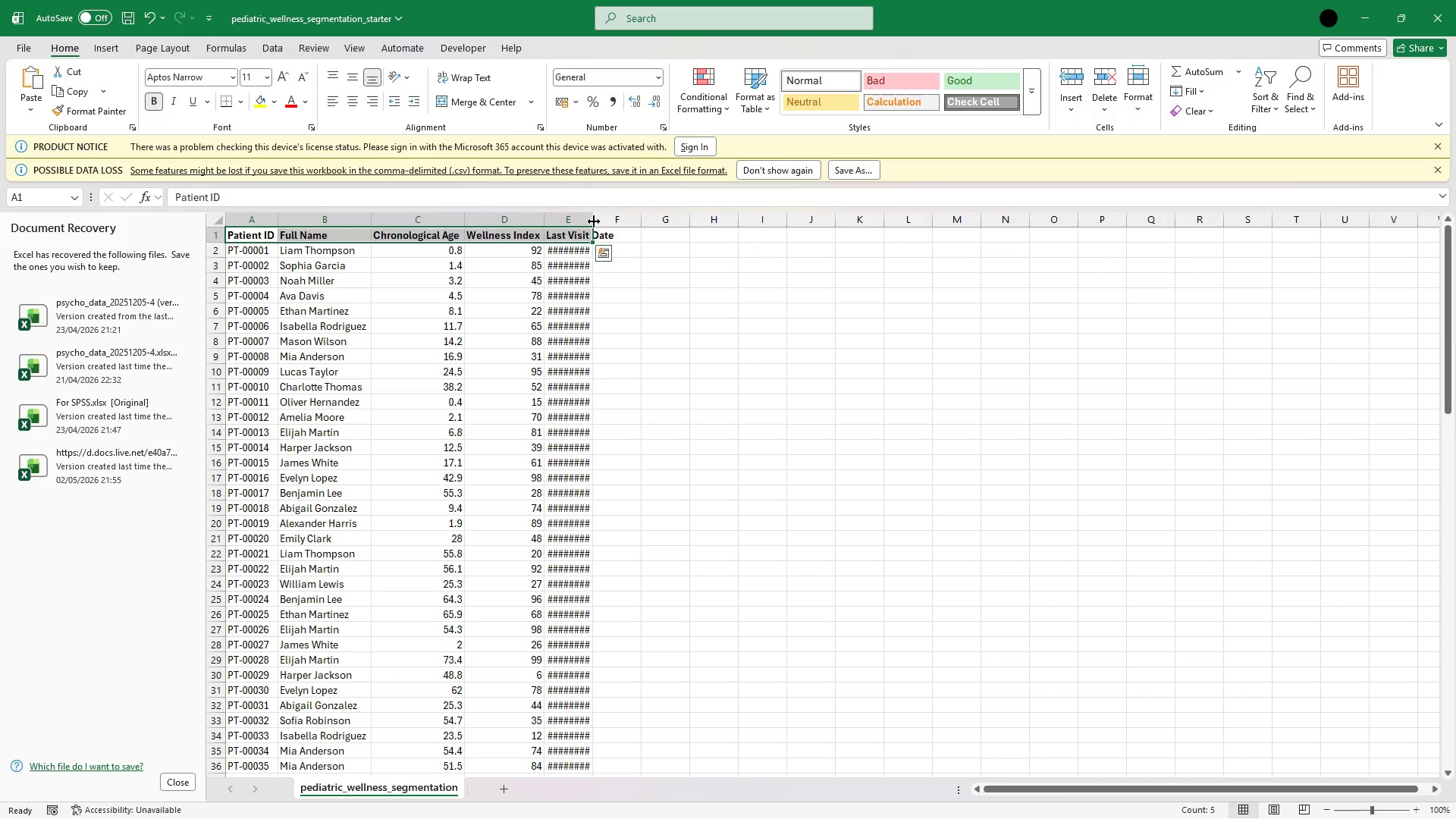 
double_click([594, 221])
 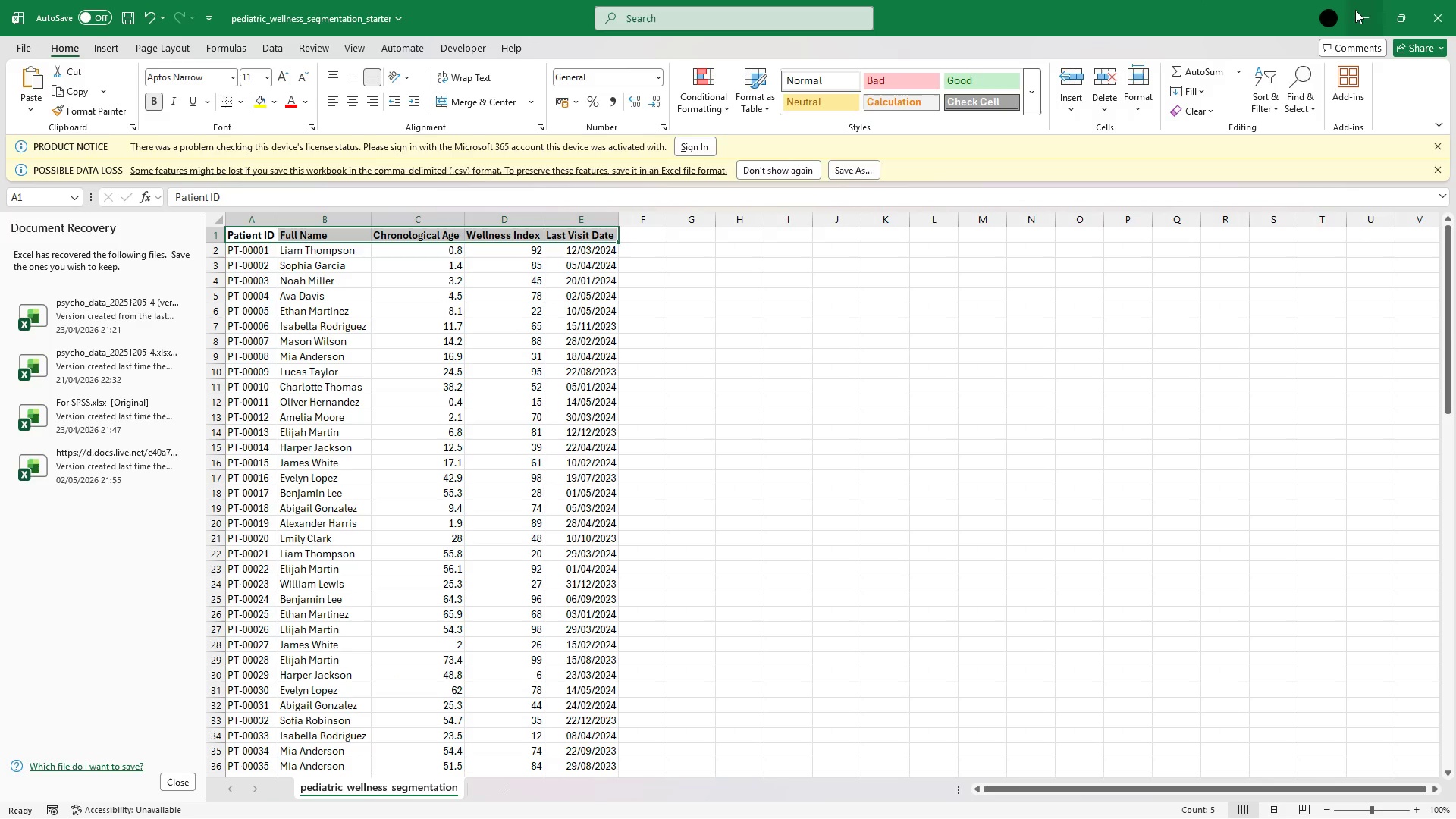 
left_click([1355, 10])
 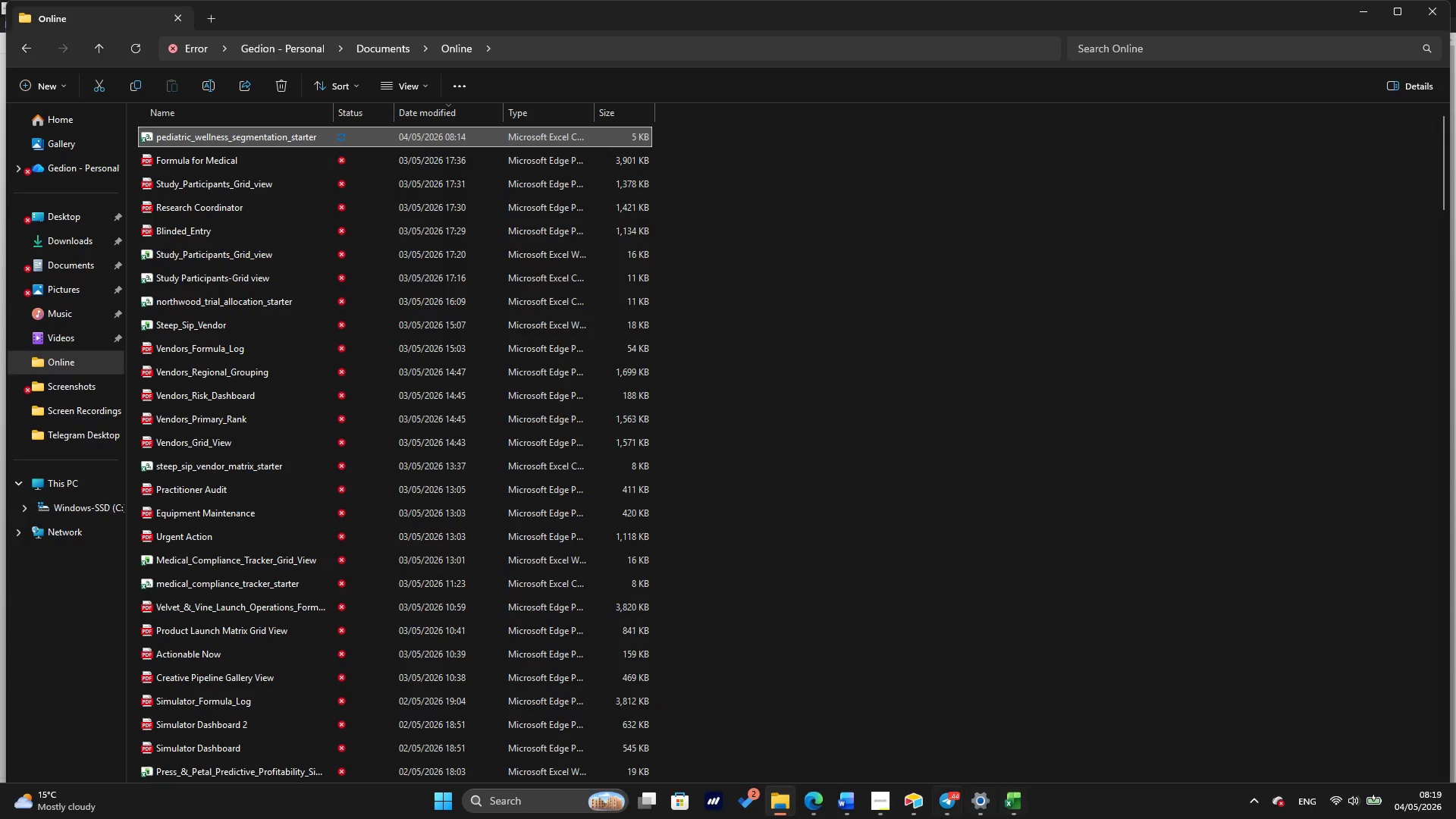 
left_click([915, 802])
 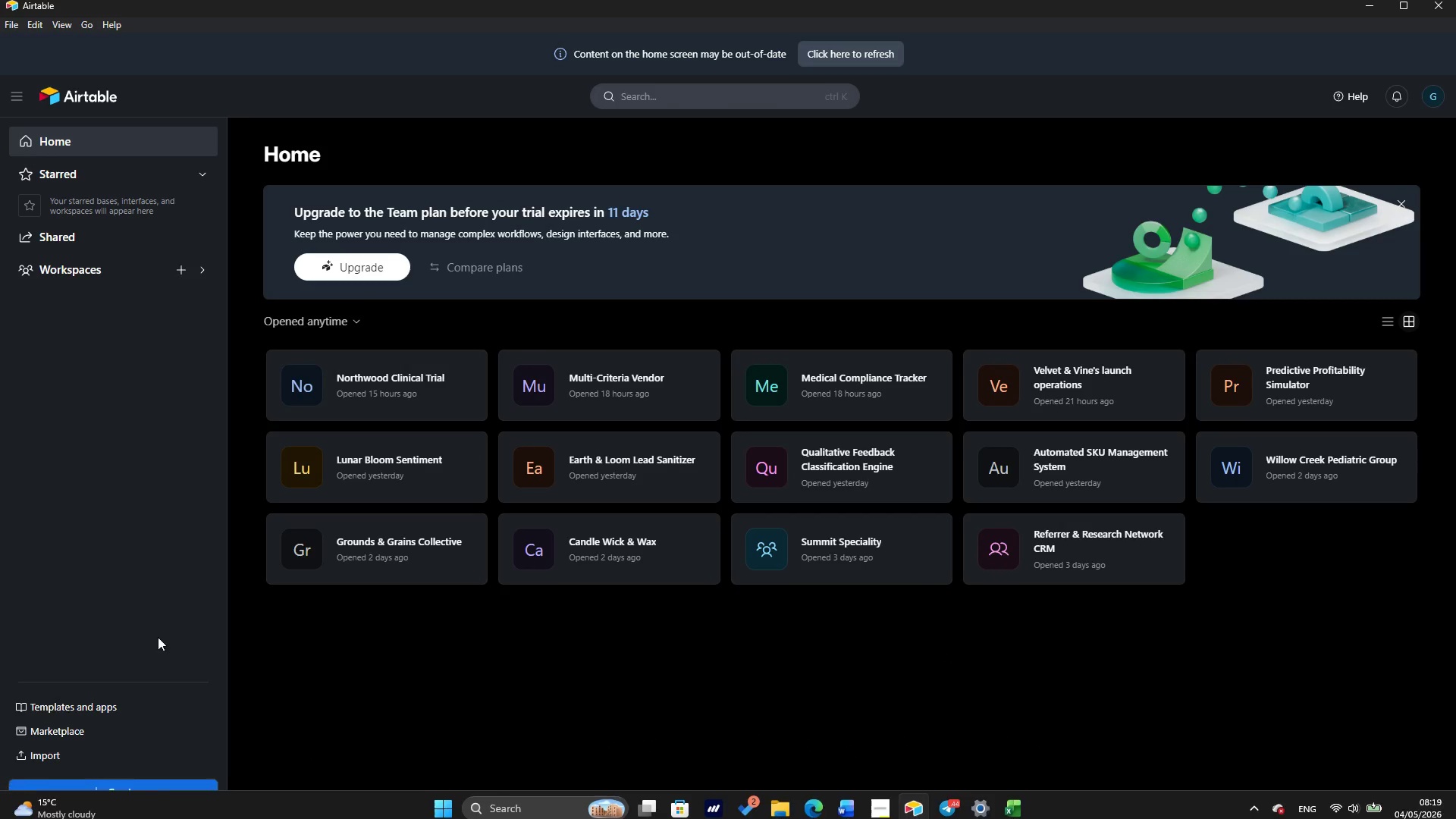 
left_click([158, 793])
 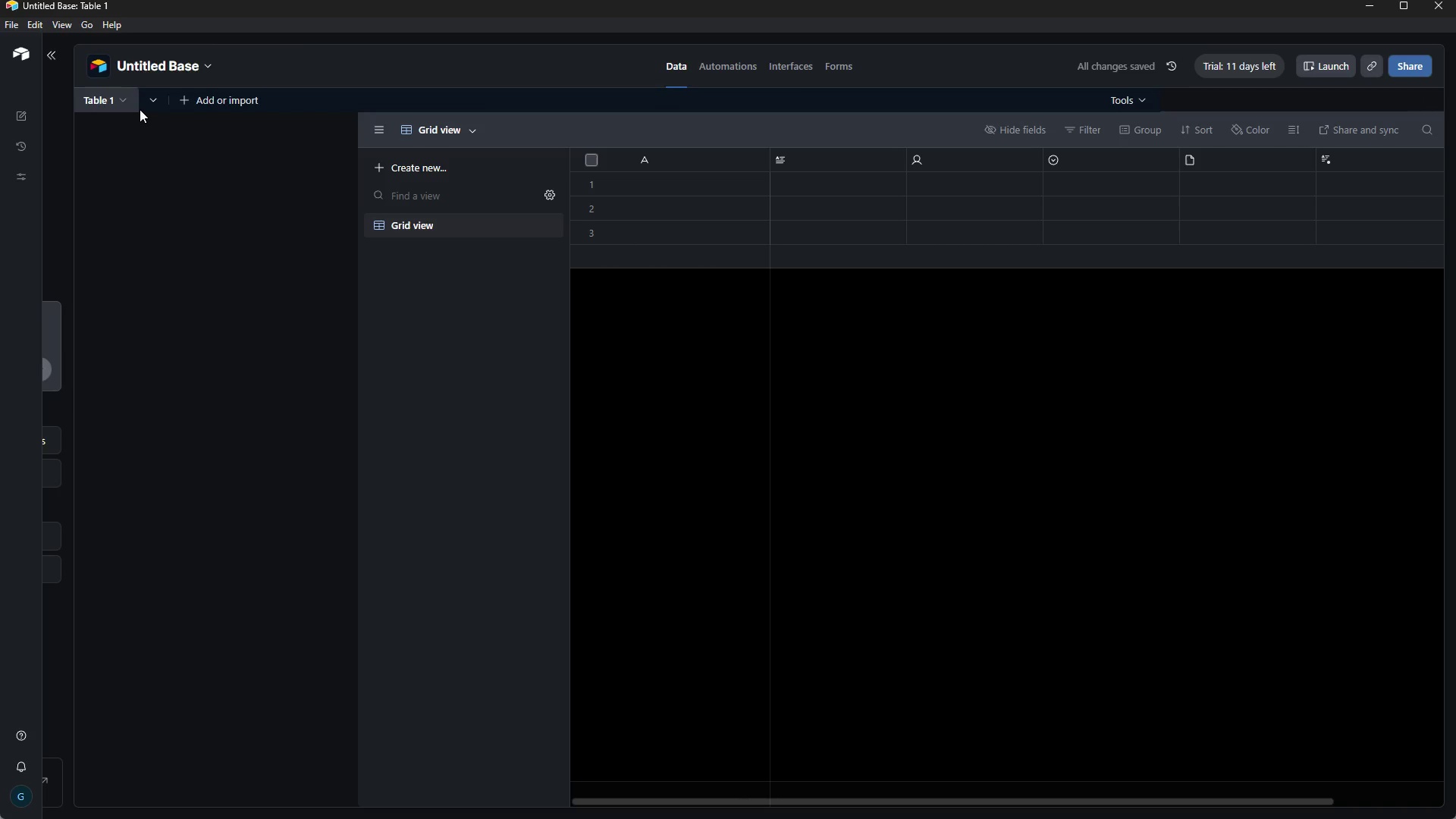 
wait(23.95)
 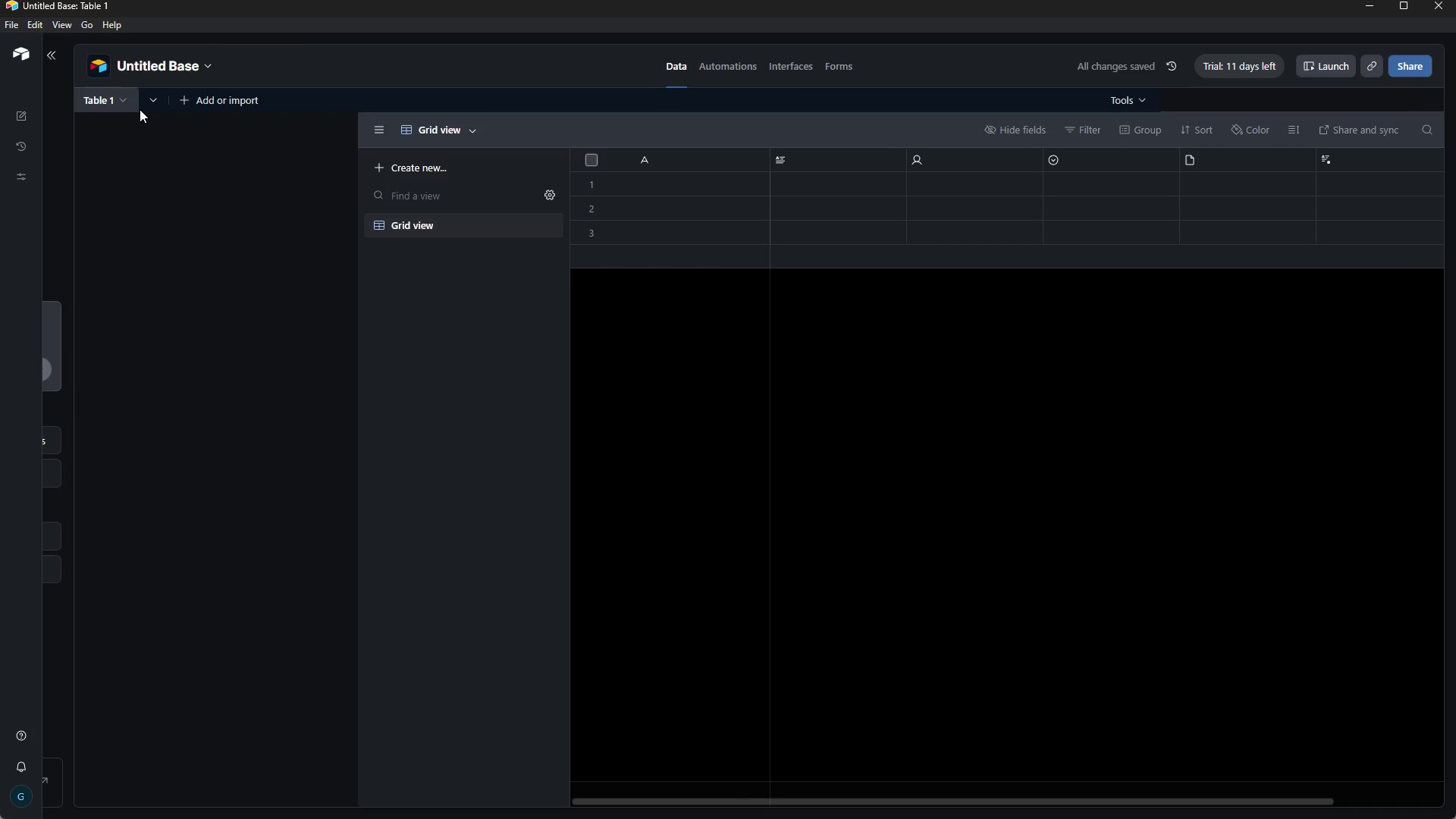 
left_click([344, 61])
 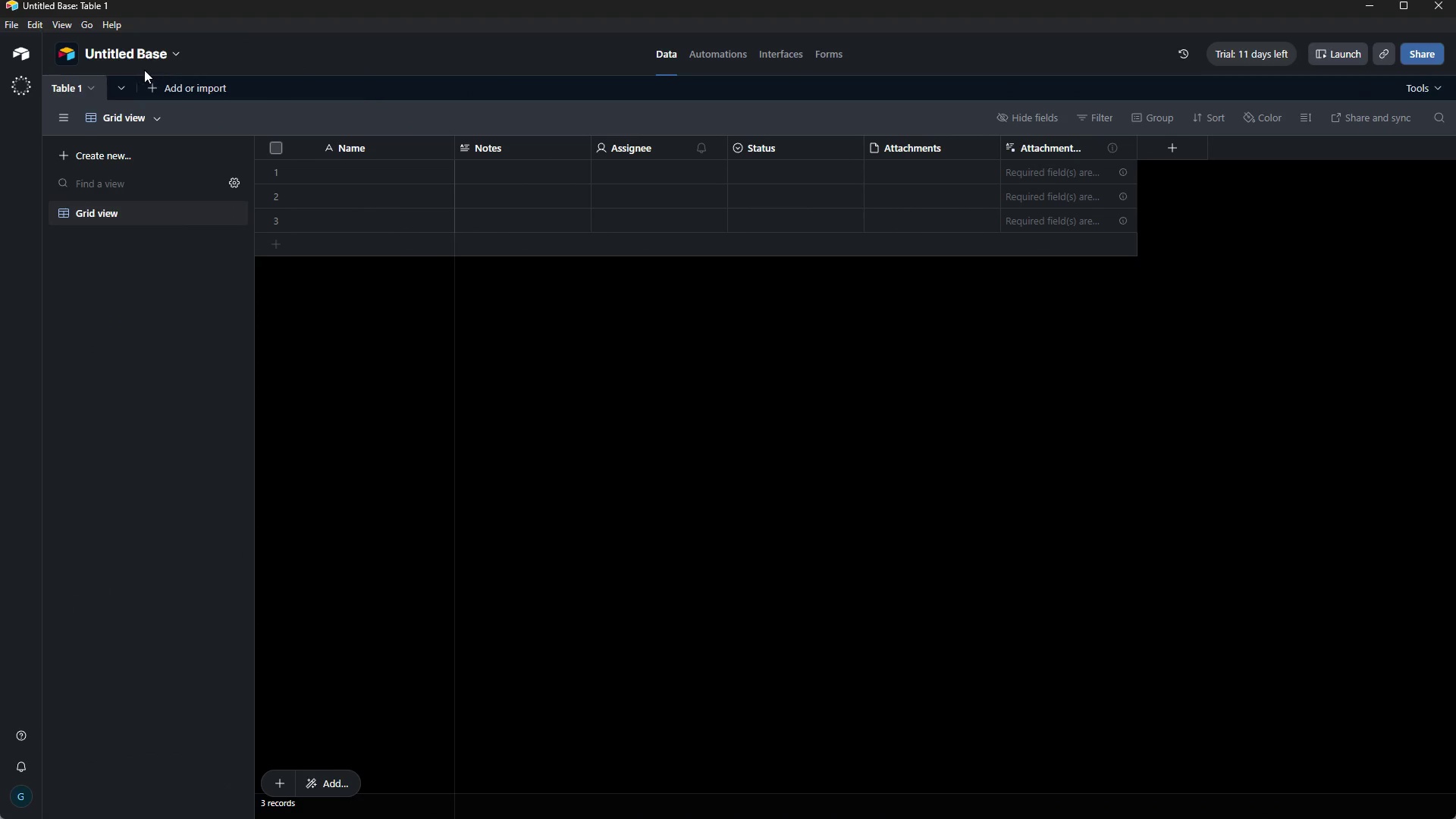 
left_click([140, 58])
 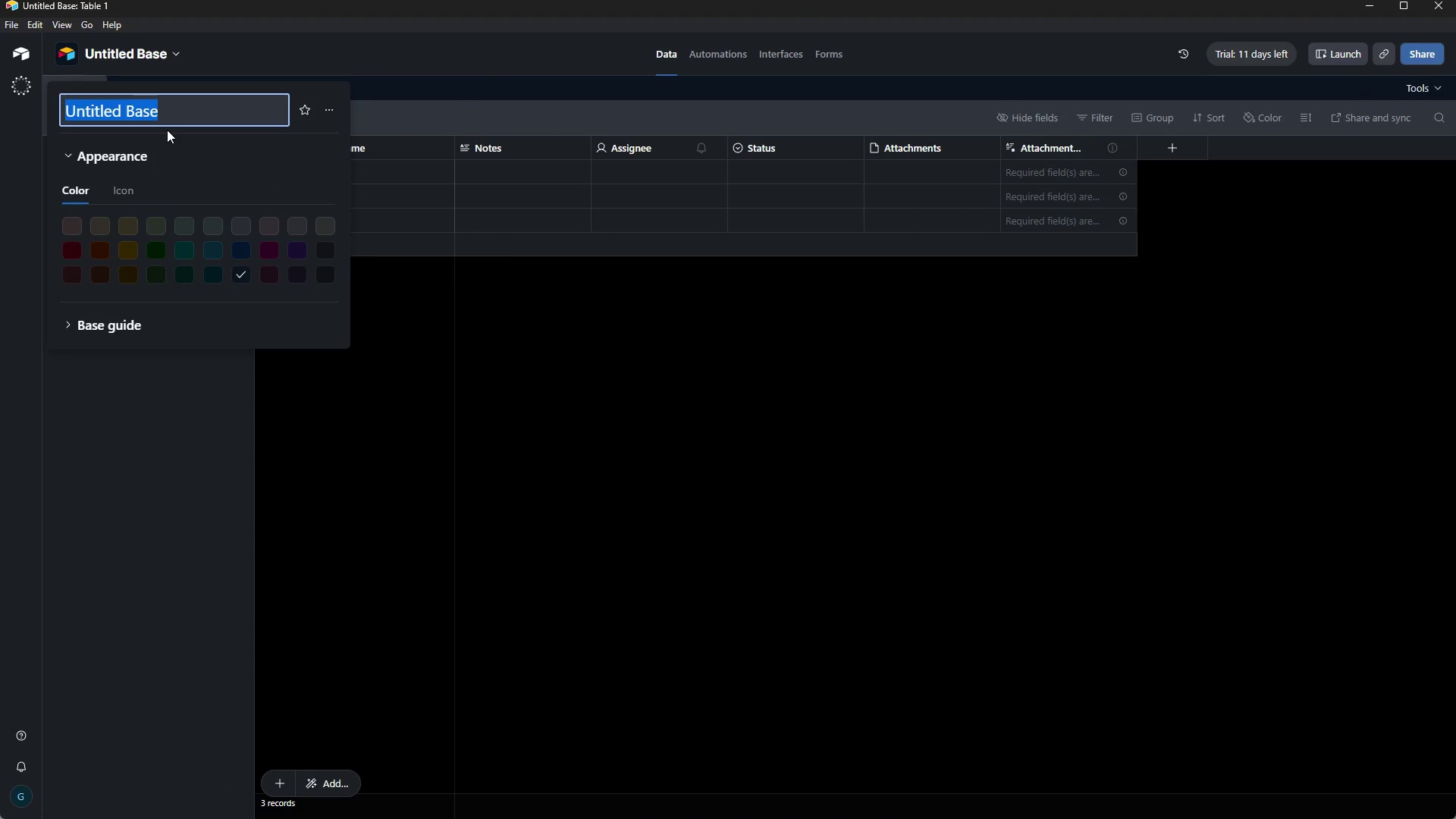 
key(Backspace)
type(Pediatric & Family Welness Patient Segnentation E)
 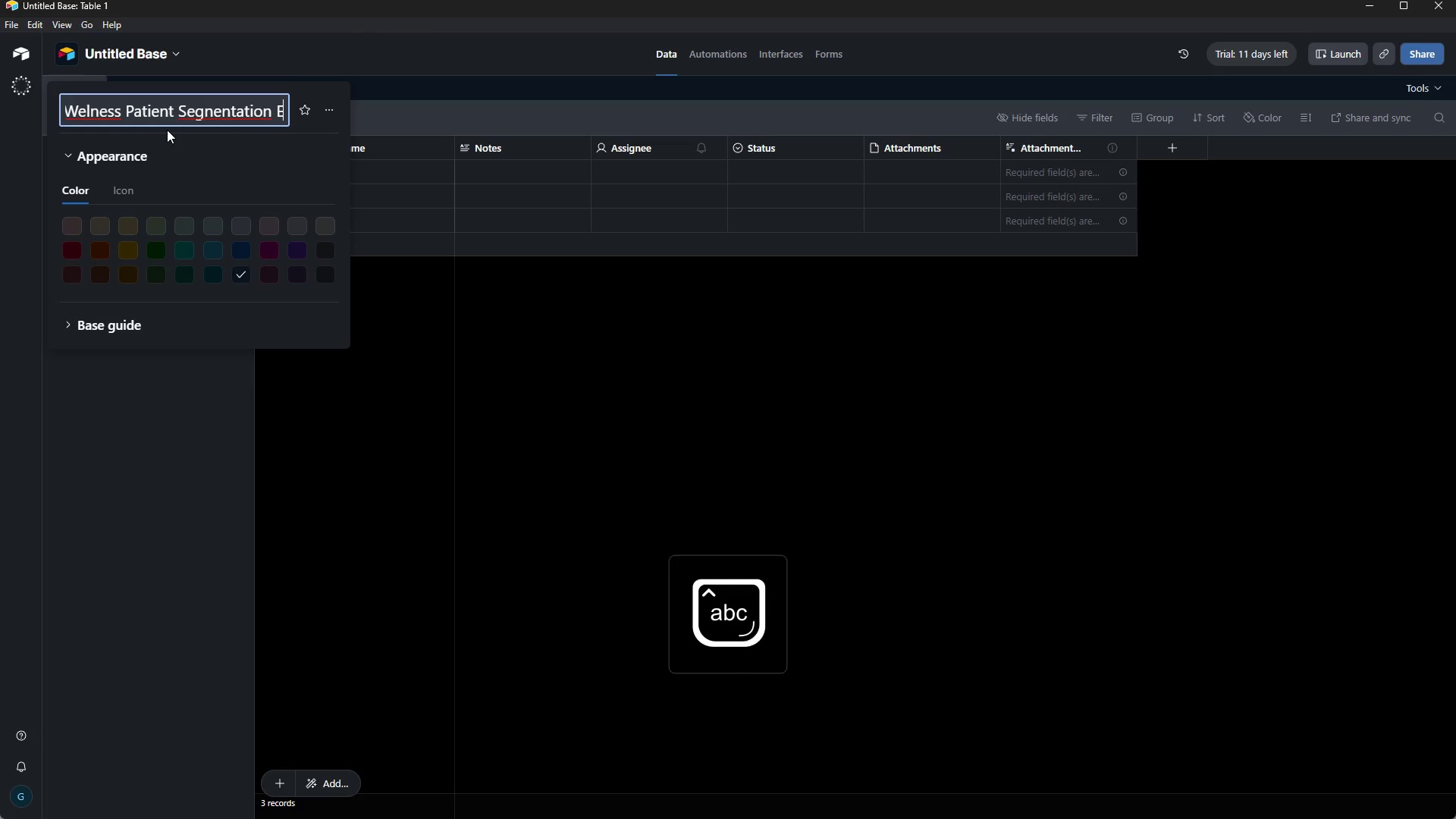 
left_click([212, 105])
 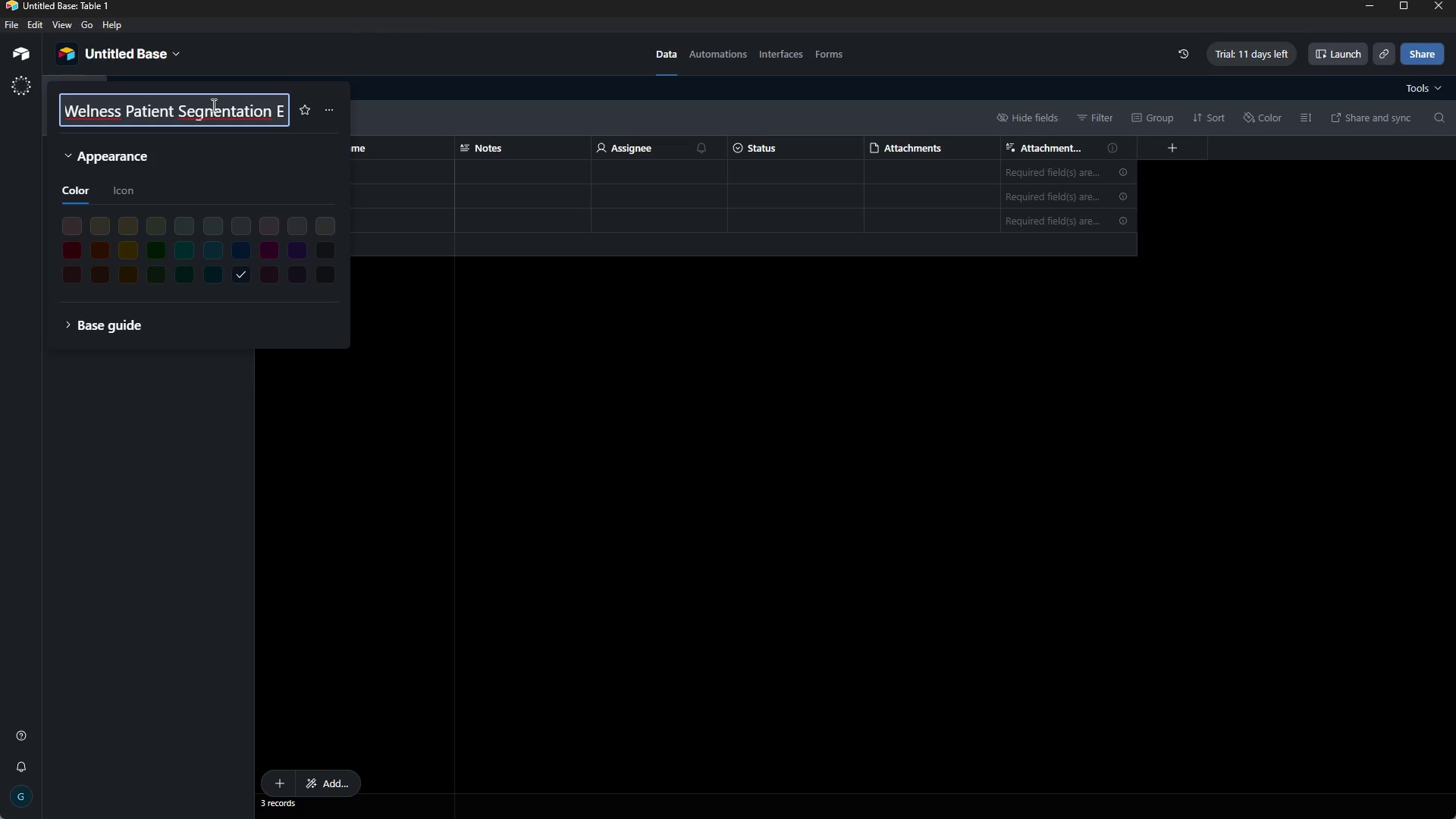 
key(Backspace)
 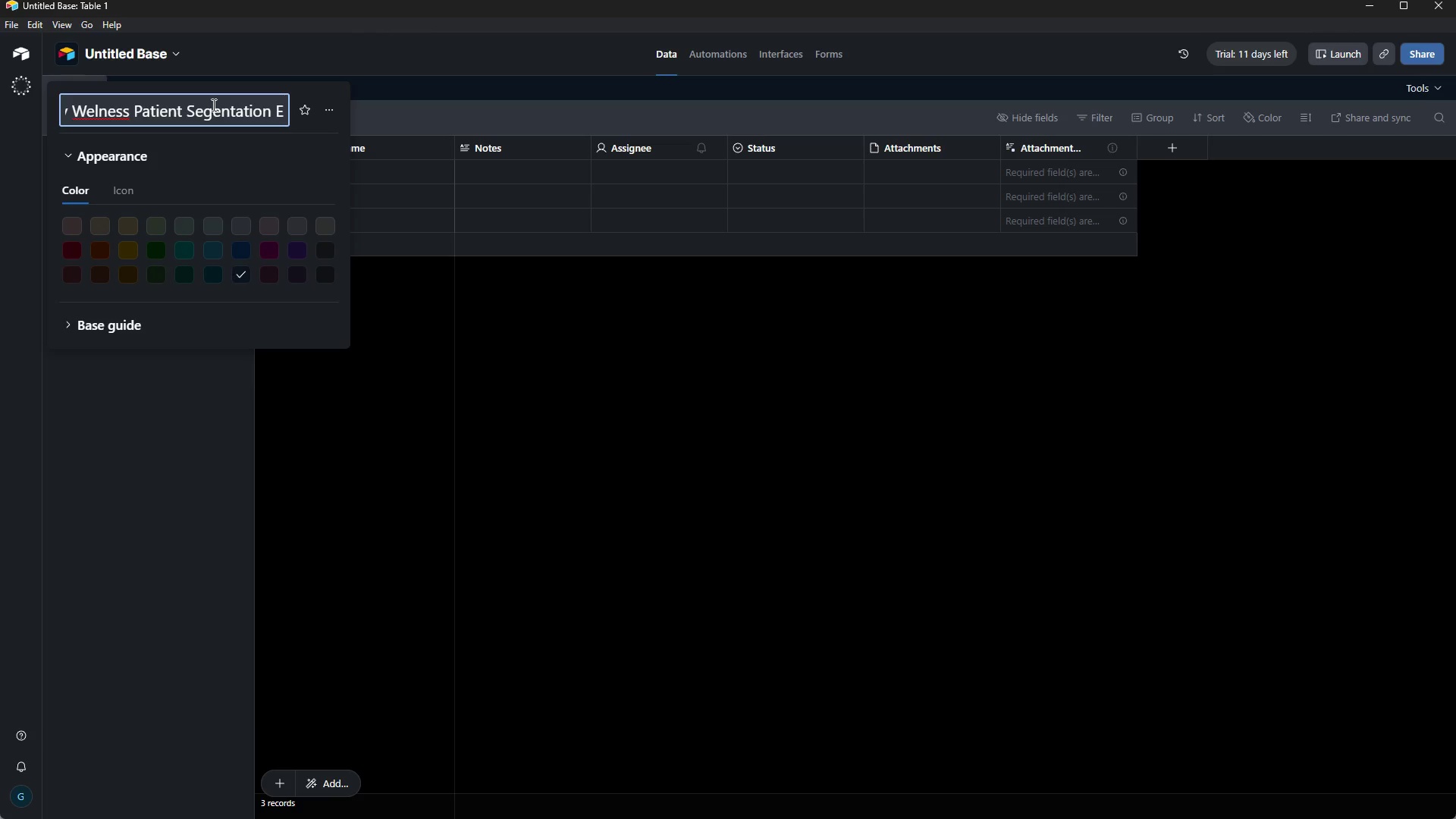 
key(M)
 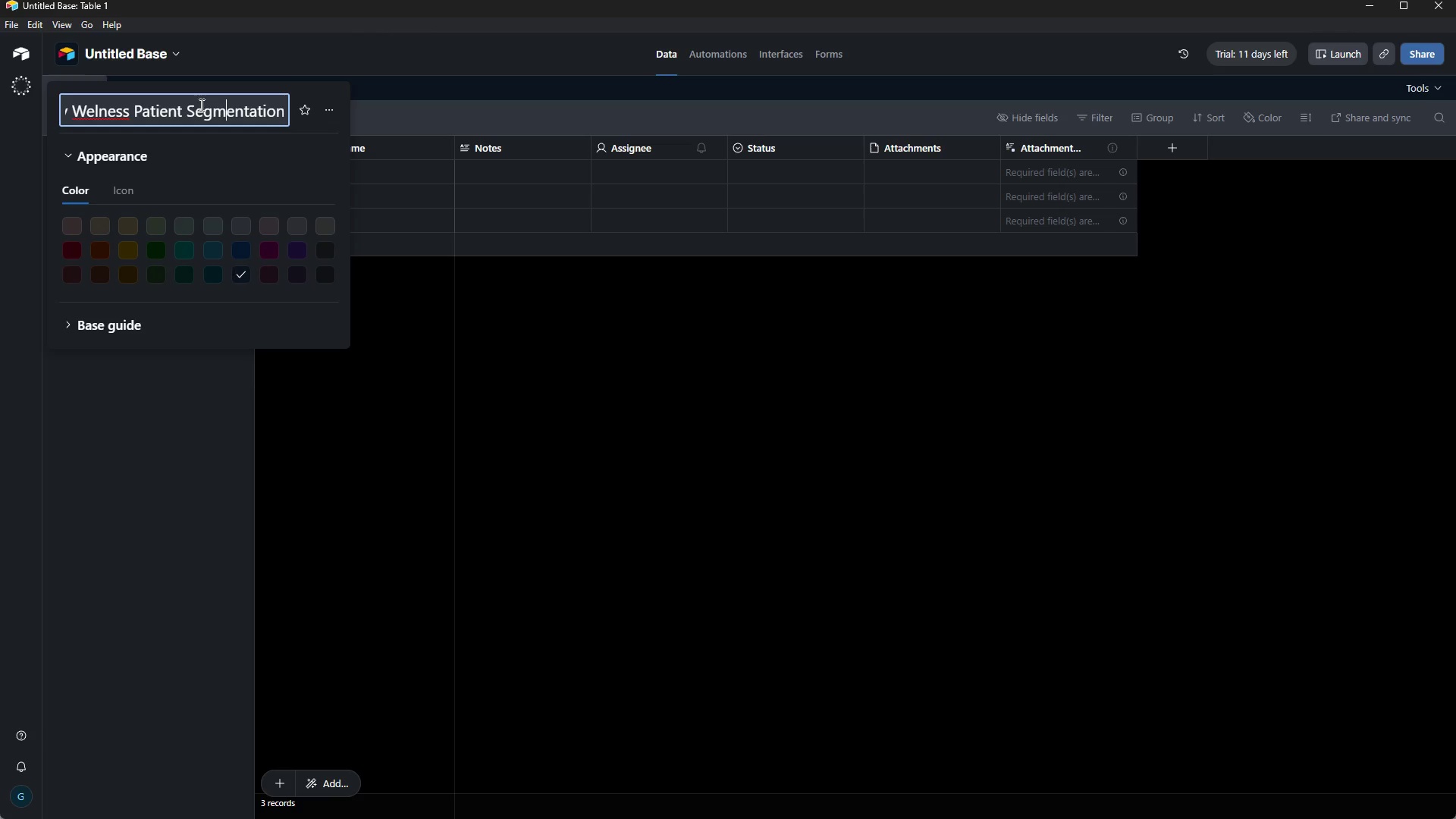 
left_click([96, 114])
 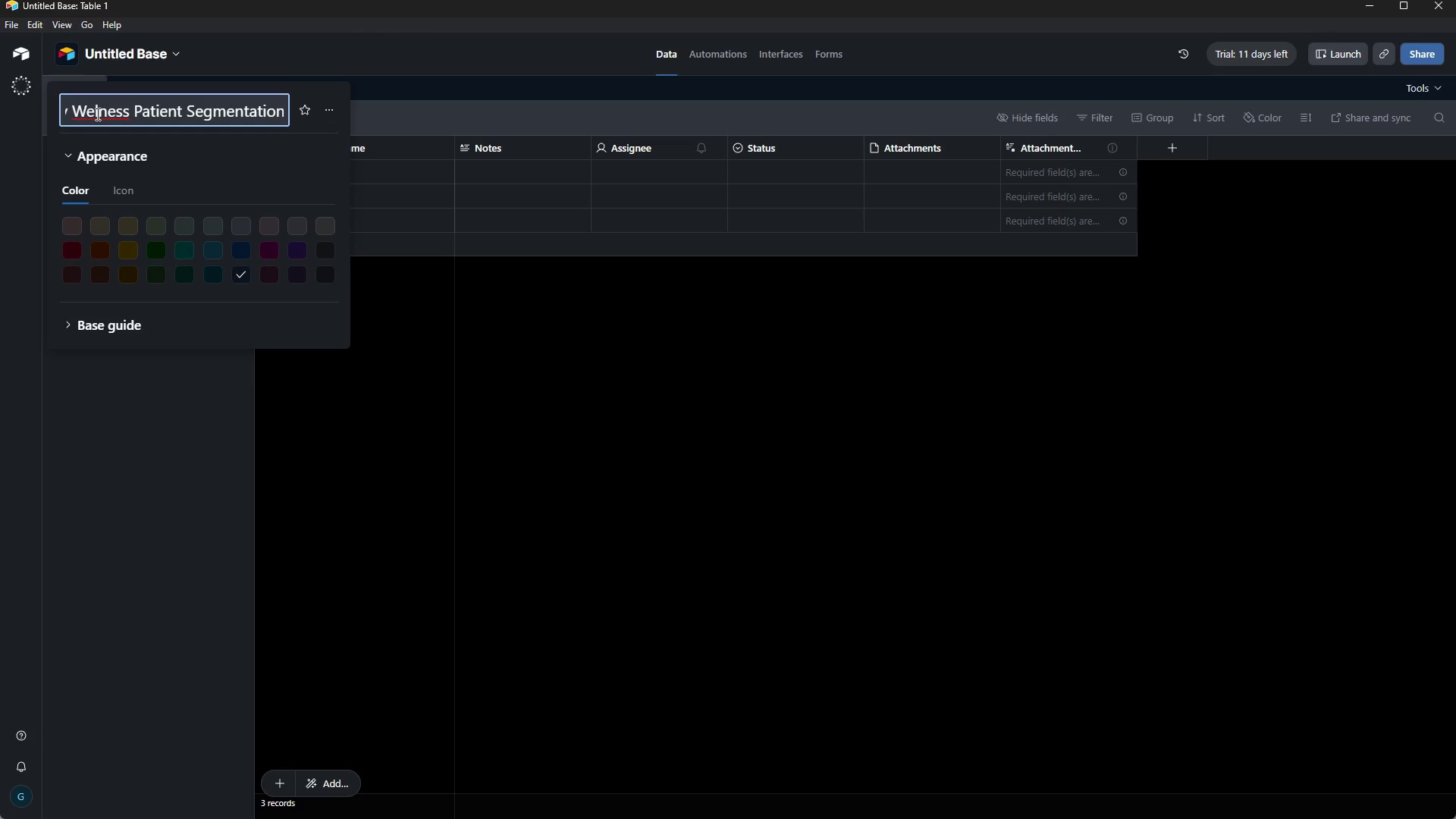 
key(L)
 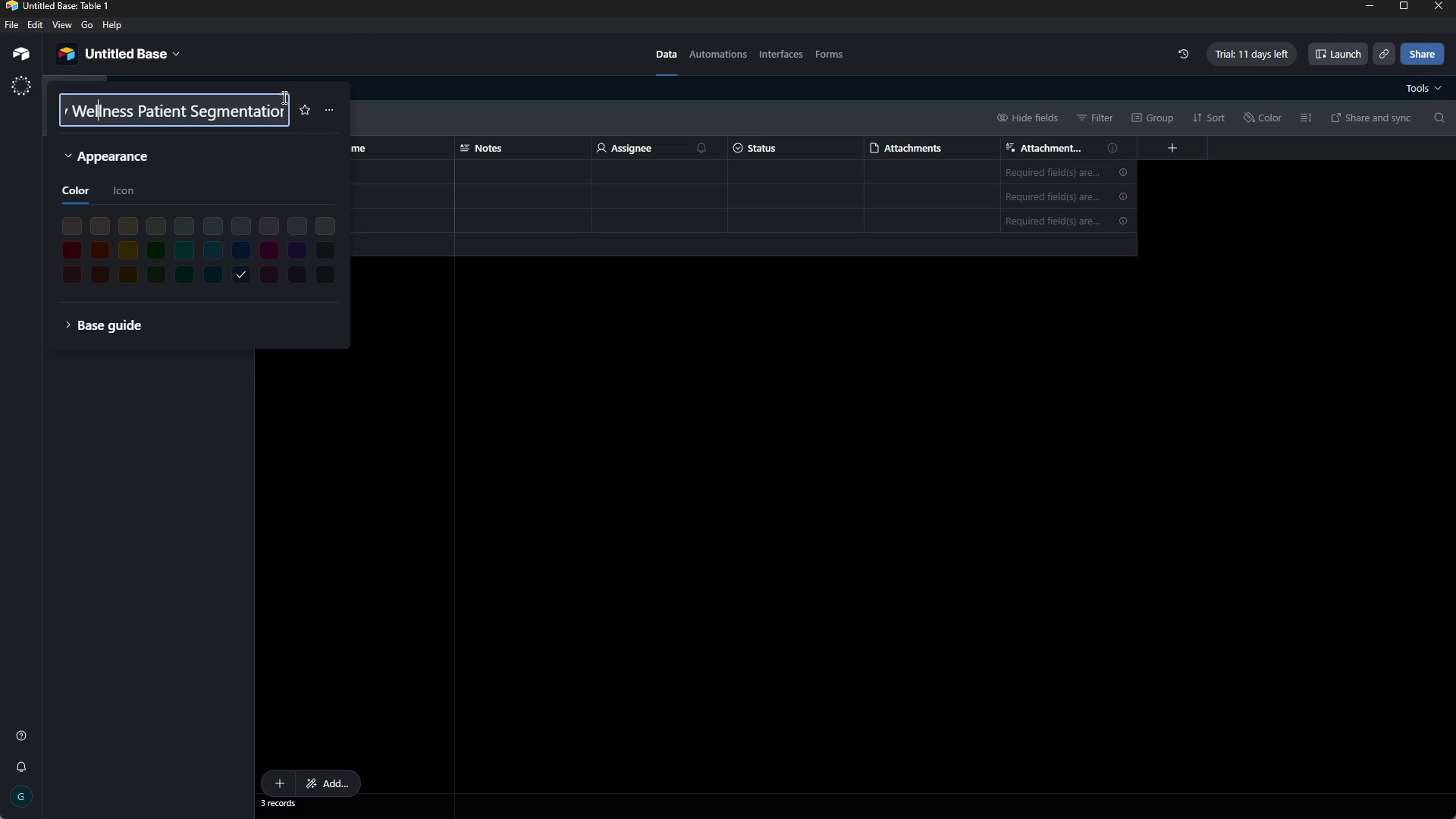 
left_click([251, 101])
 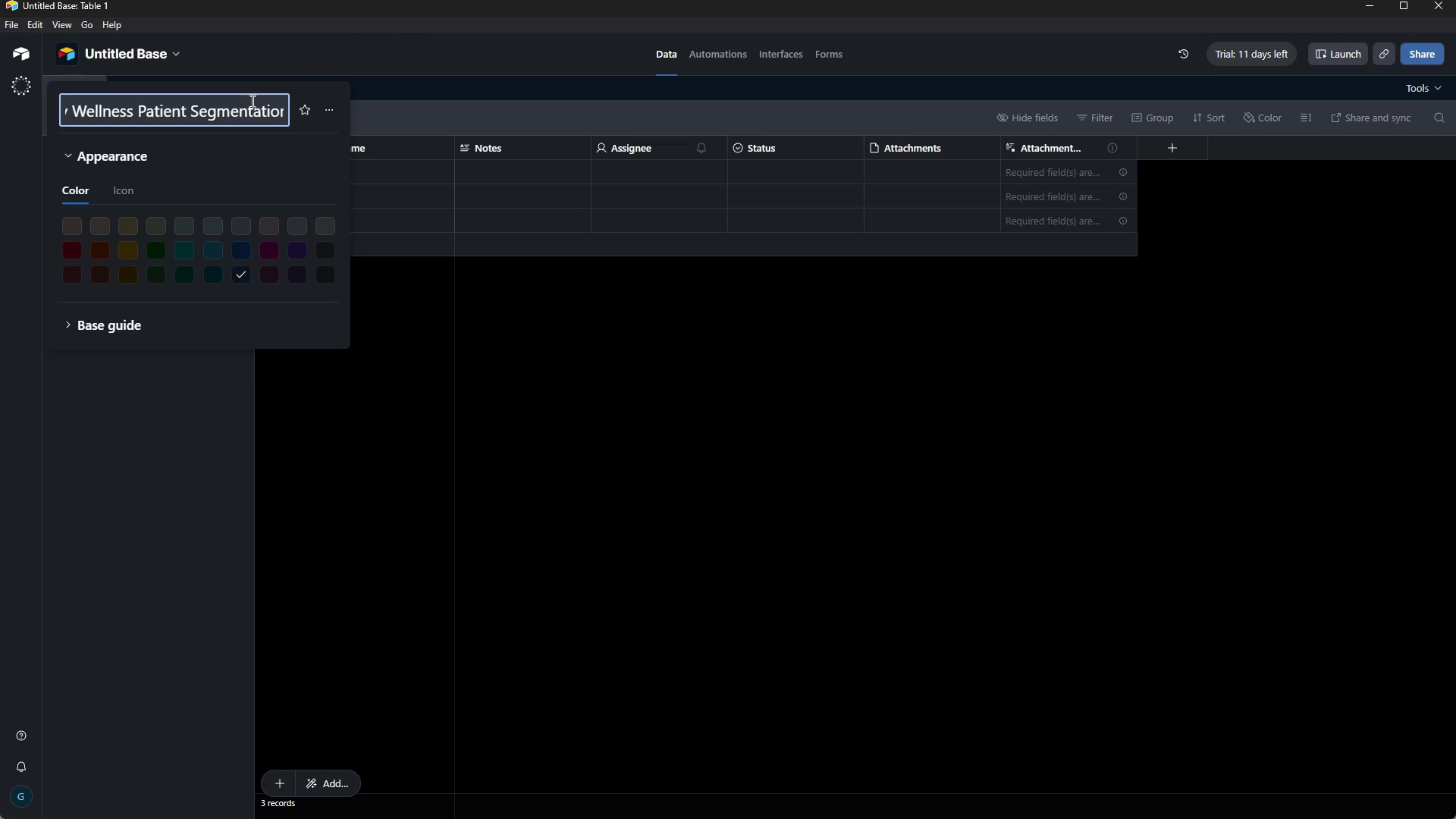 
hold_key(key=ArrowRight, duration=1.01)
 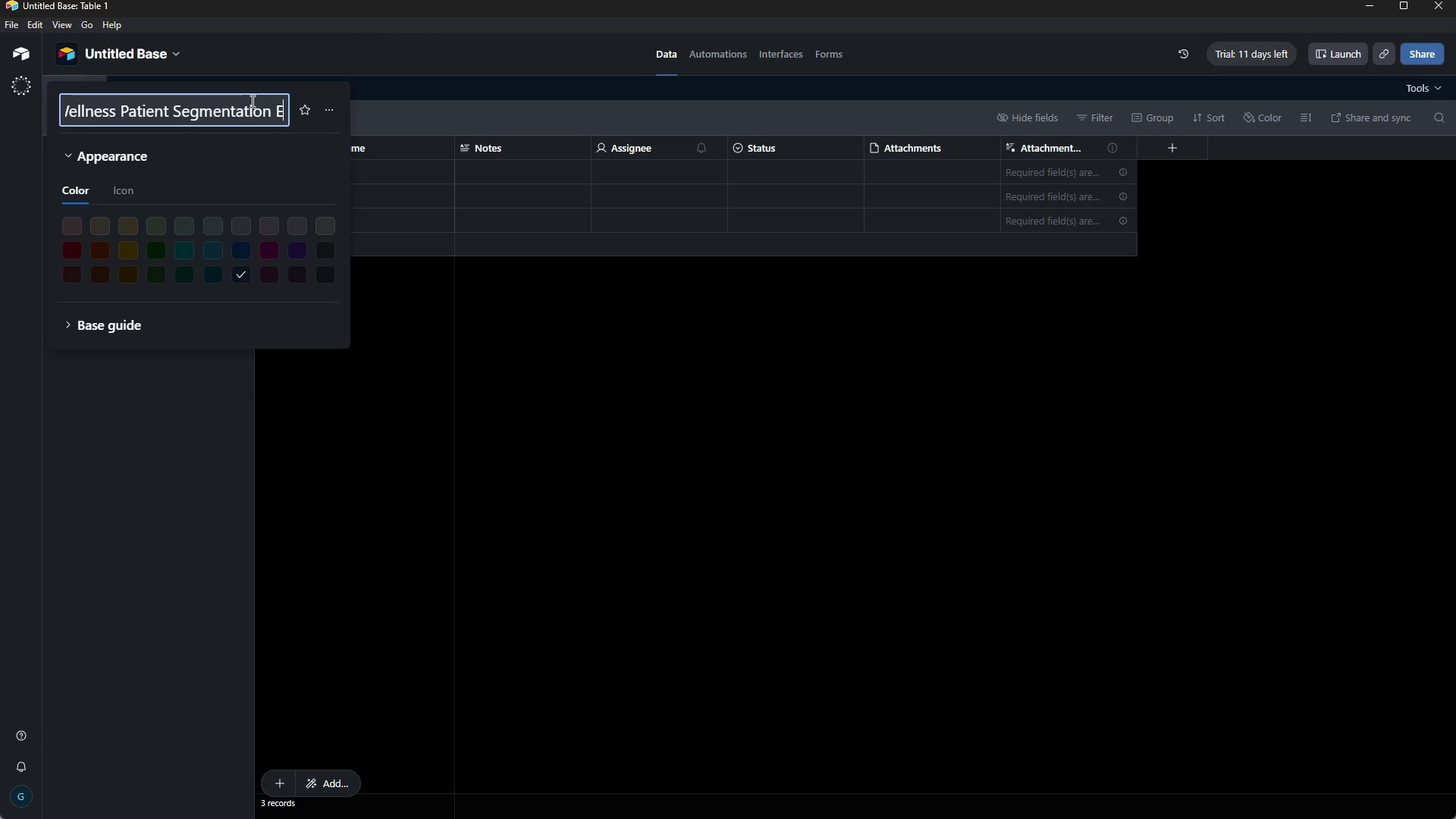 
type(ngine)
 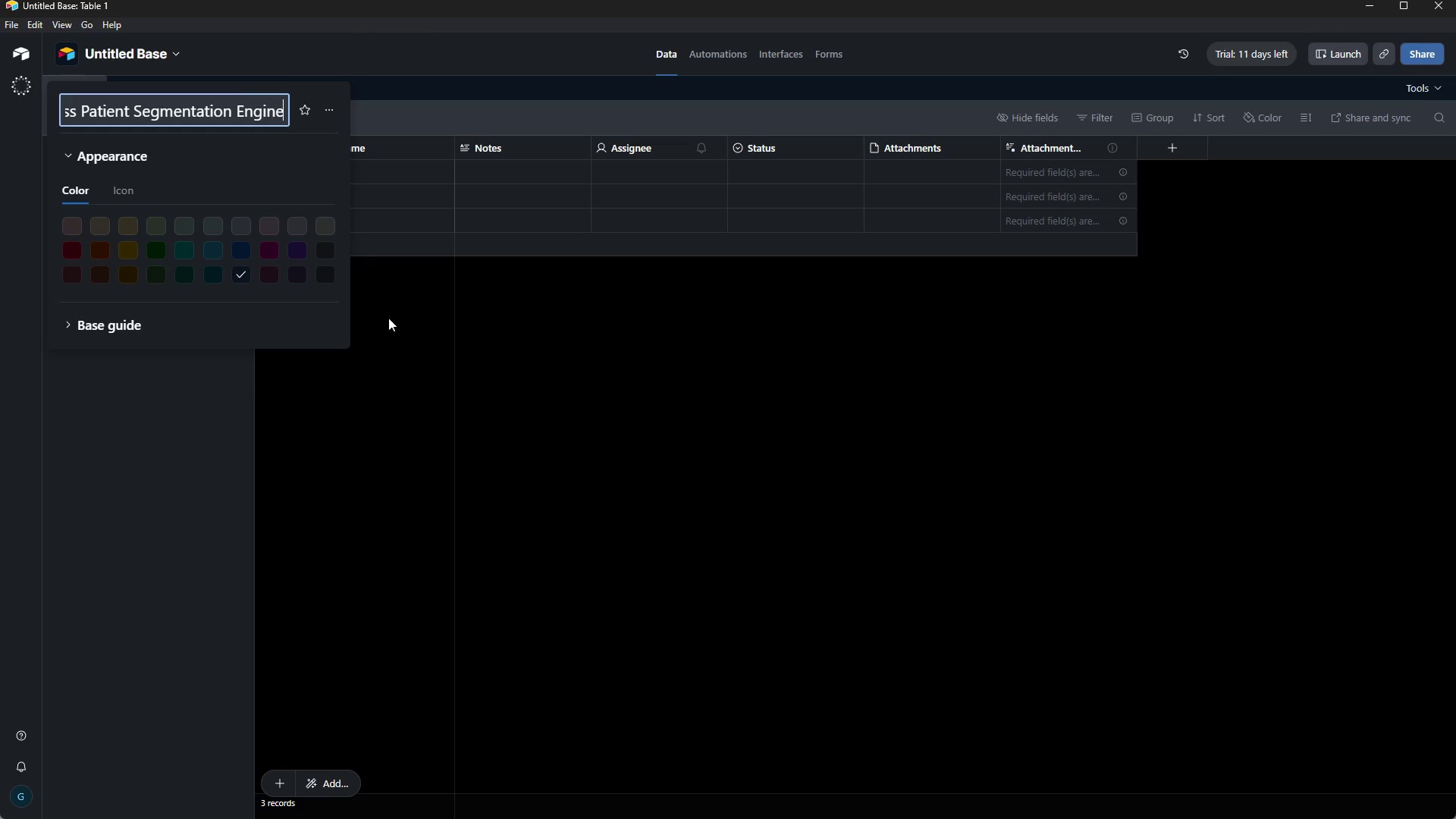 
left_click([355, 440])
 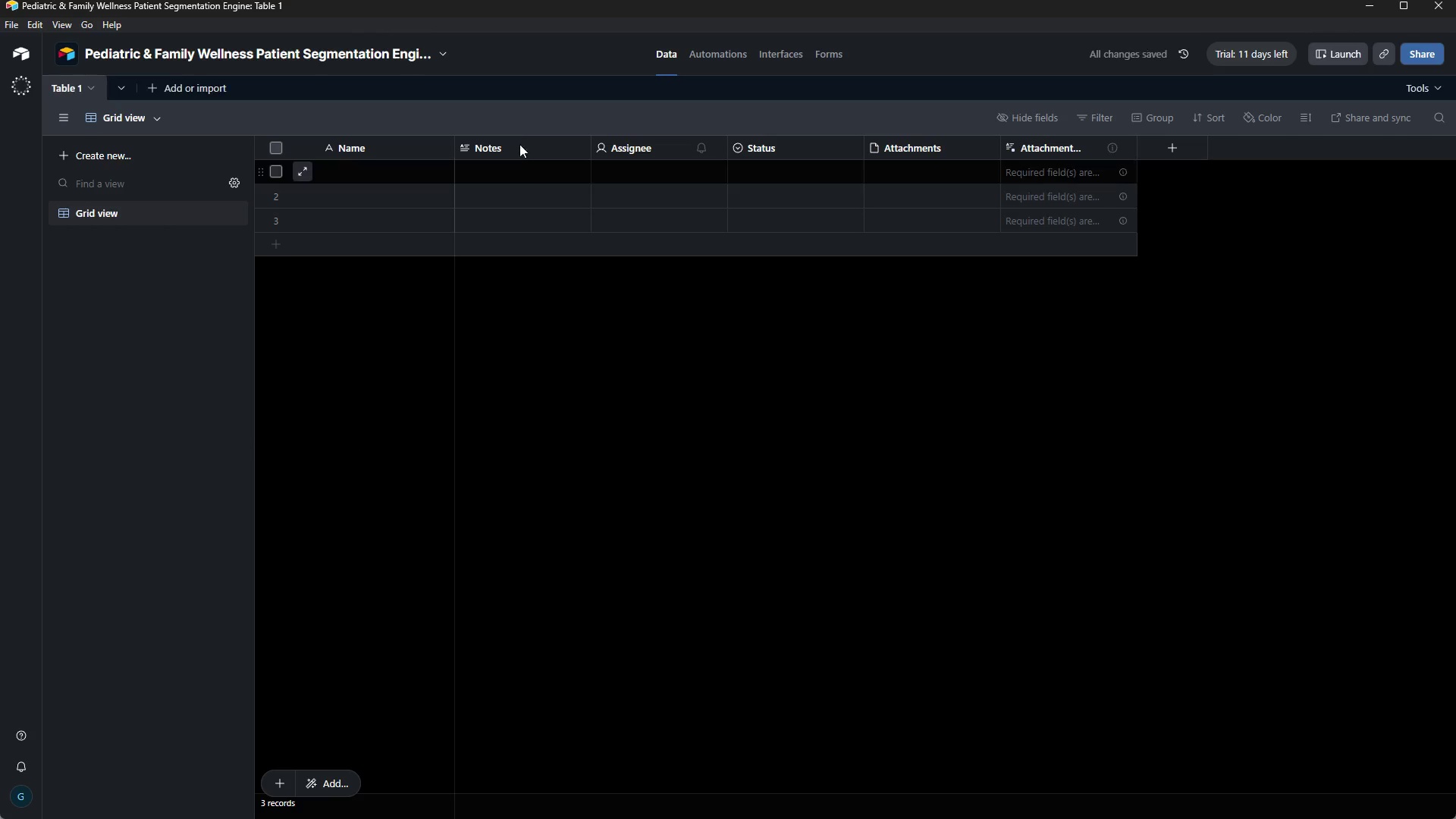 
left_click([519, 143])
 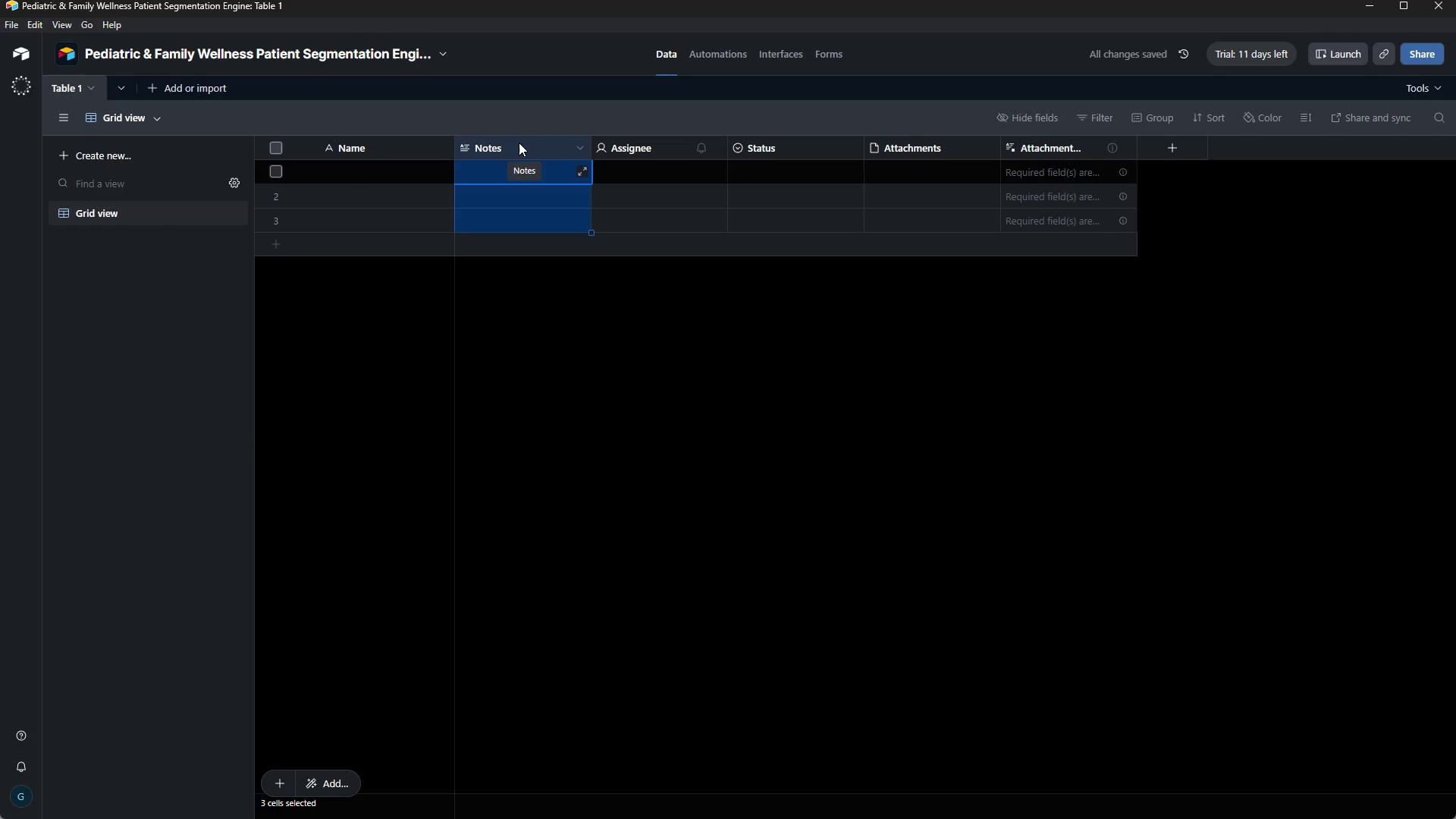 
key(Shift+ArrowRight)
 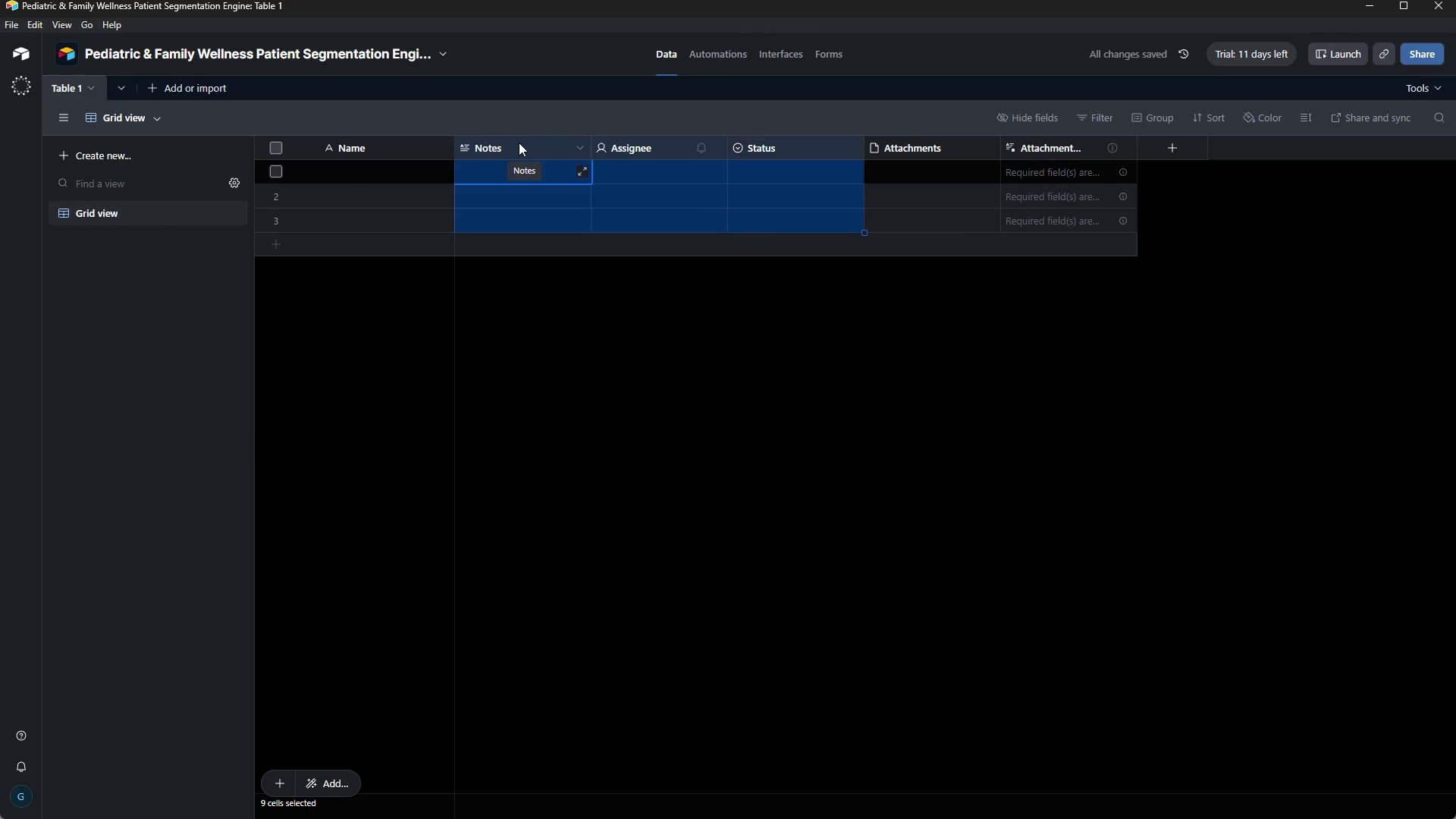 
key(Shift+ArrowRight)
 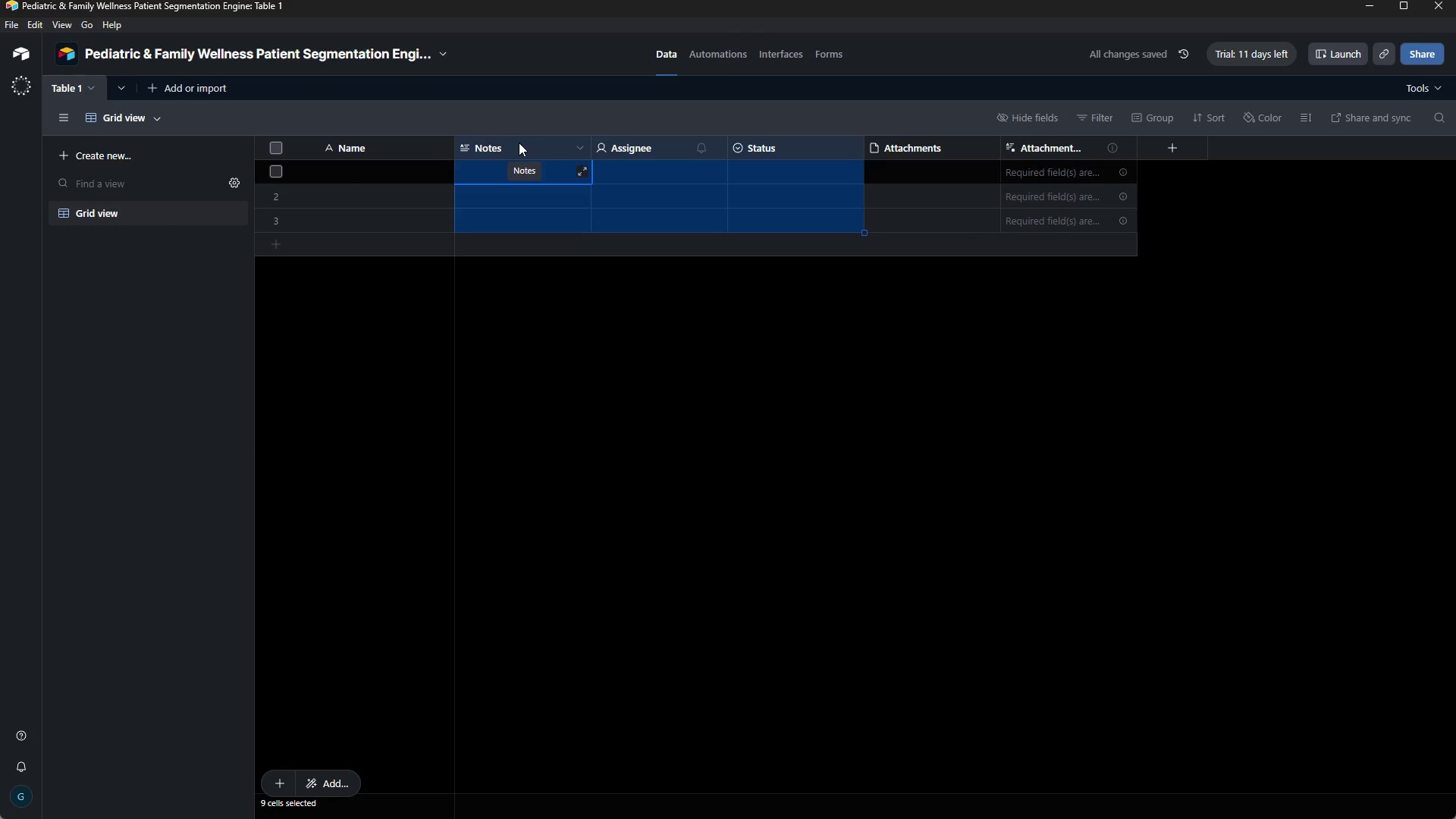 
key(Shift+ArrowRight)
 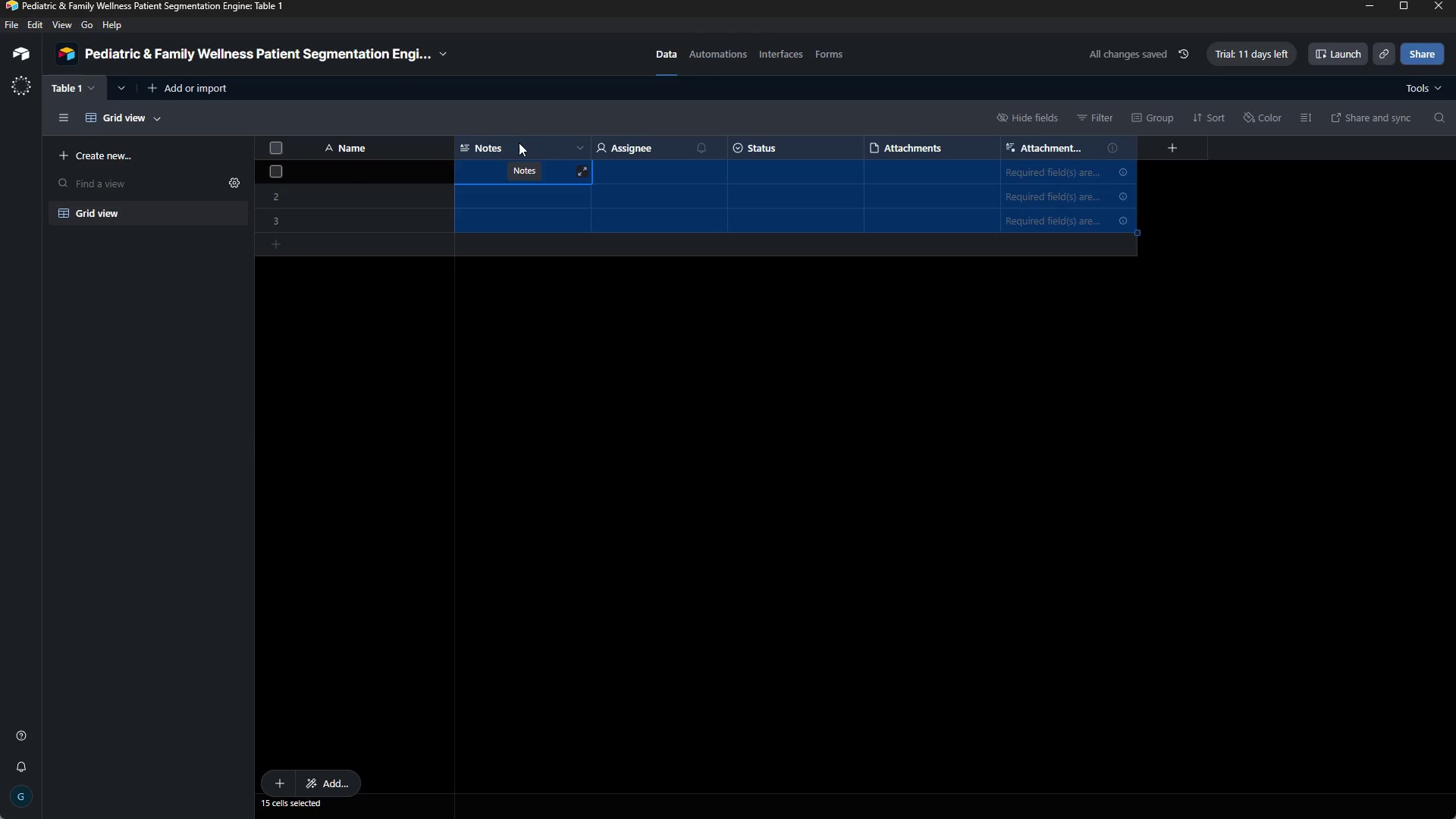 
key(Shift+ArrowRight)
 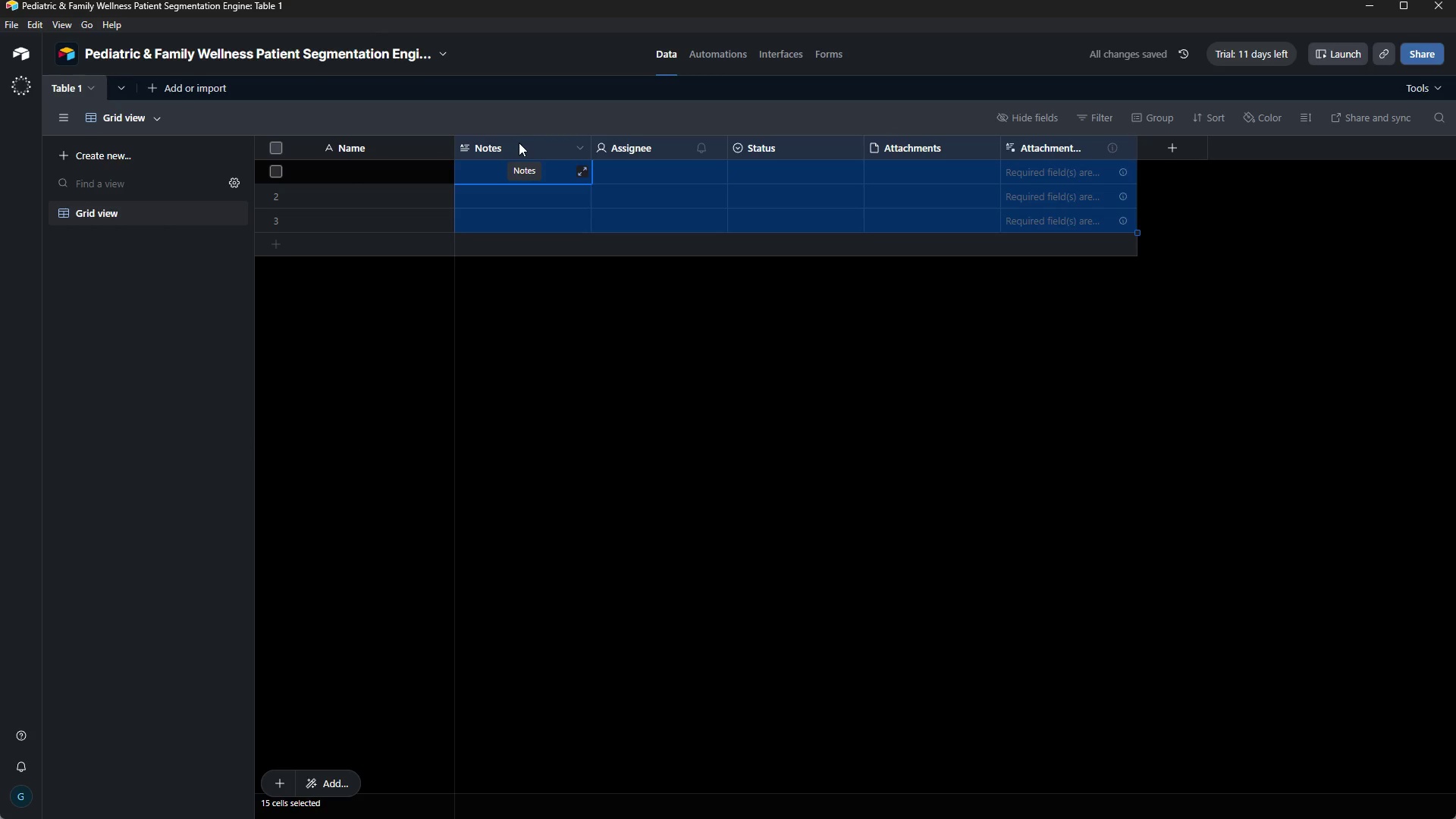 
right_click([519, 143])
 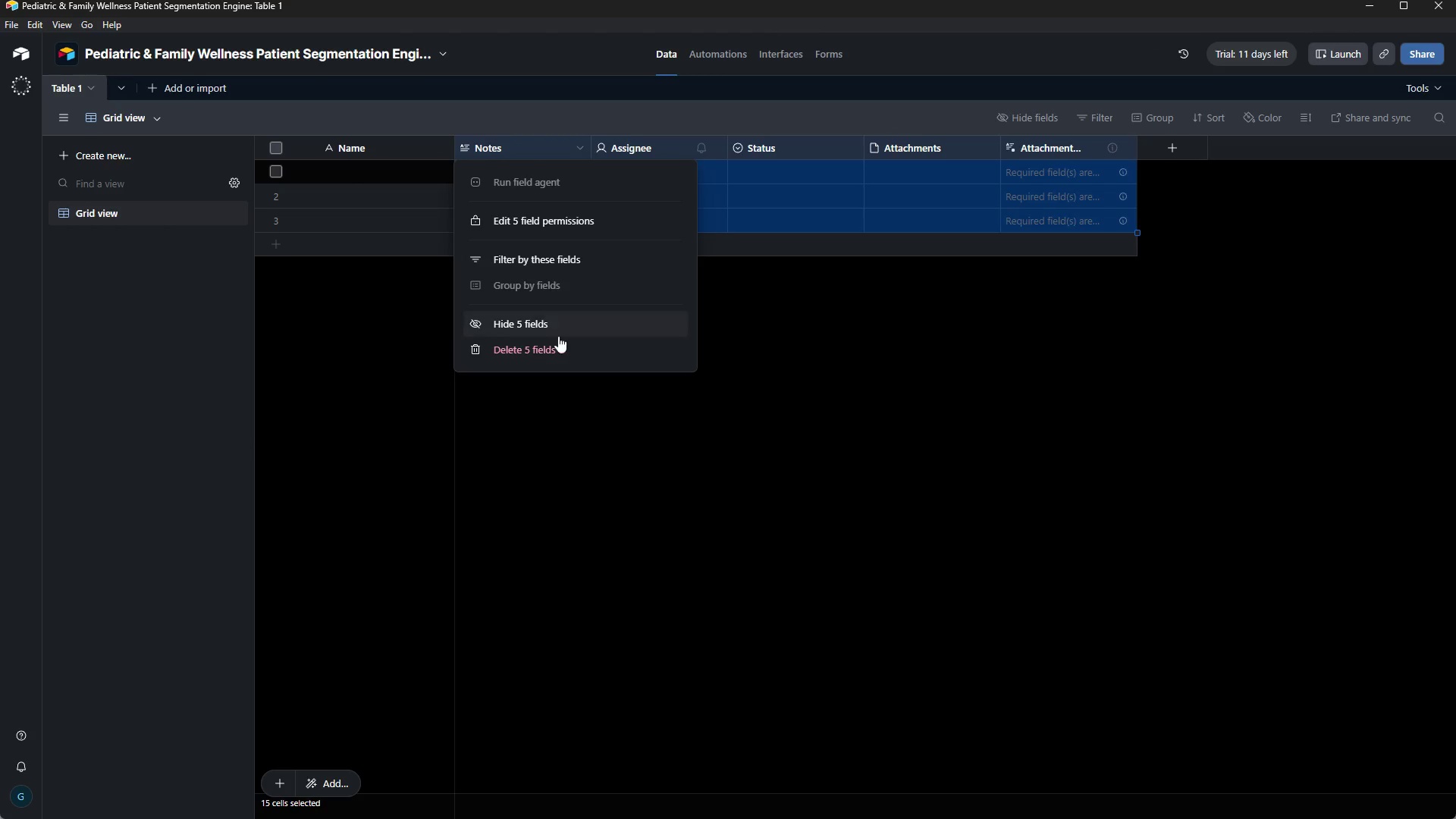 
left_click([563, 344])
 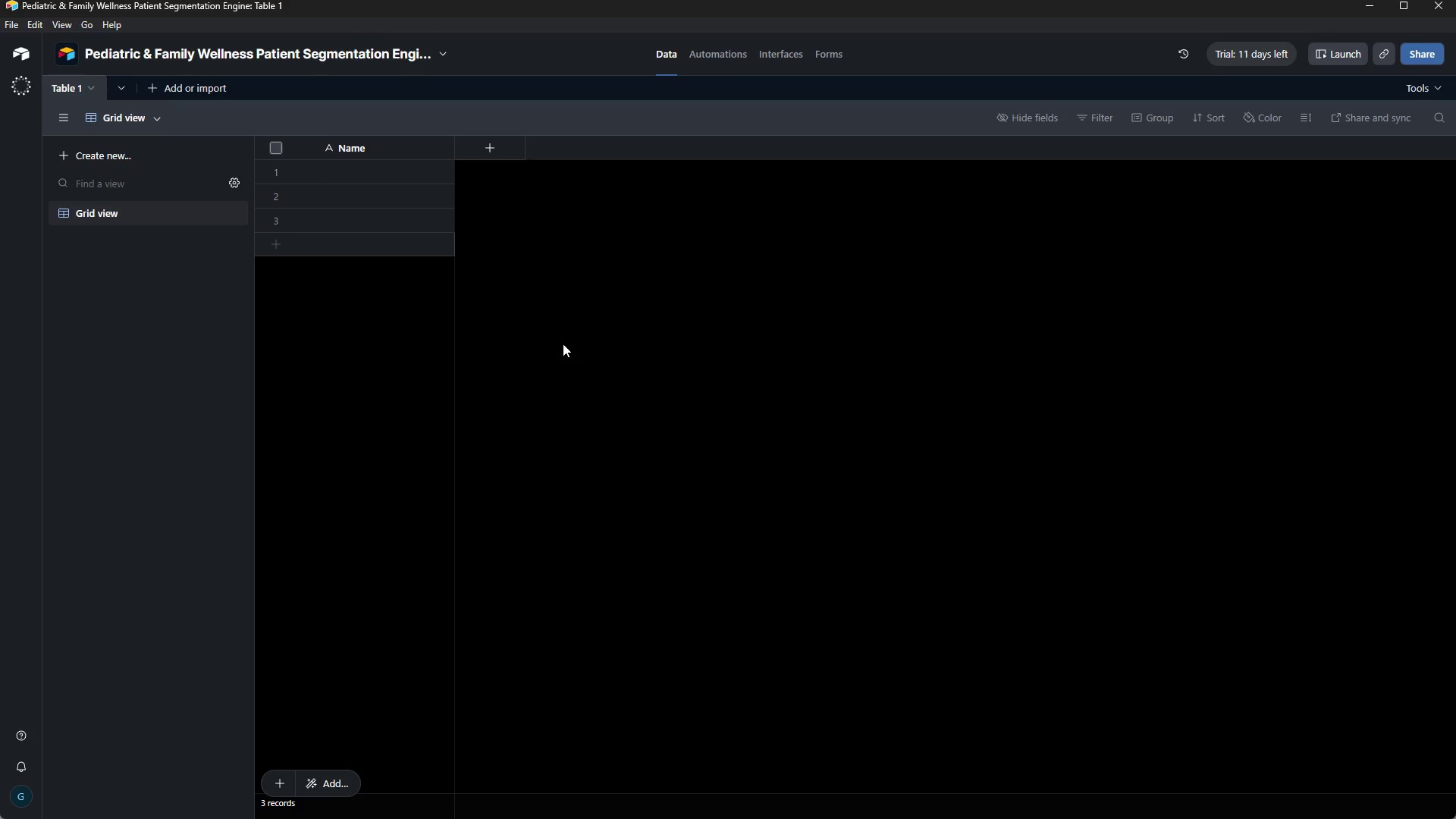 
wait(19.03)
 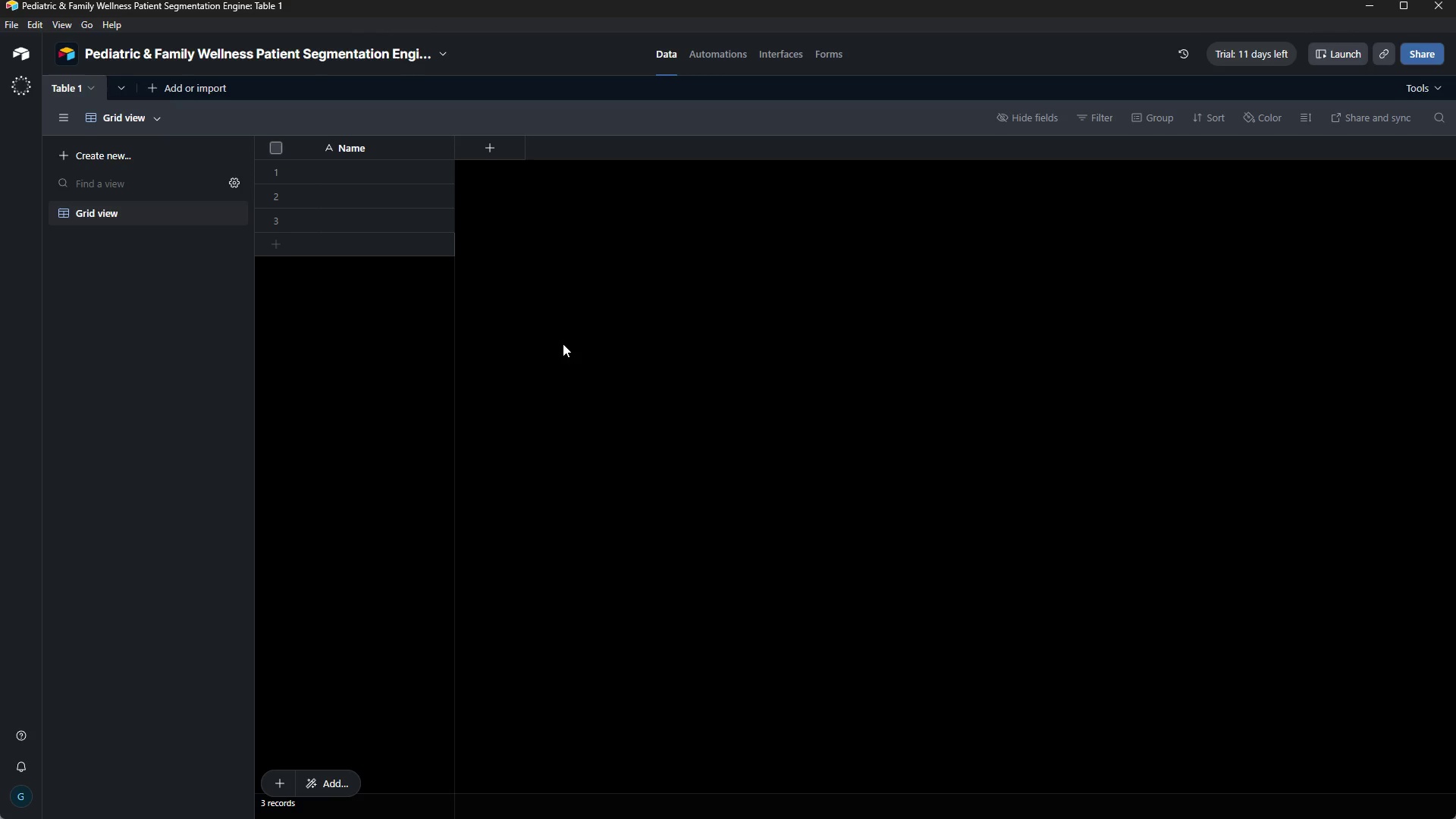 
double_click([56, 91])
 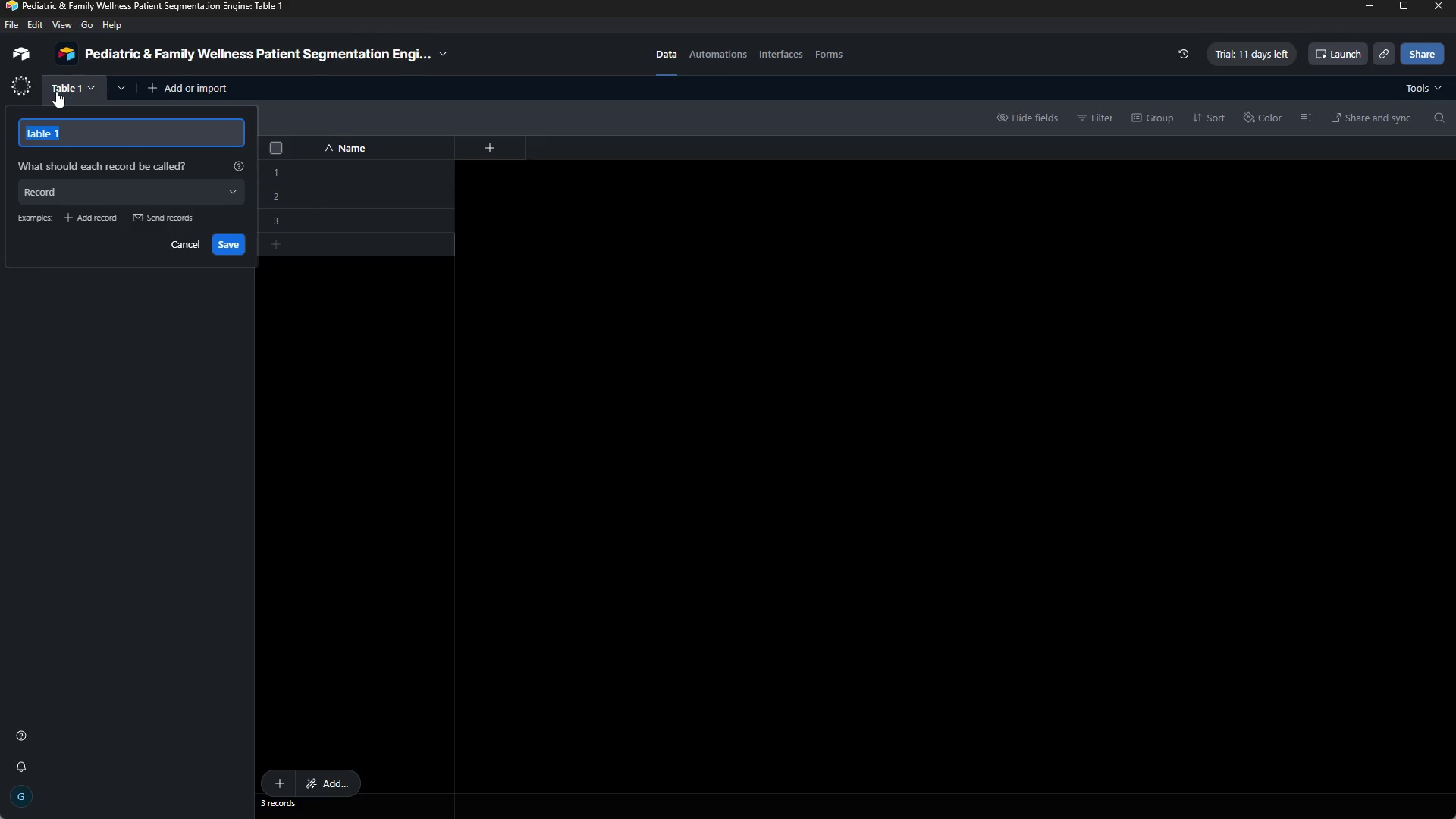 
key(Backspace)
type(Norming Engine)
 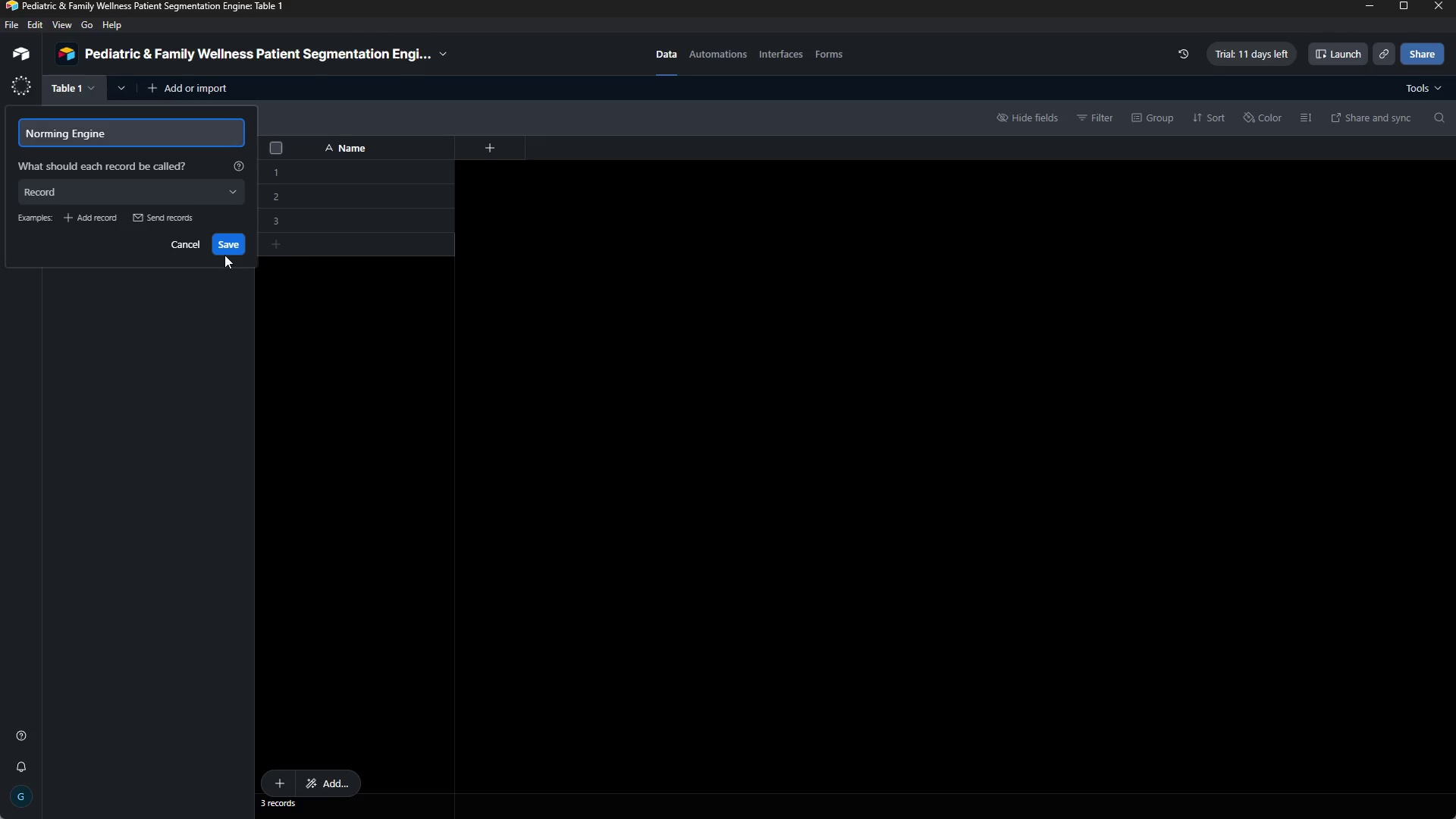 
left_click([232, 240])
 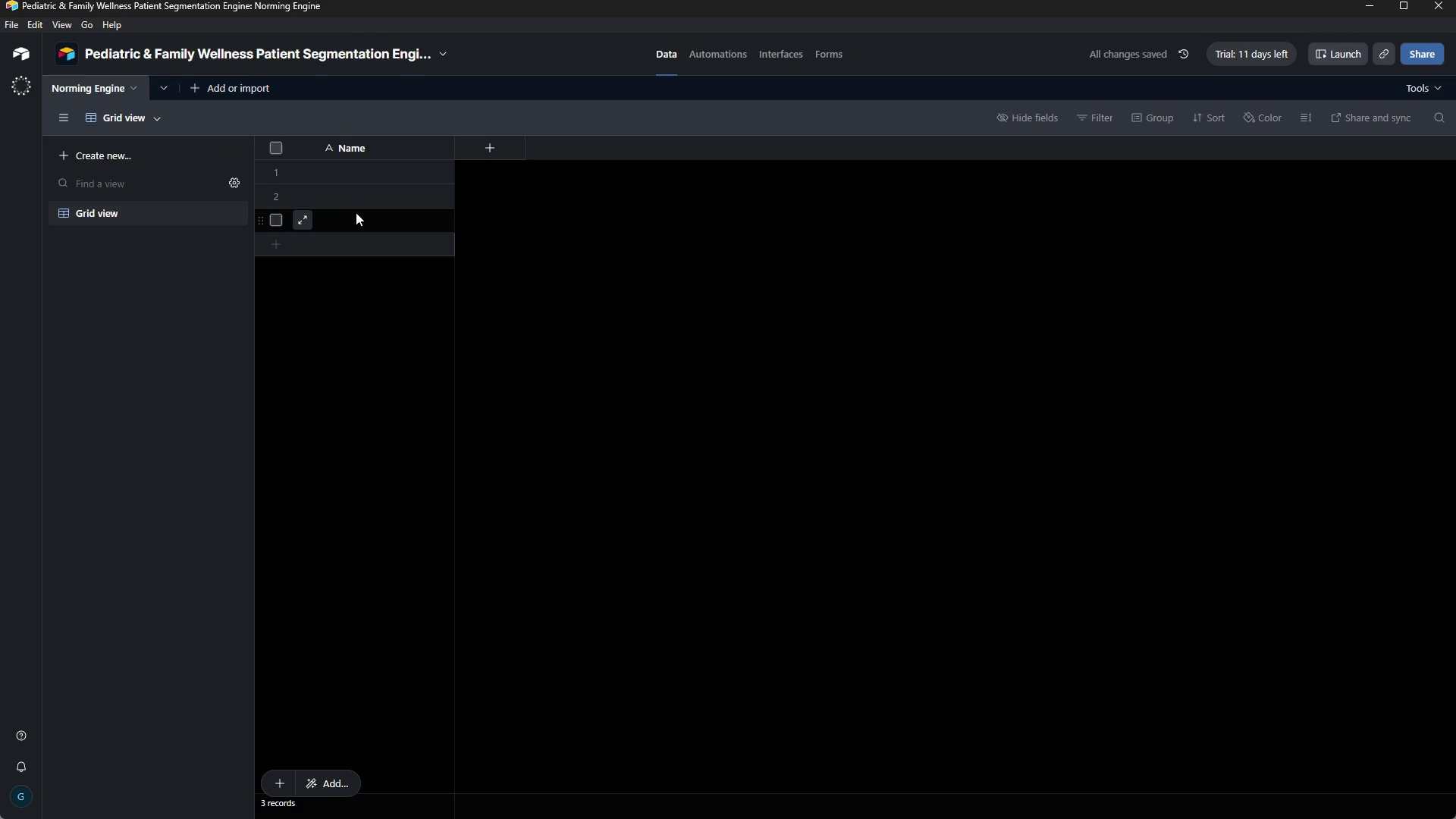 
wait(8.33)
 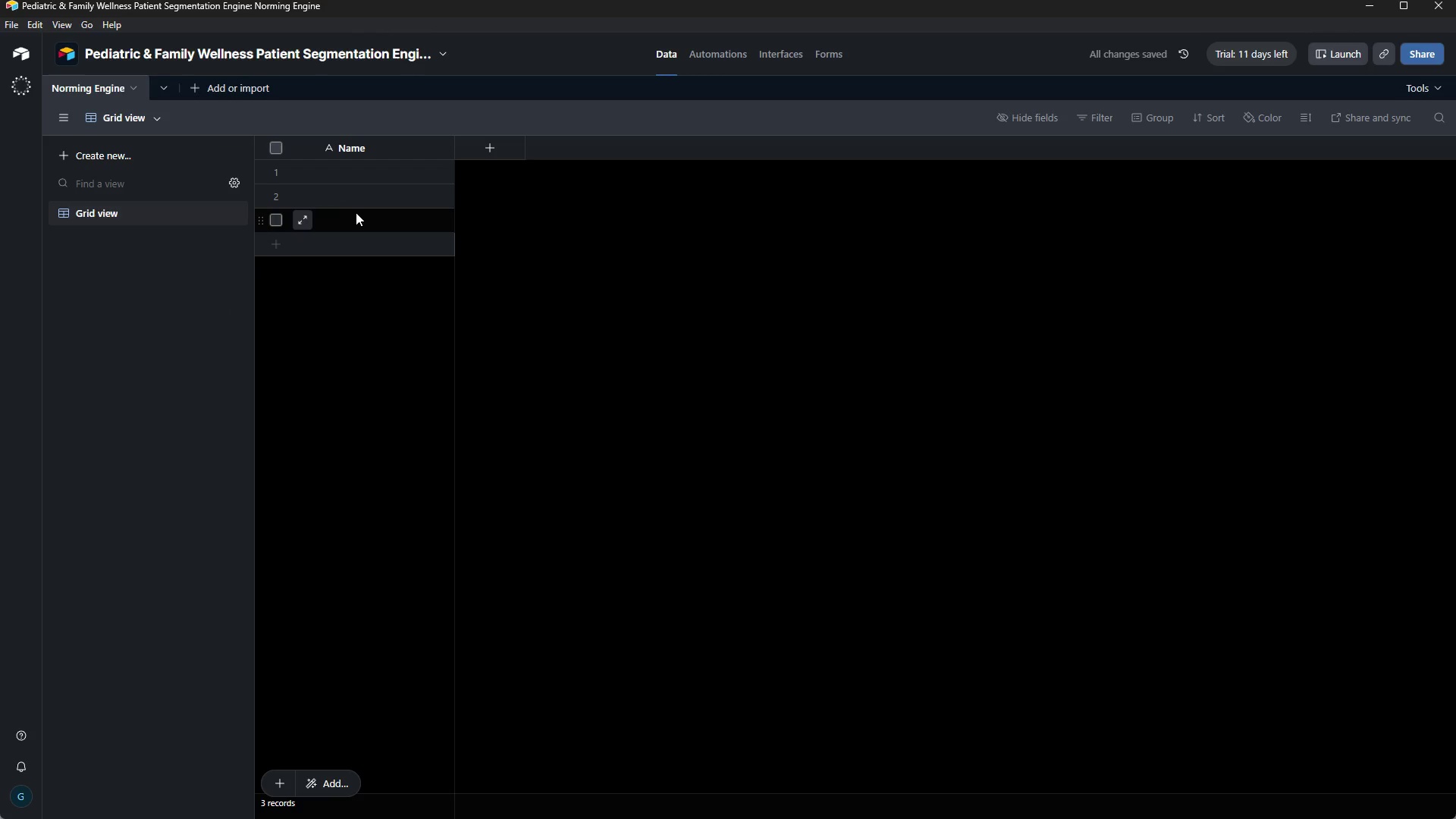 
double_click([343, 147])
 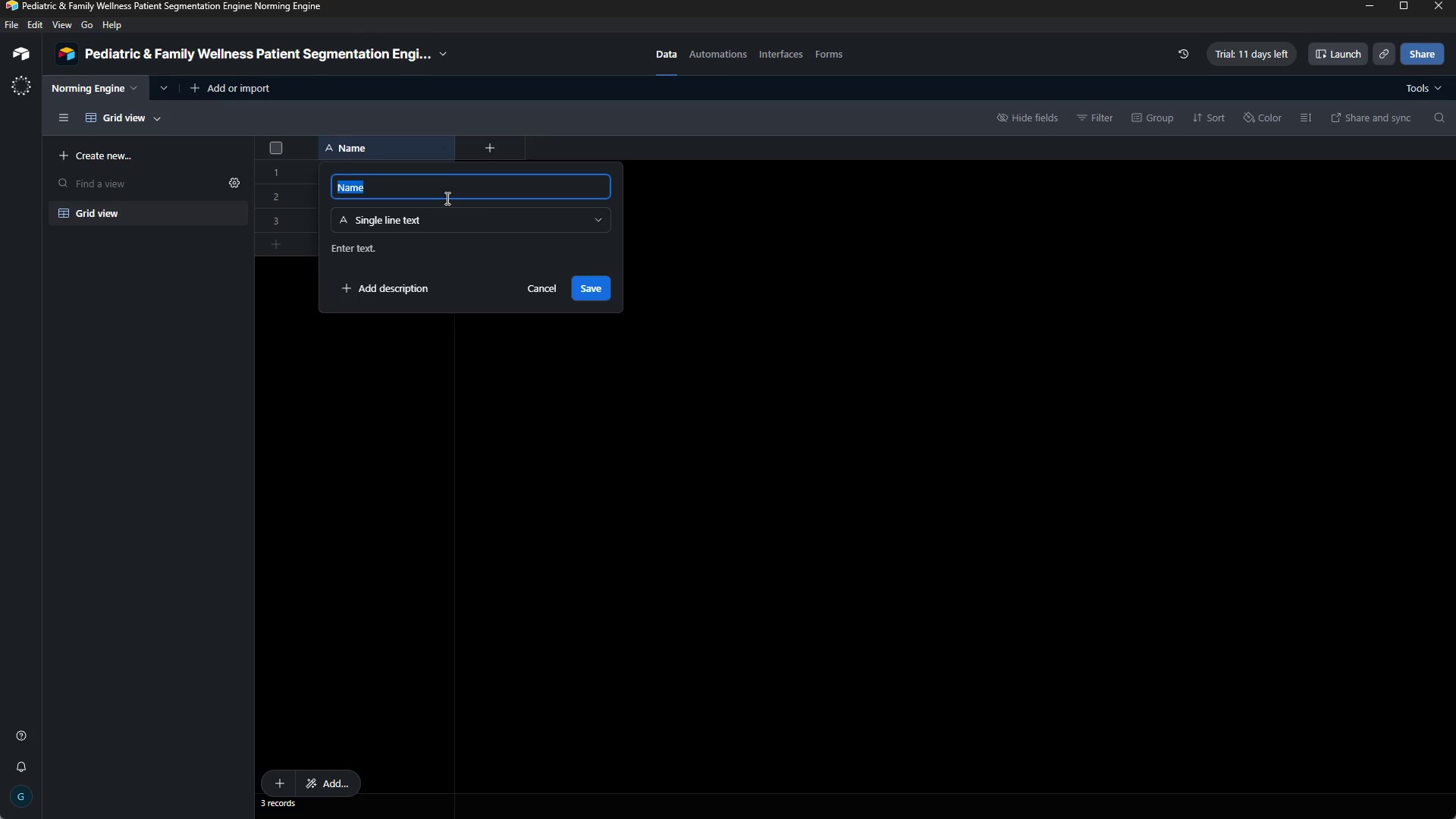 
type(Pat)
 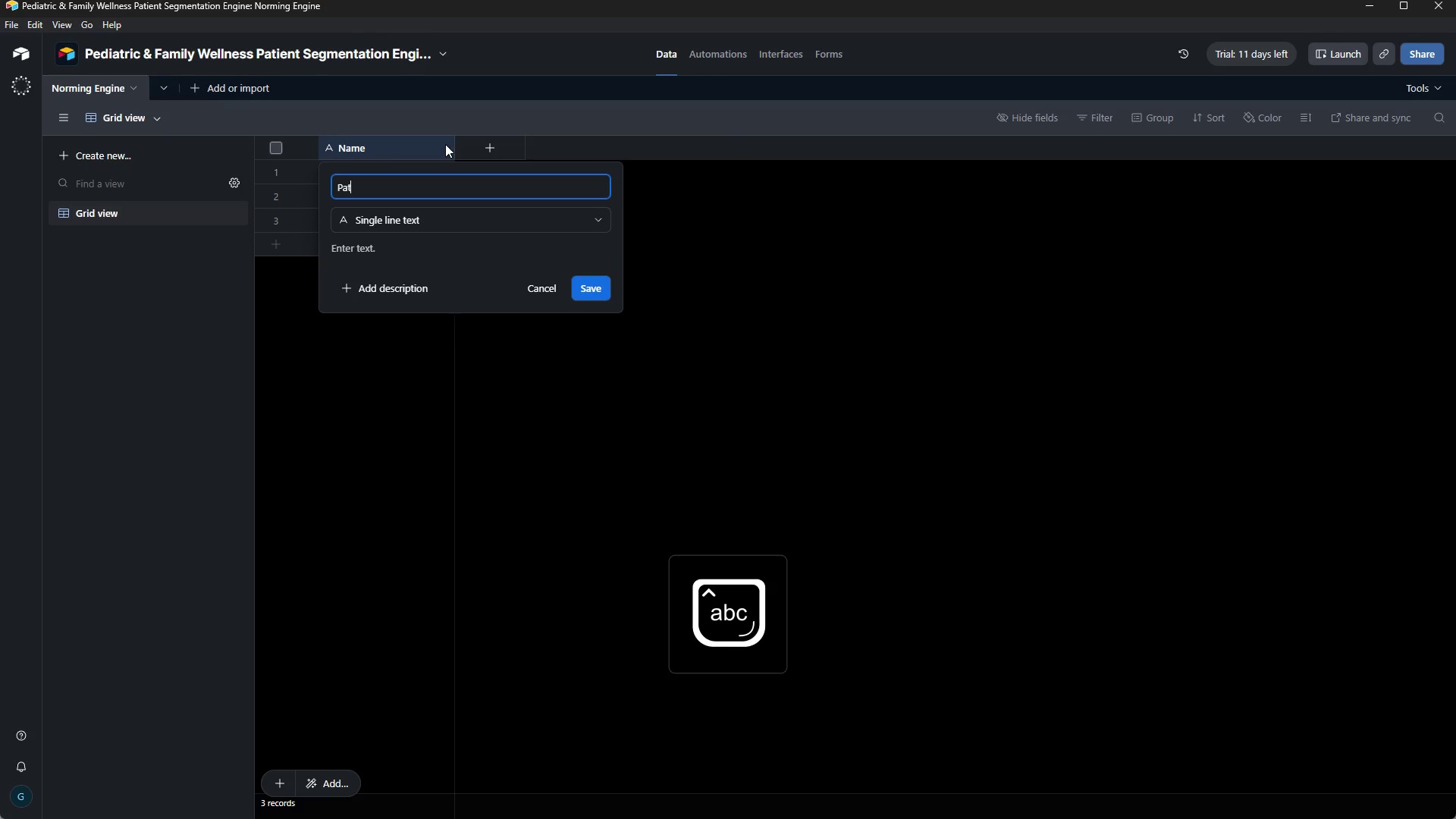 
left_click([445, 144])
 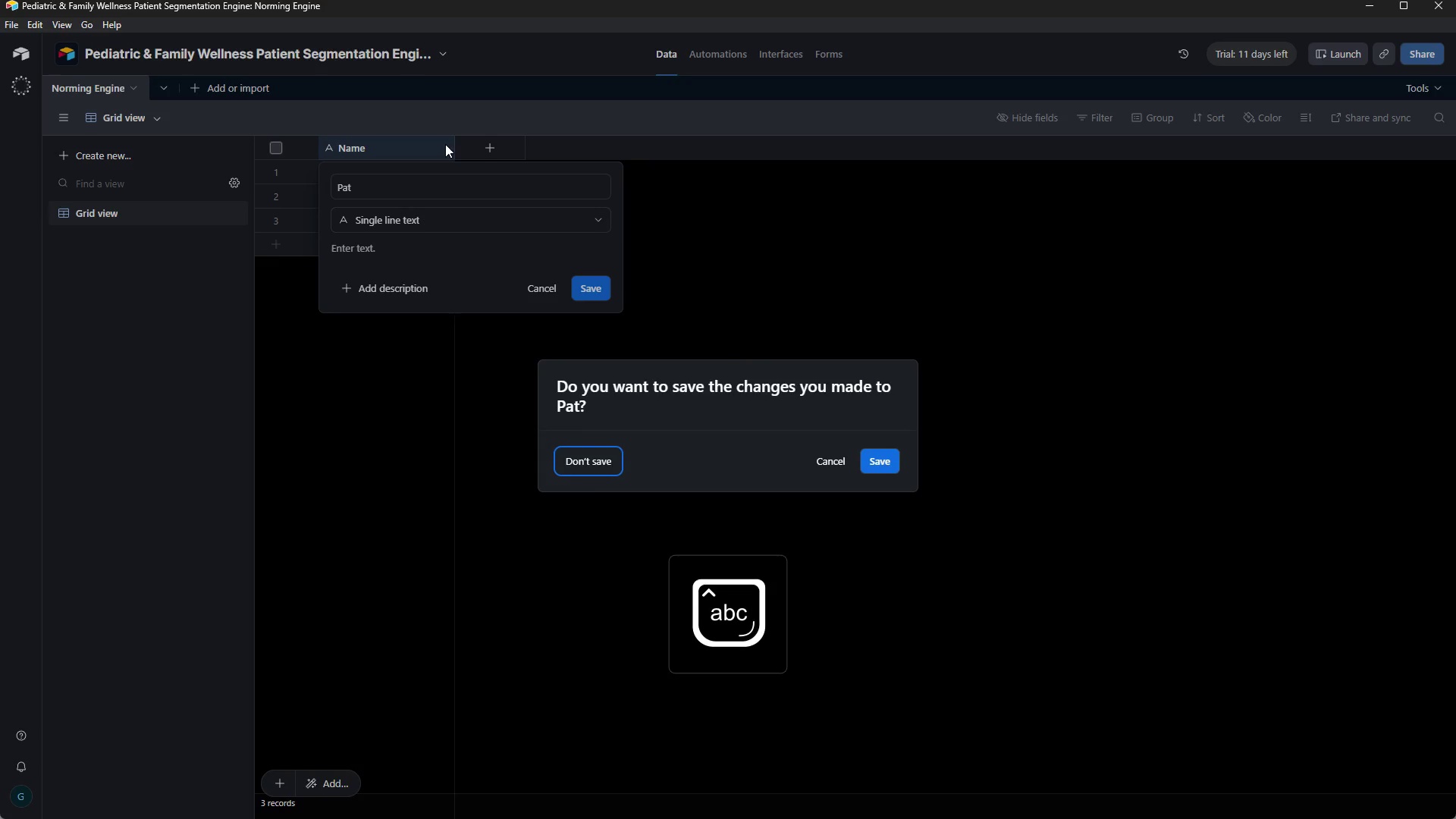 
type(ient)
 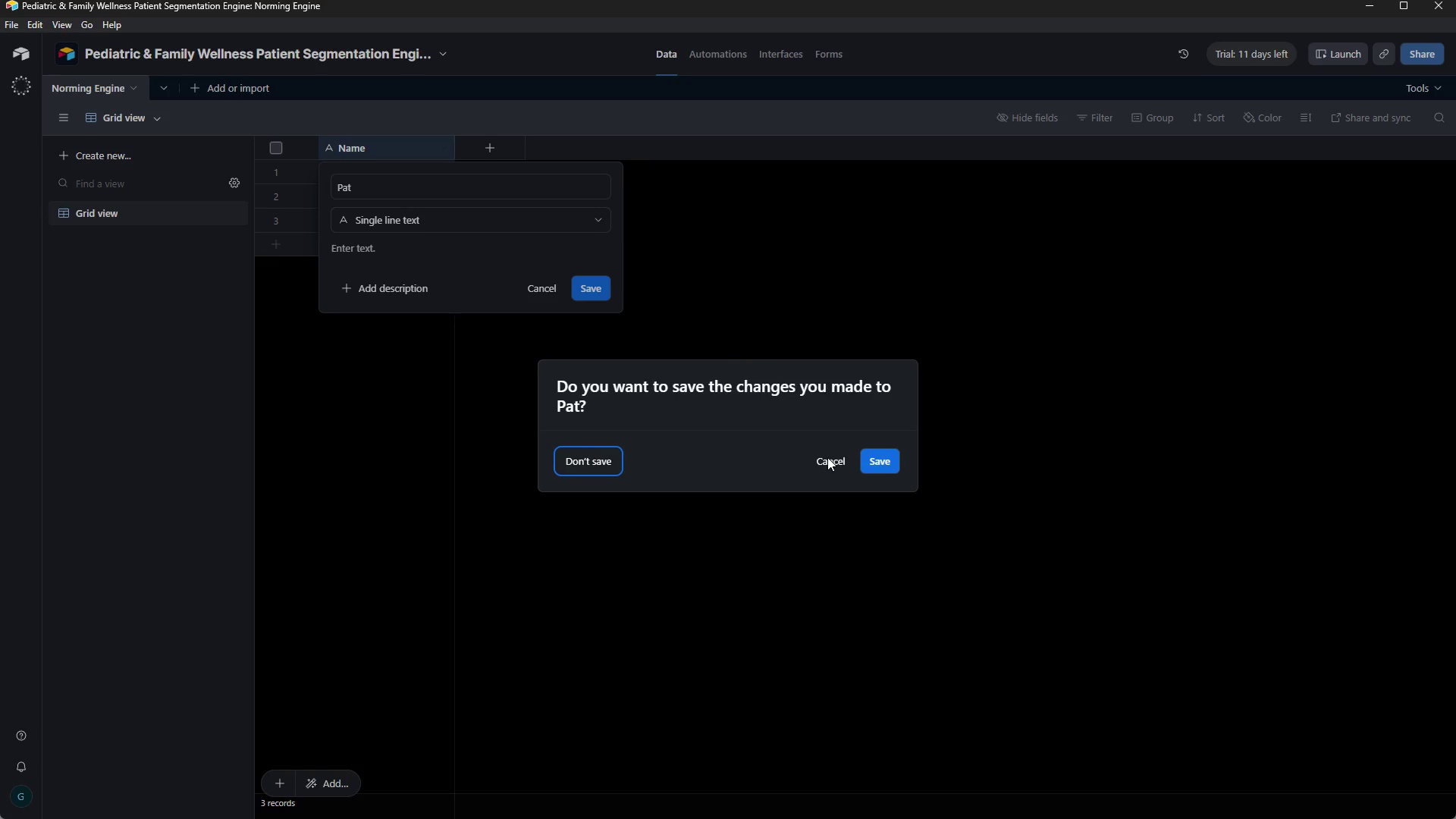 
left_click([830, 464])
 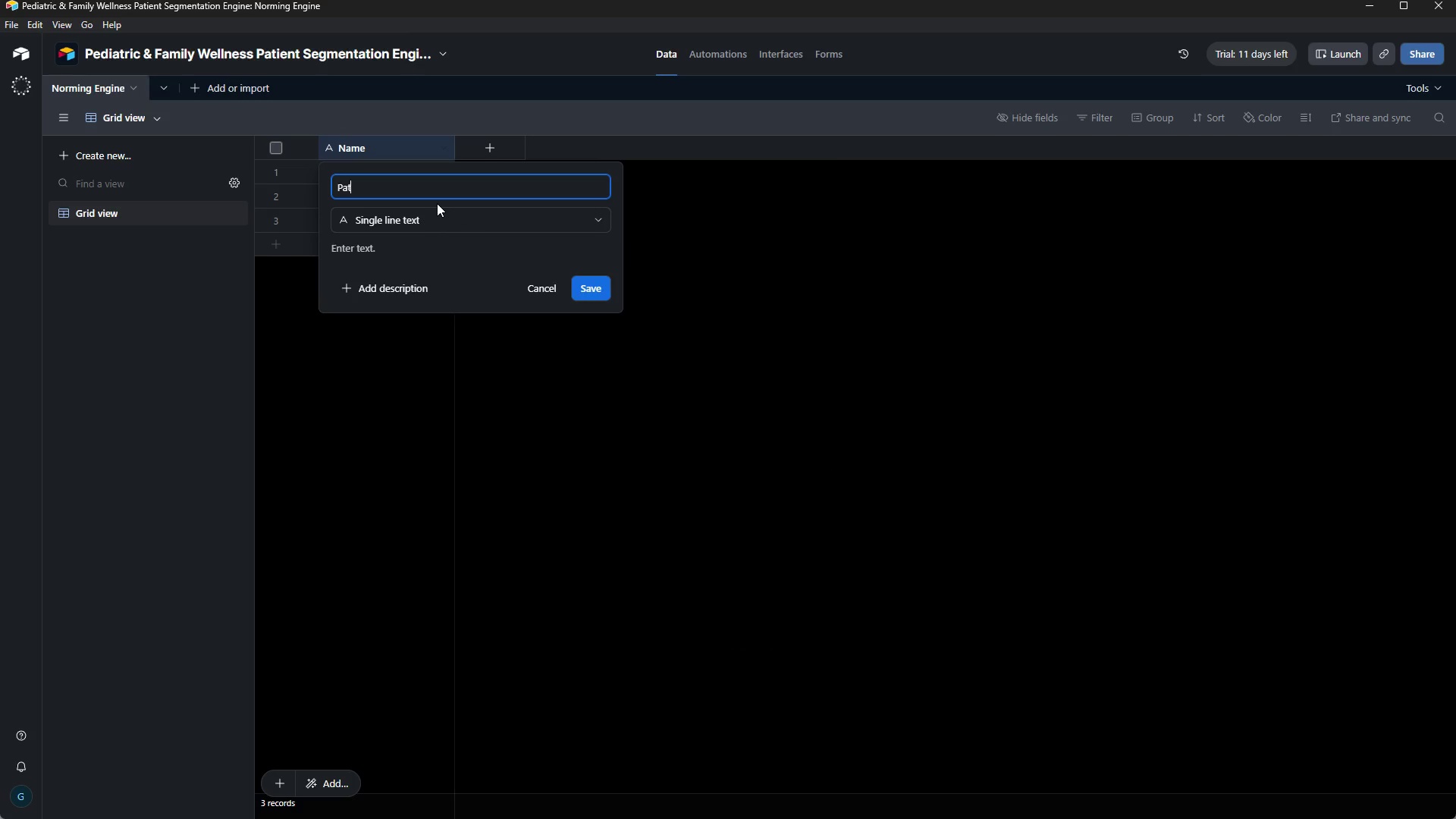 
type(iennt)
key(Backspace)
key(Backspace)
 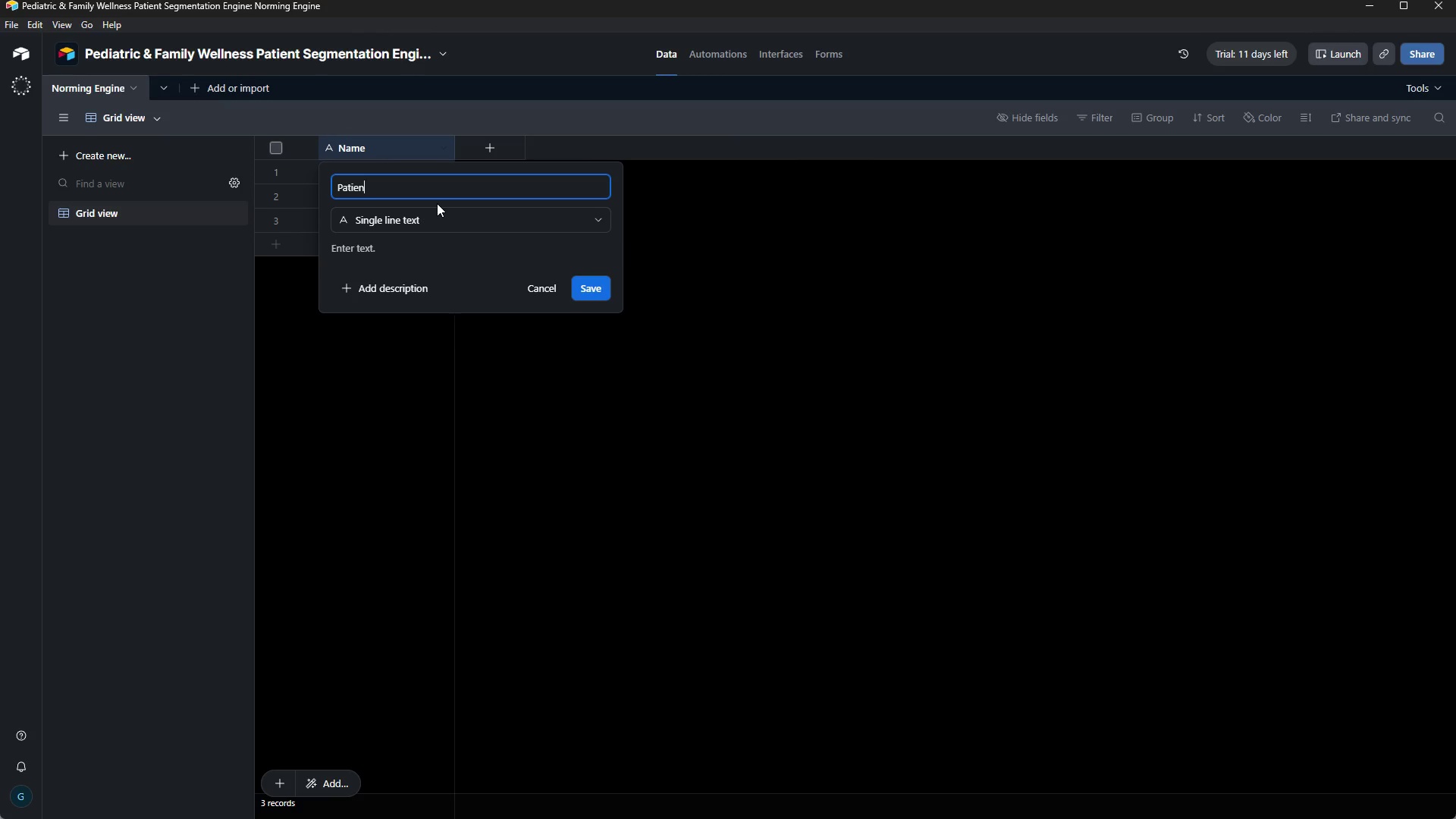 
wait(5.17)
 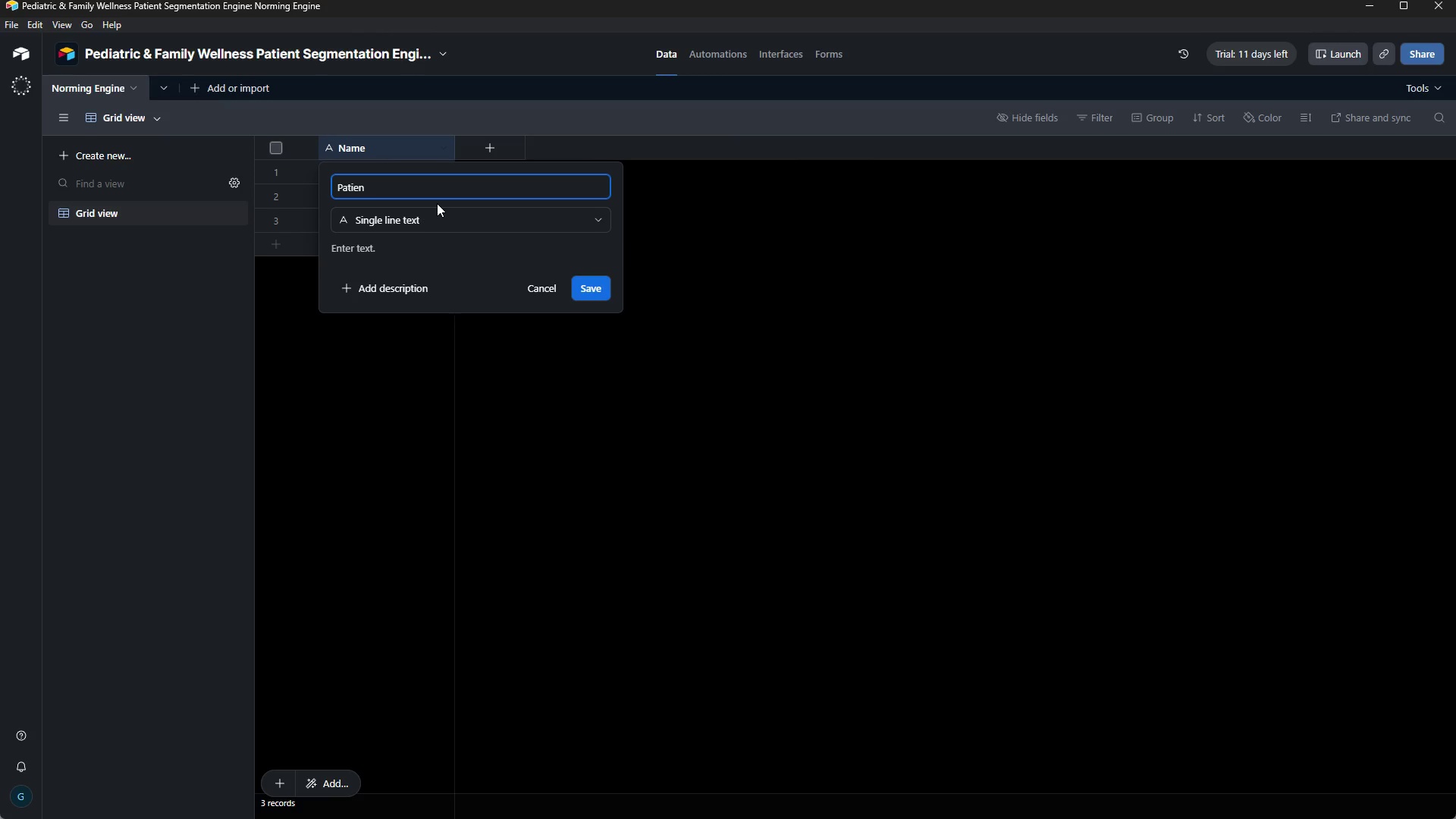 
key(T)
 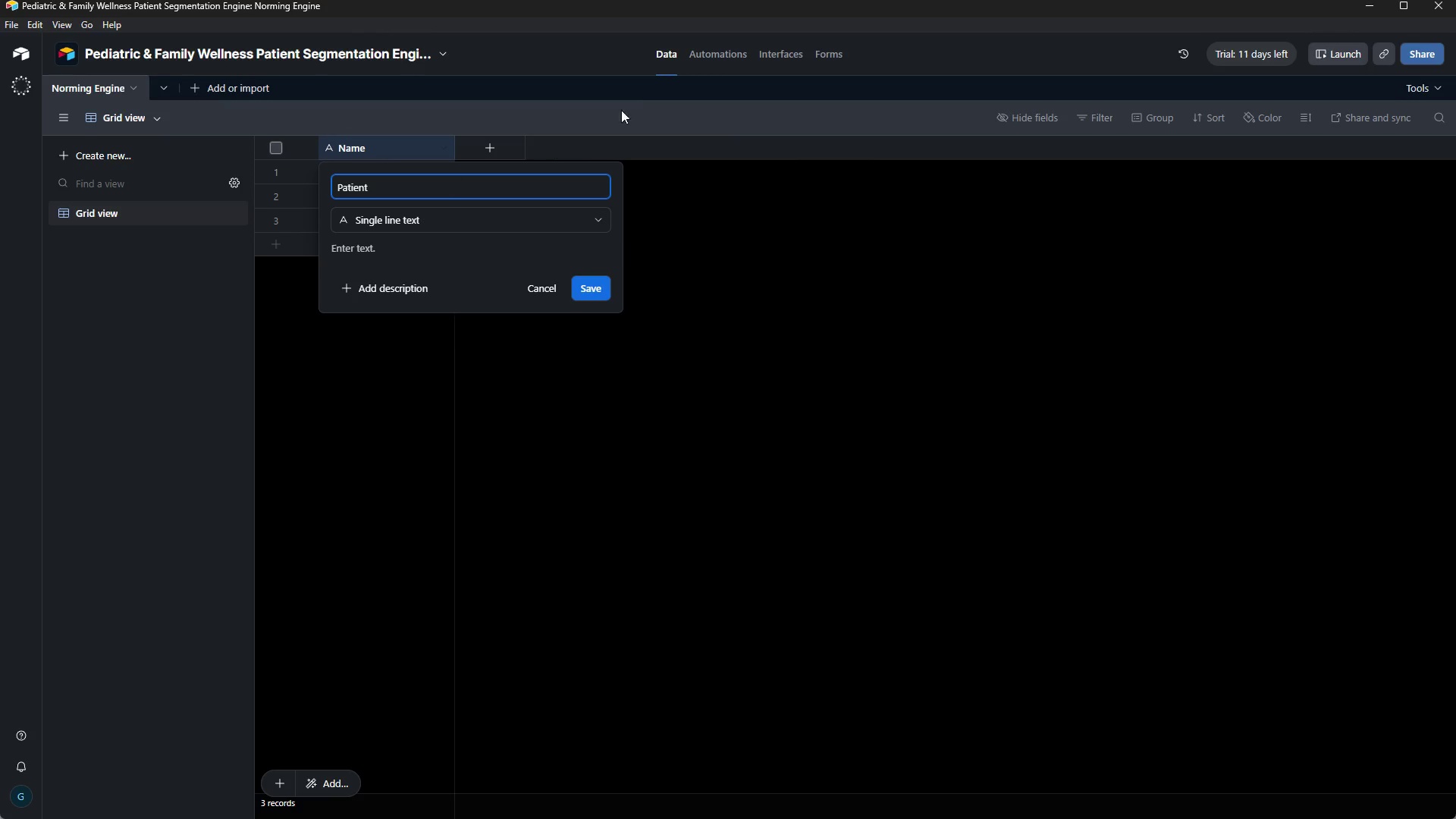 
key(Space)
 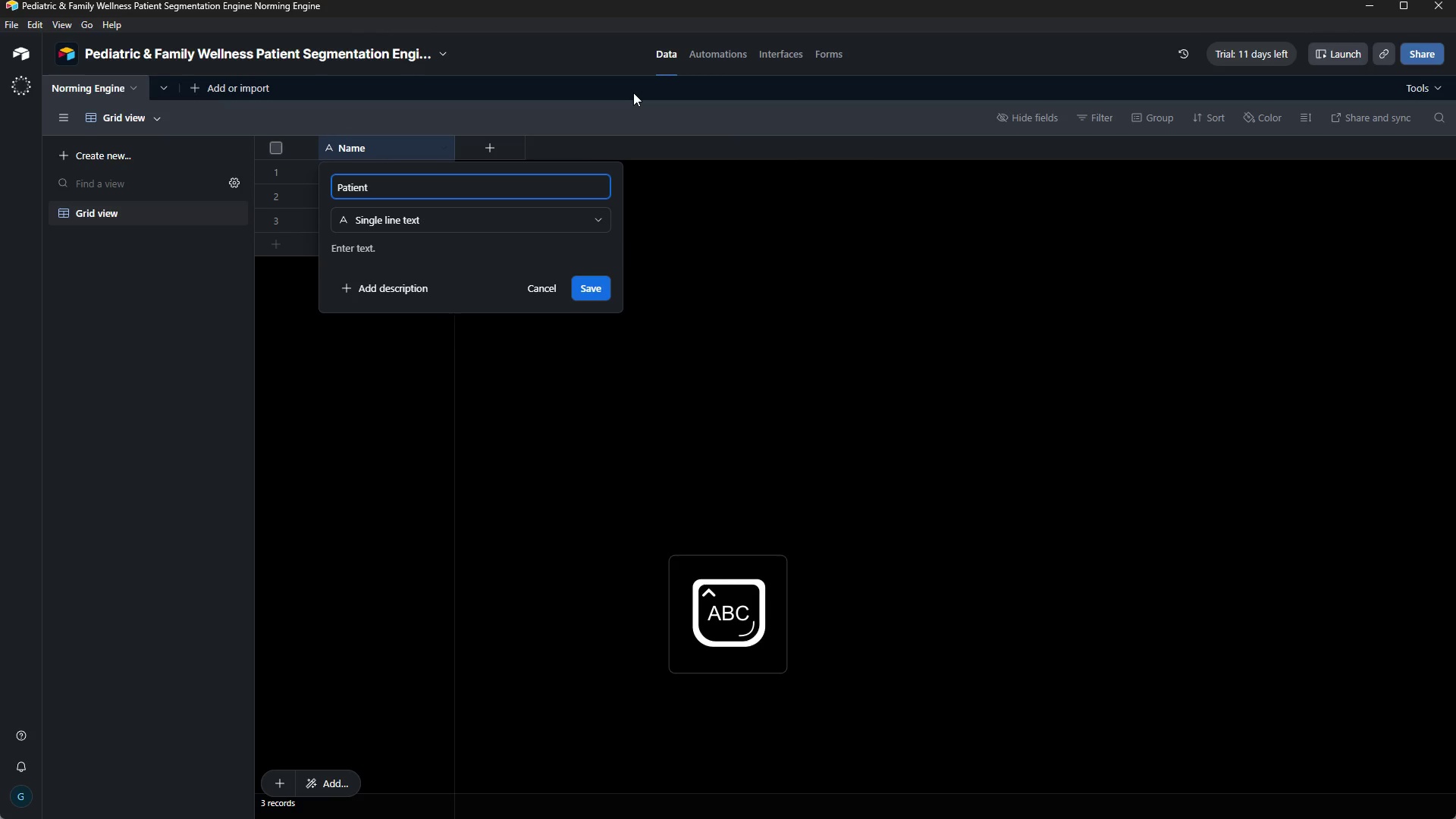 
key(CapsLock)
 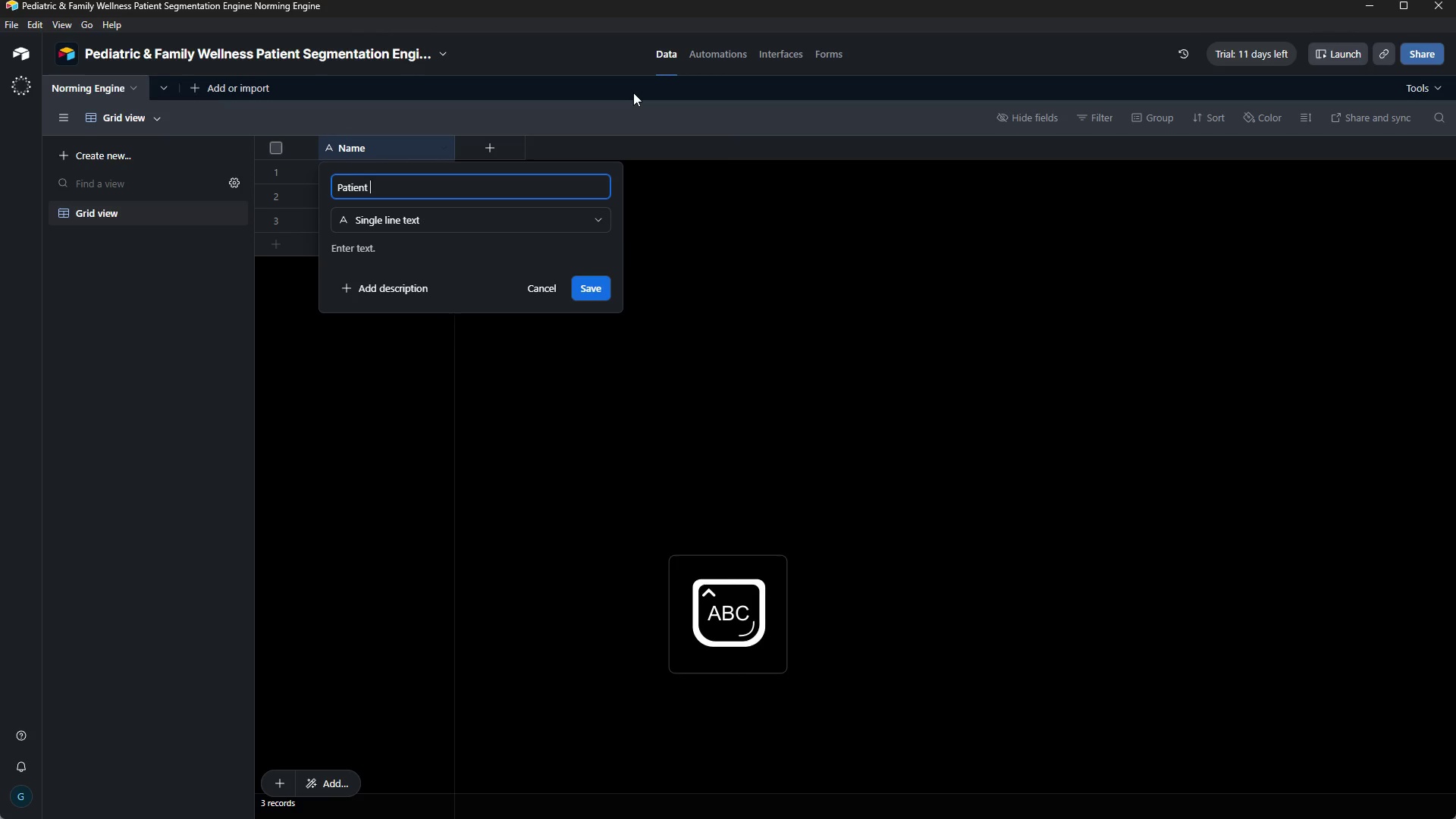 
key(I)
 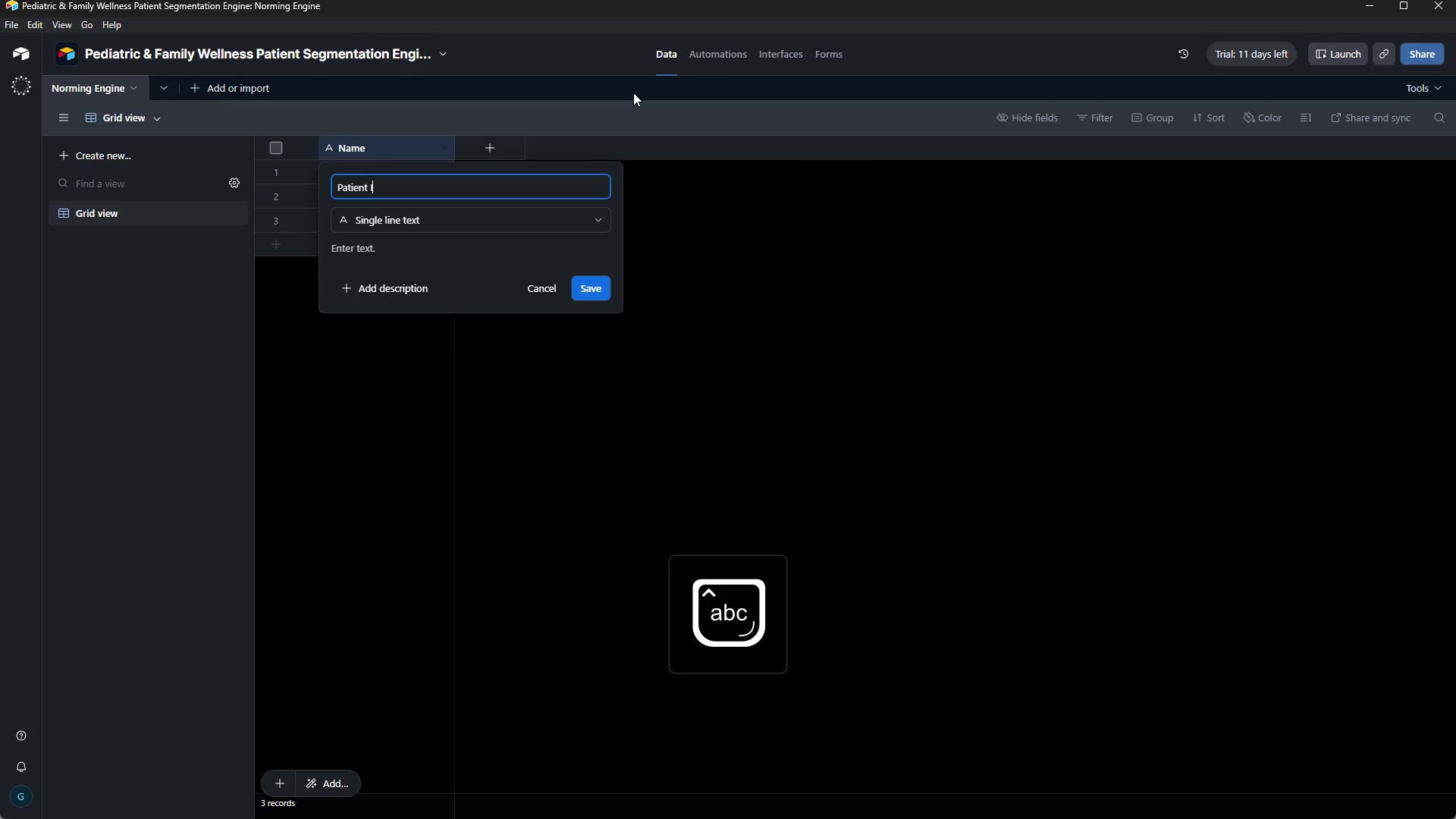 
key(CapsLock)
 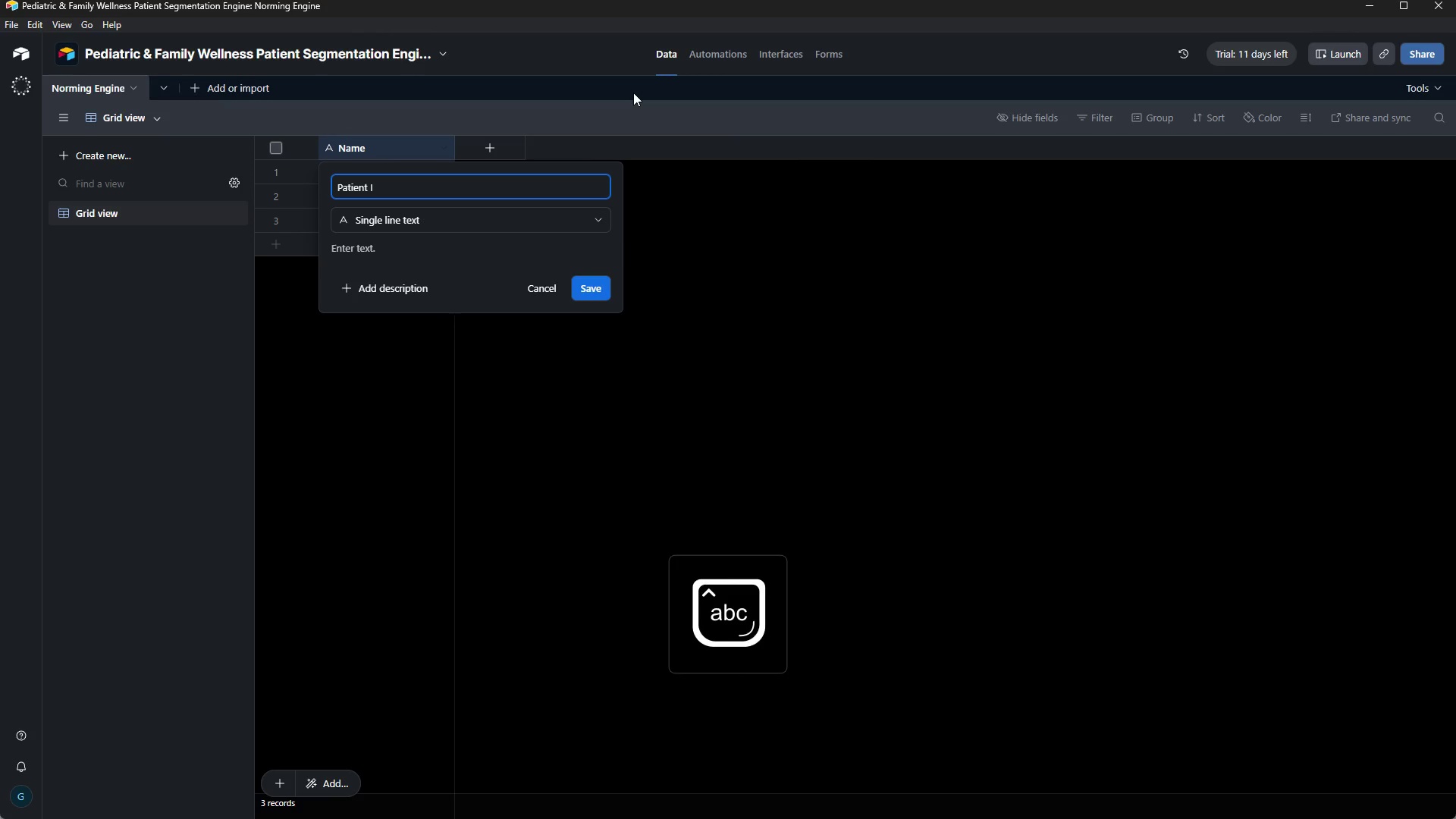 
key(CapsLock)
 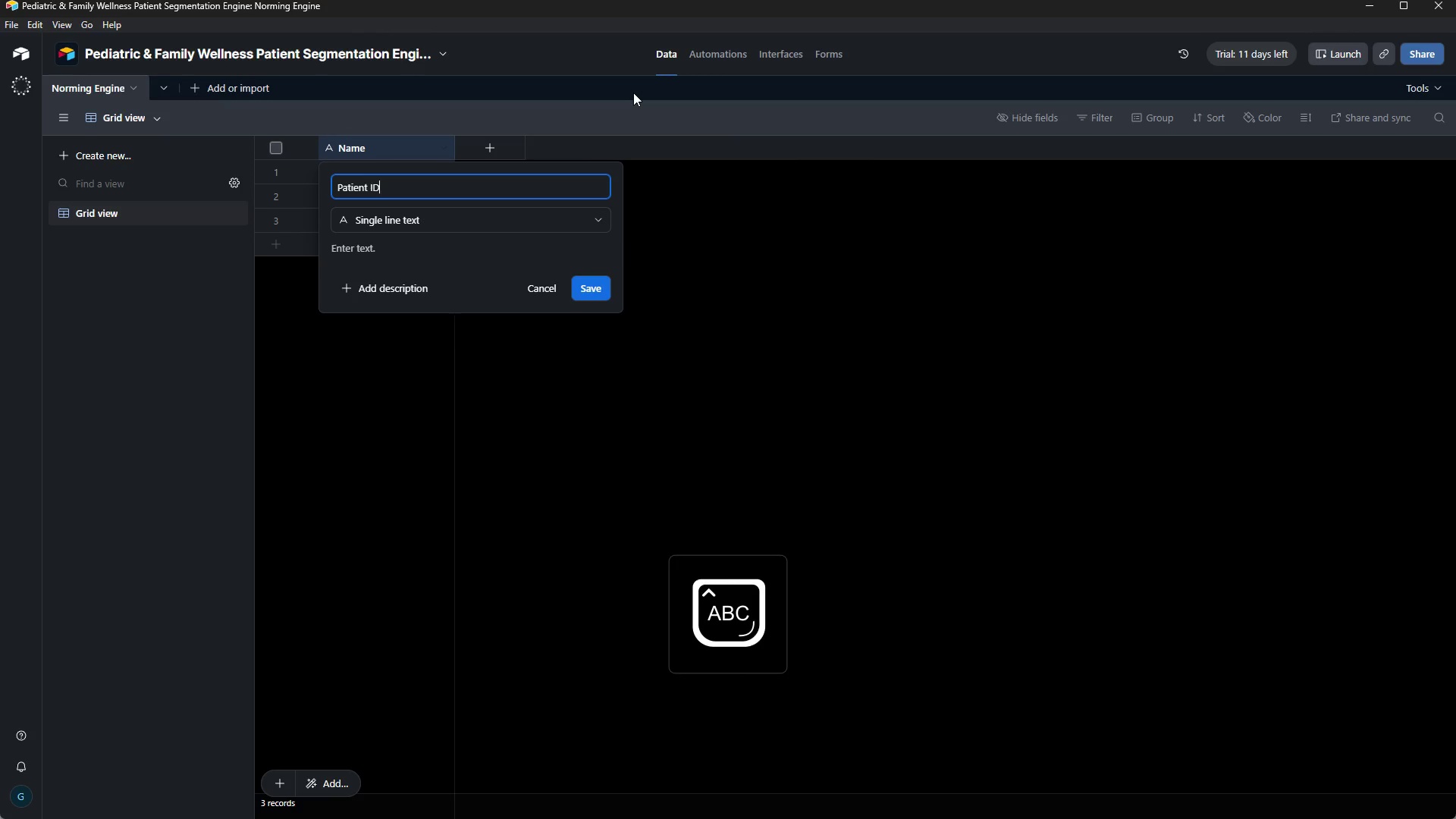 
key(D)
 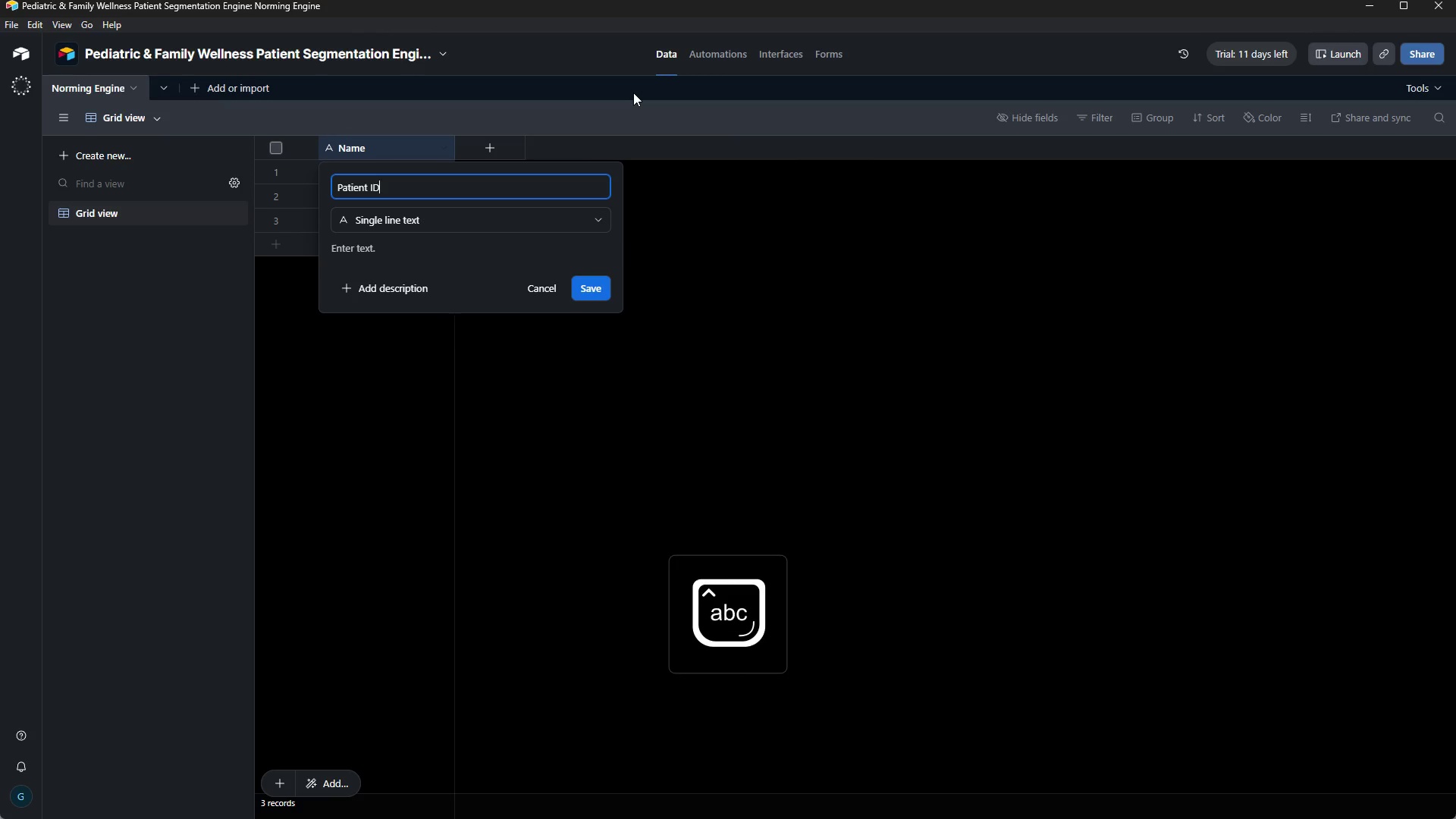 
key(CapsLock)
 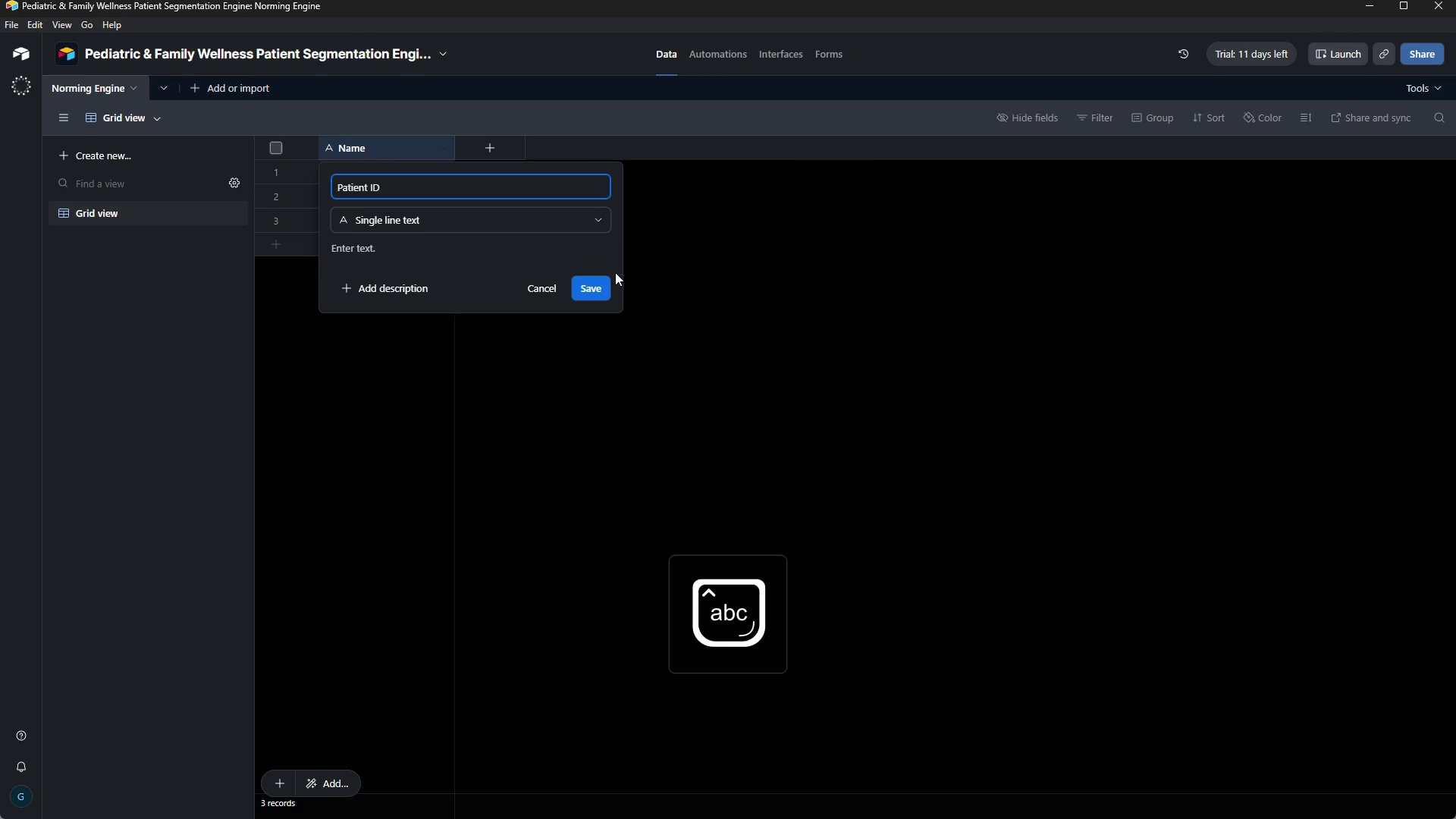 
left_click([602, 284])
 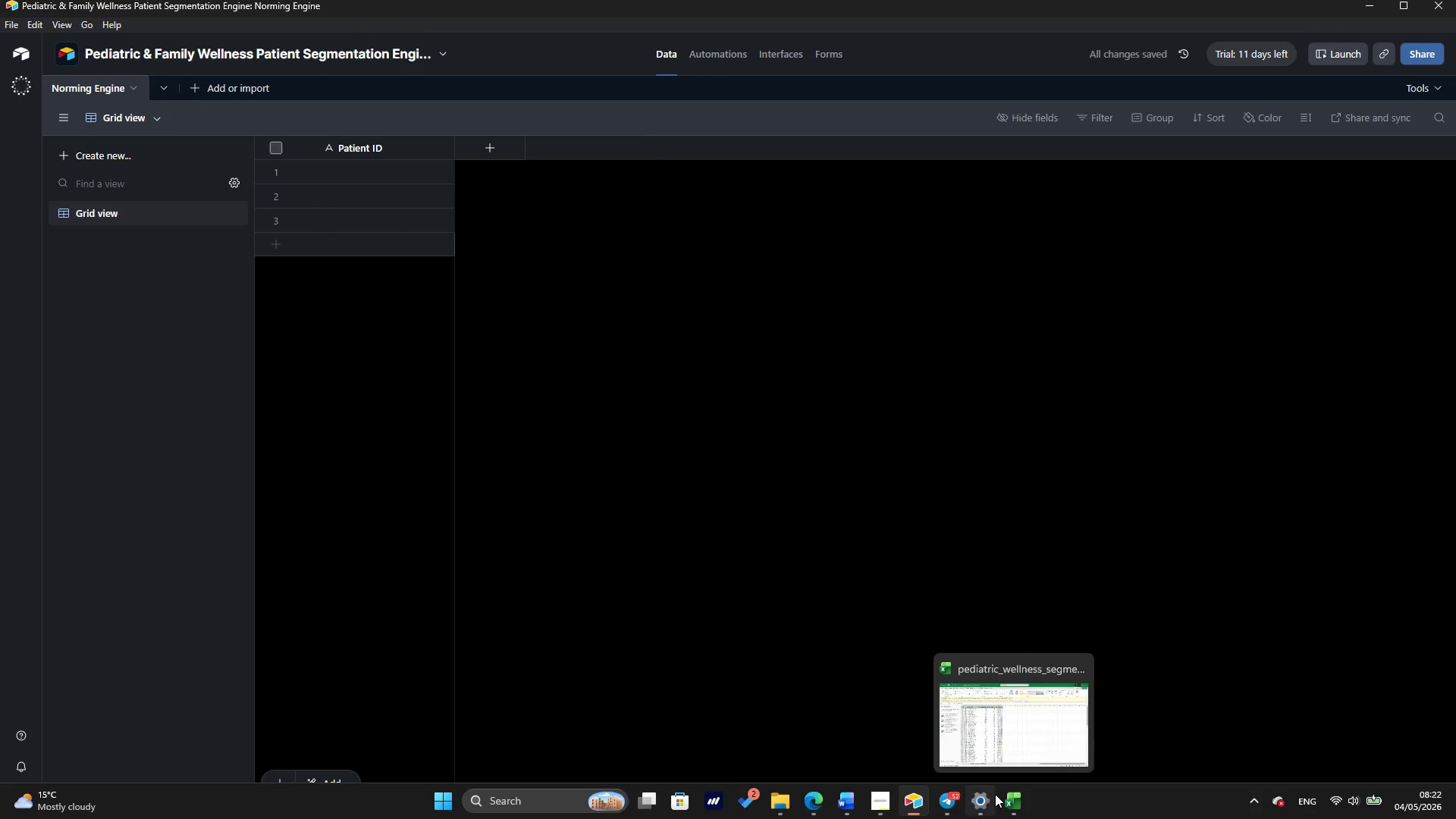 
left_click([985, 727])
 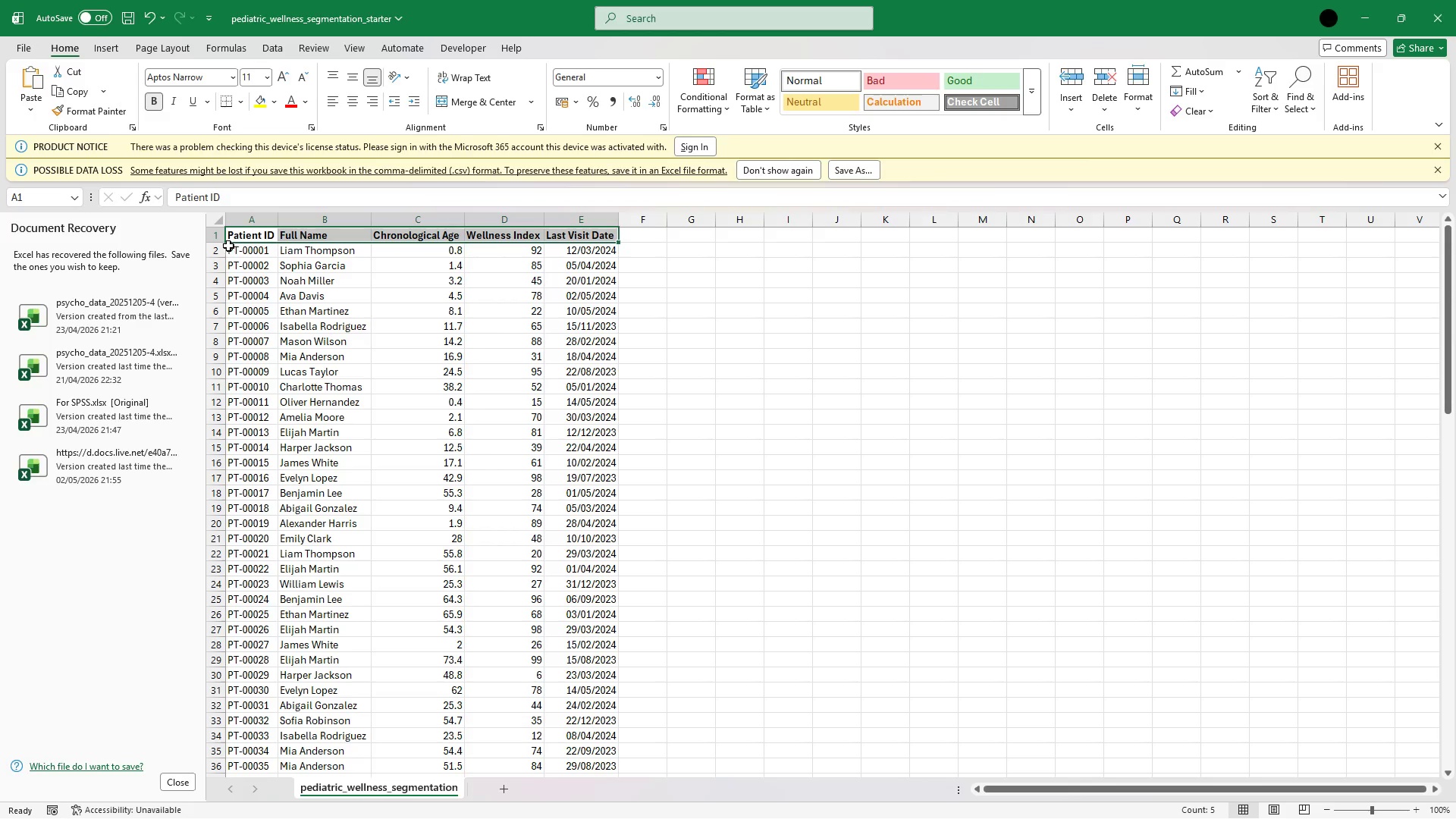 
left_click([234, 249])
 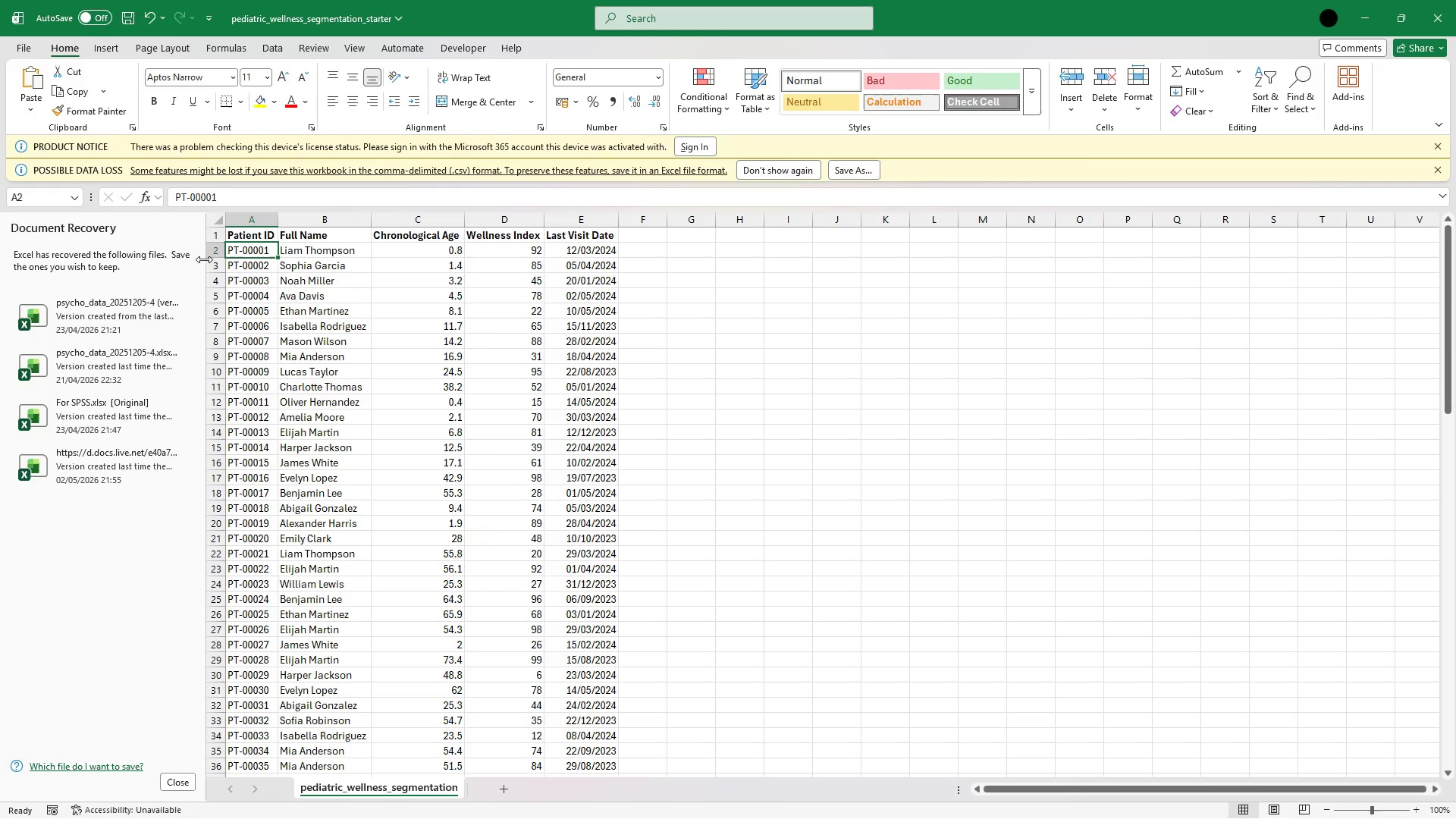 
hold_key(key=ArrowDown, duration=1.5)
 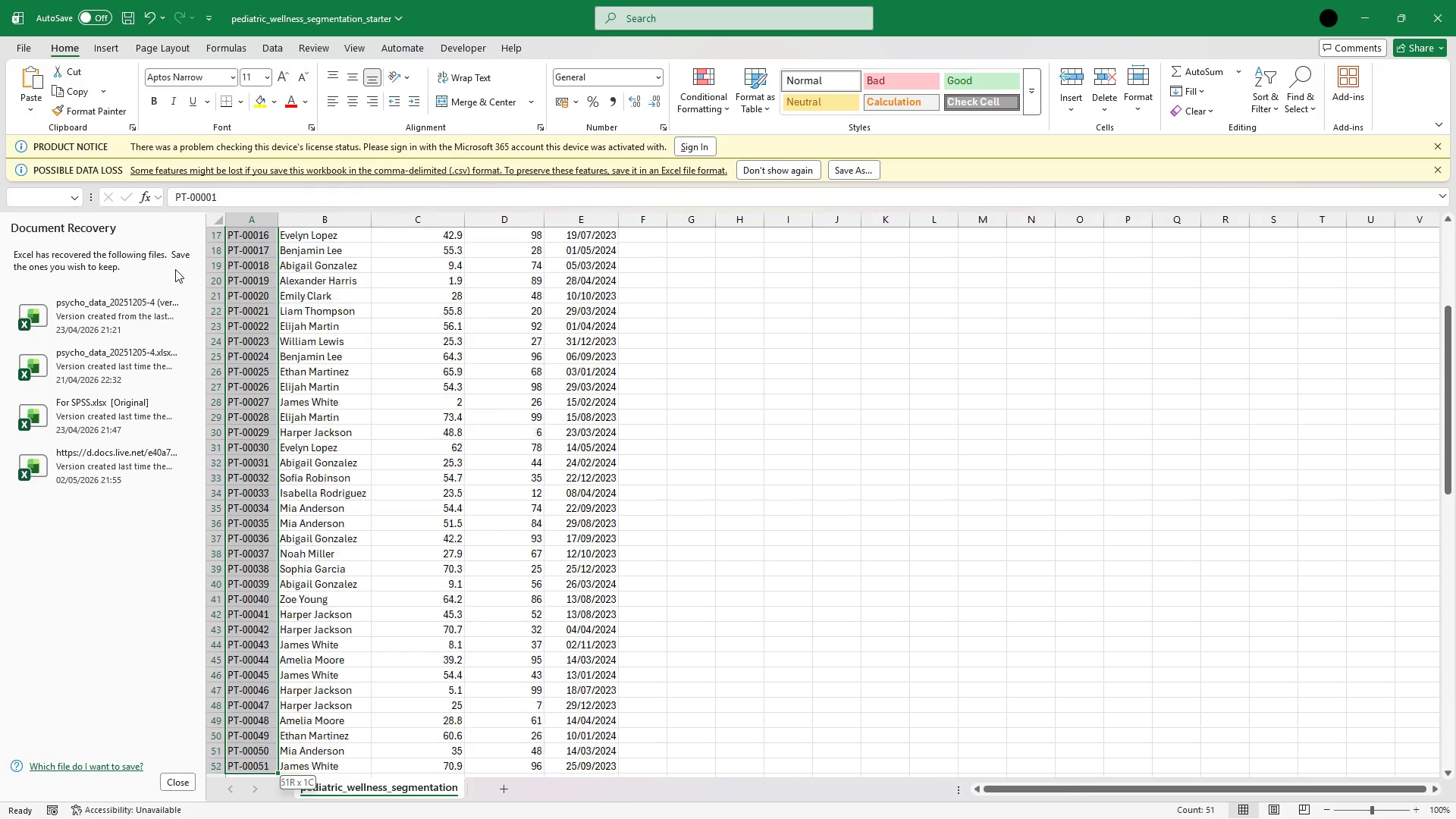 
hold_key(key=ArrowDown, duration=1.09)
 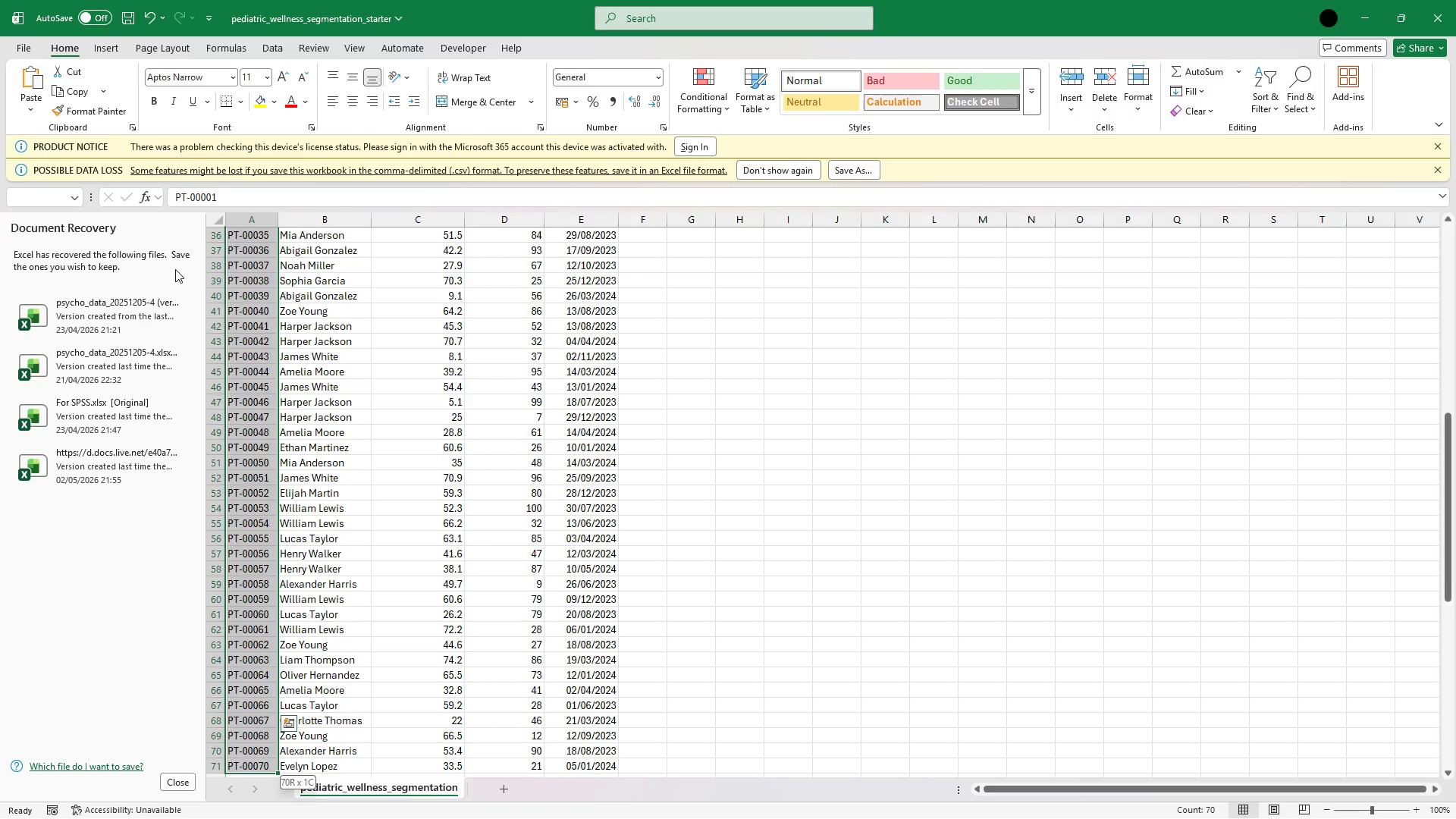 
key(Shift+ArrowUp)
 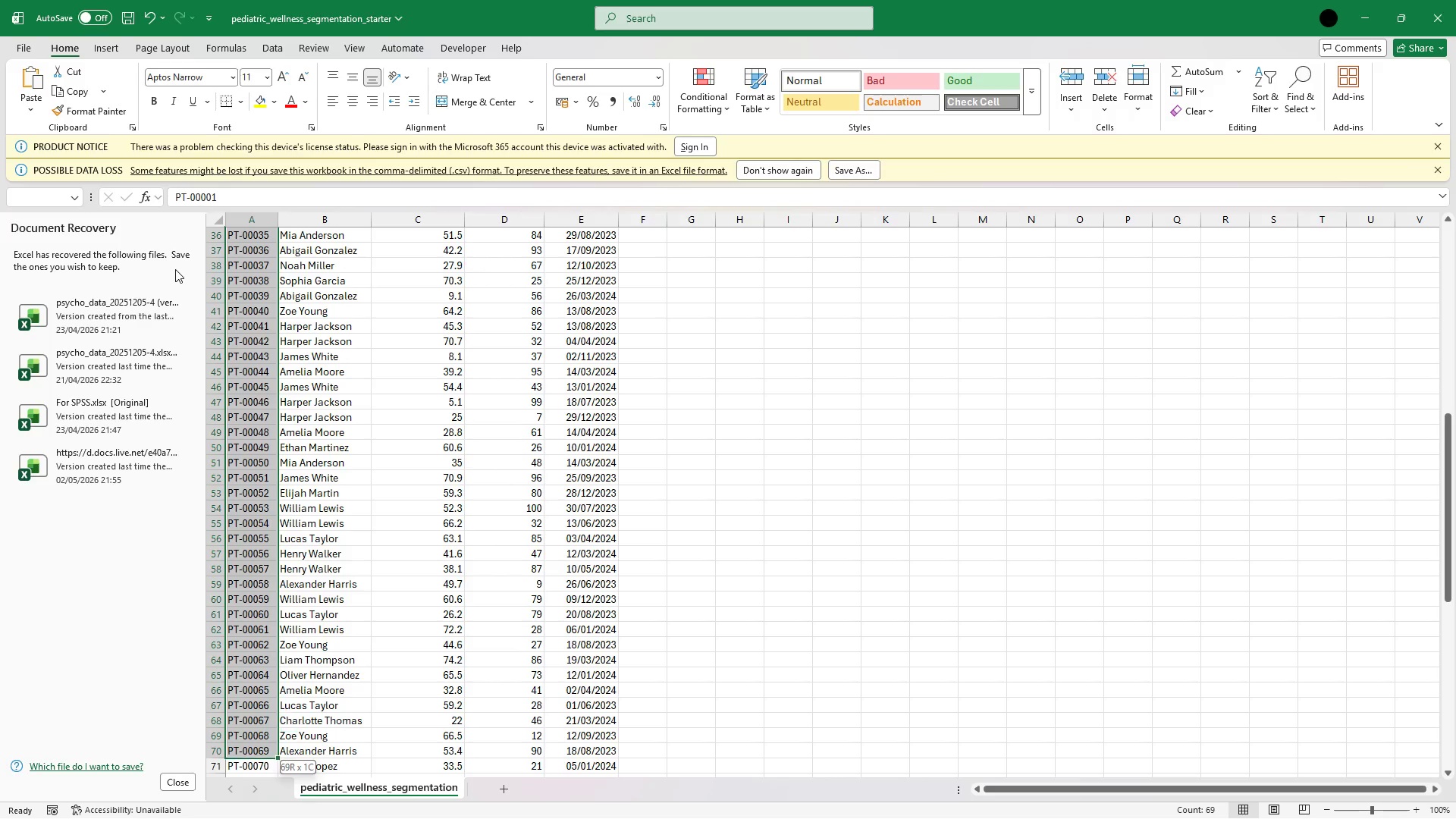 
hold_key(key=ArrowDown, duration=1.38)
 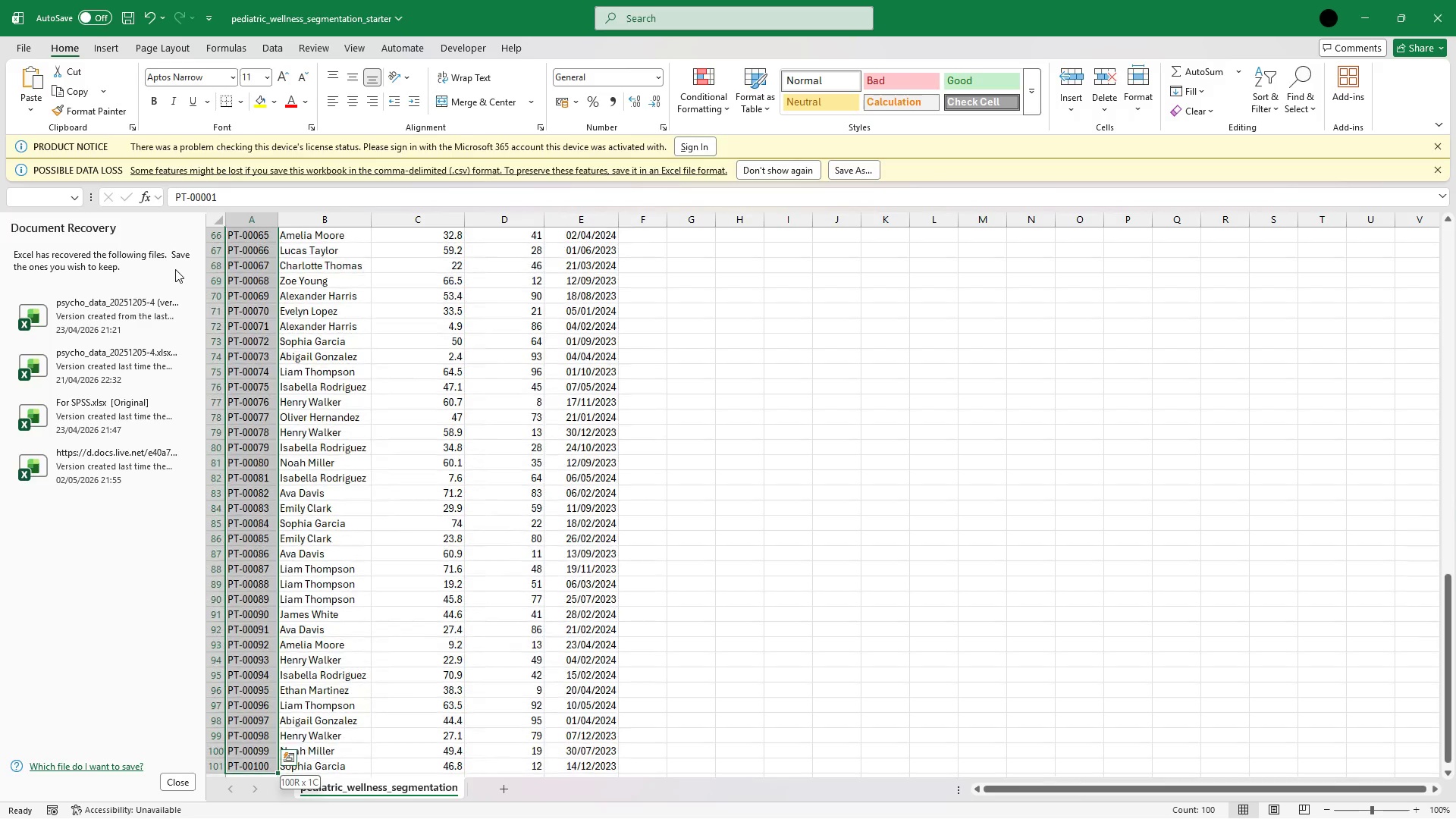 
hold_key(key=ArrowDown, duration=0.8)
 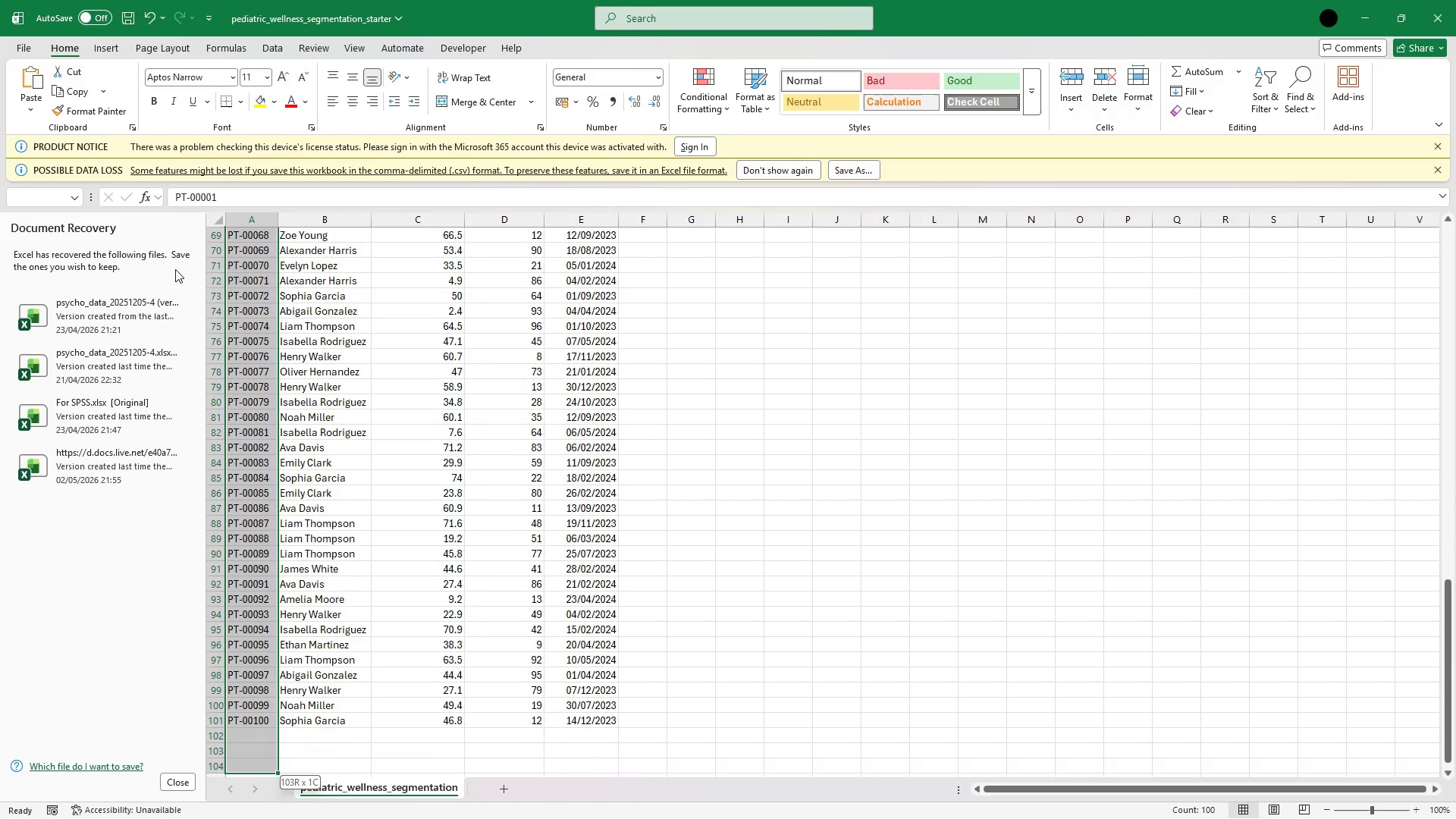 
key(Shift+ArrowUp)
 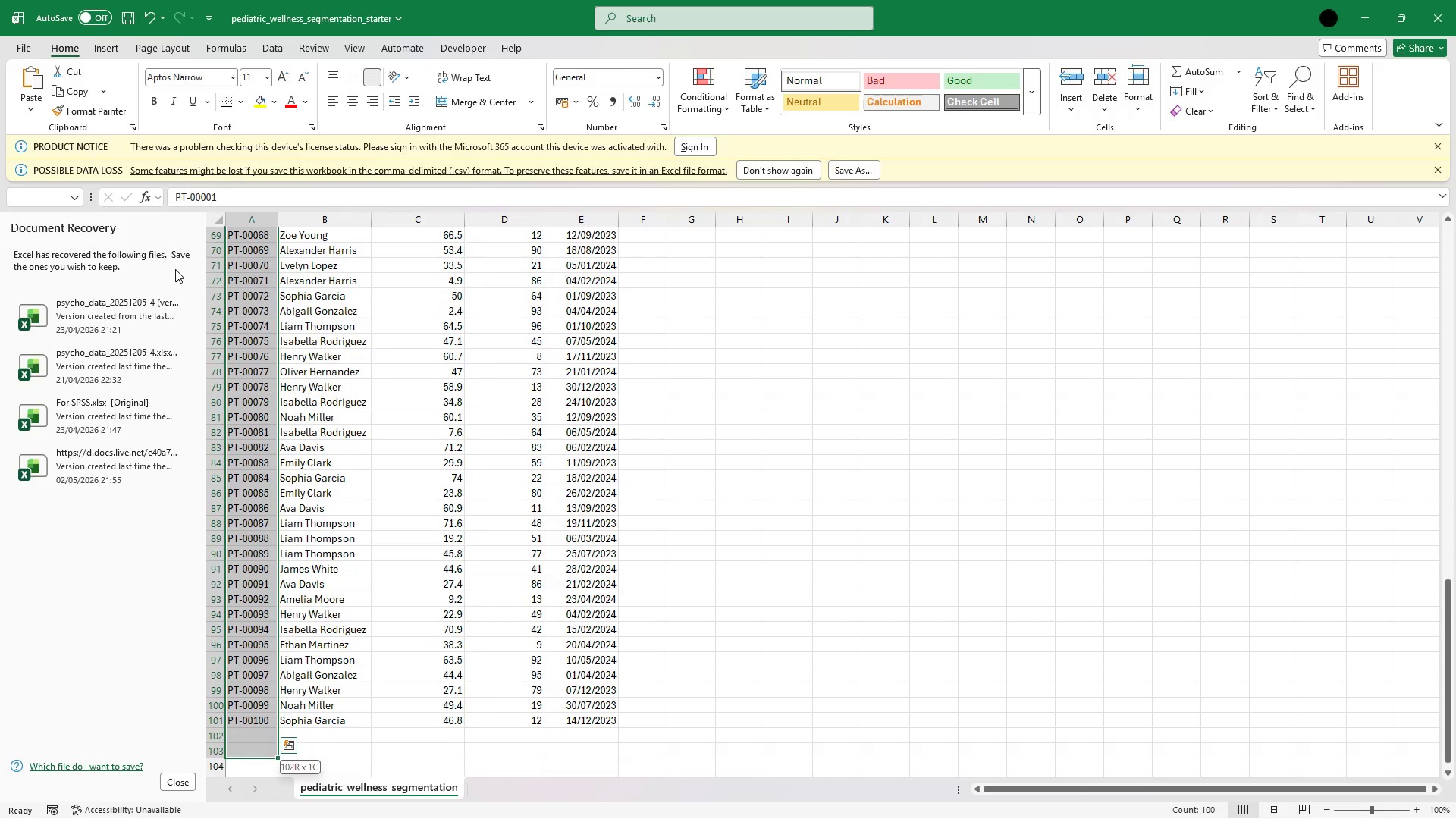 
key(Shift+ArrowUp)
 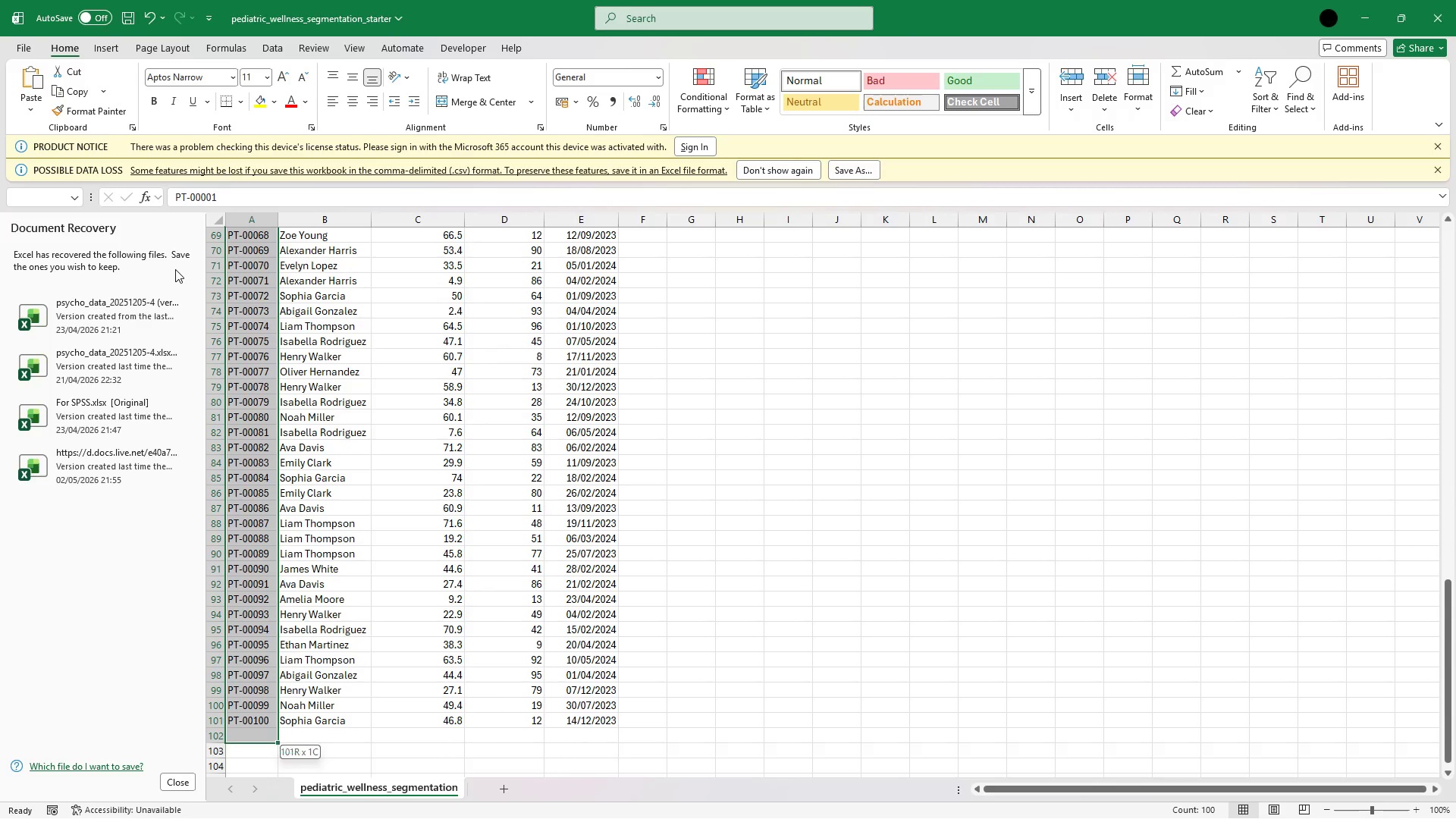 
key(Shift+ArrowUp)
 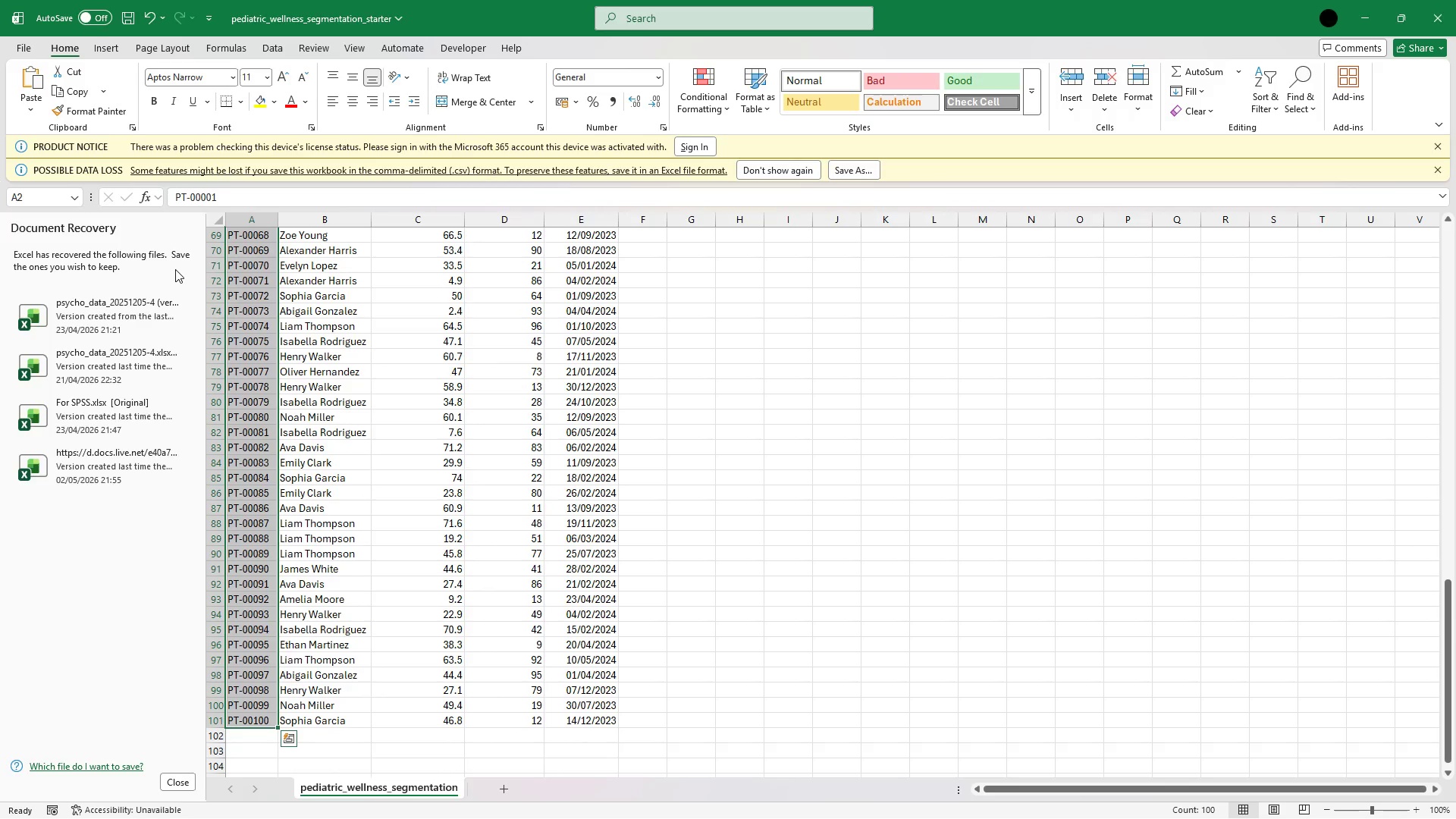 
key(Control+ControlLeft)
 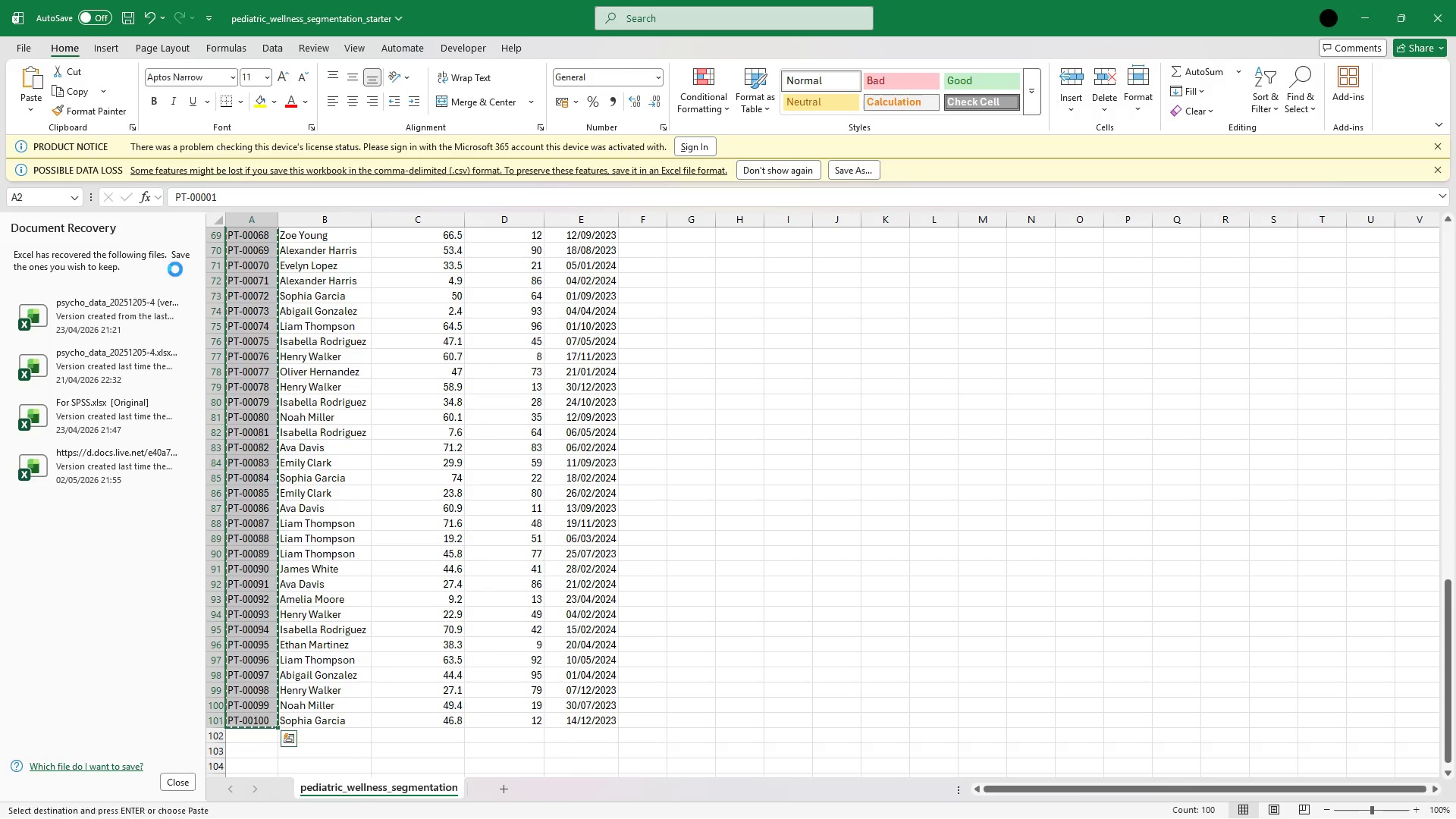 
key(Control+C)
 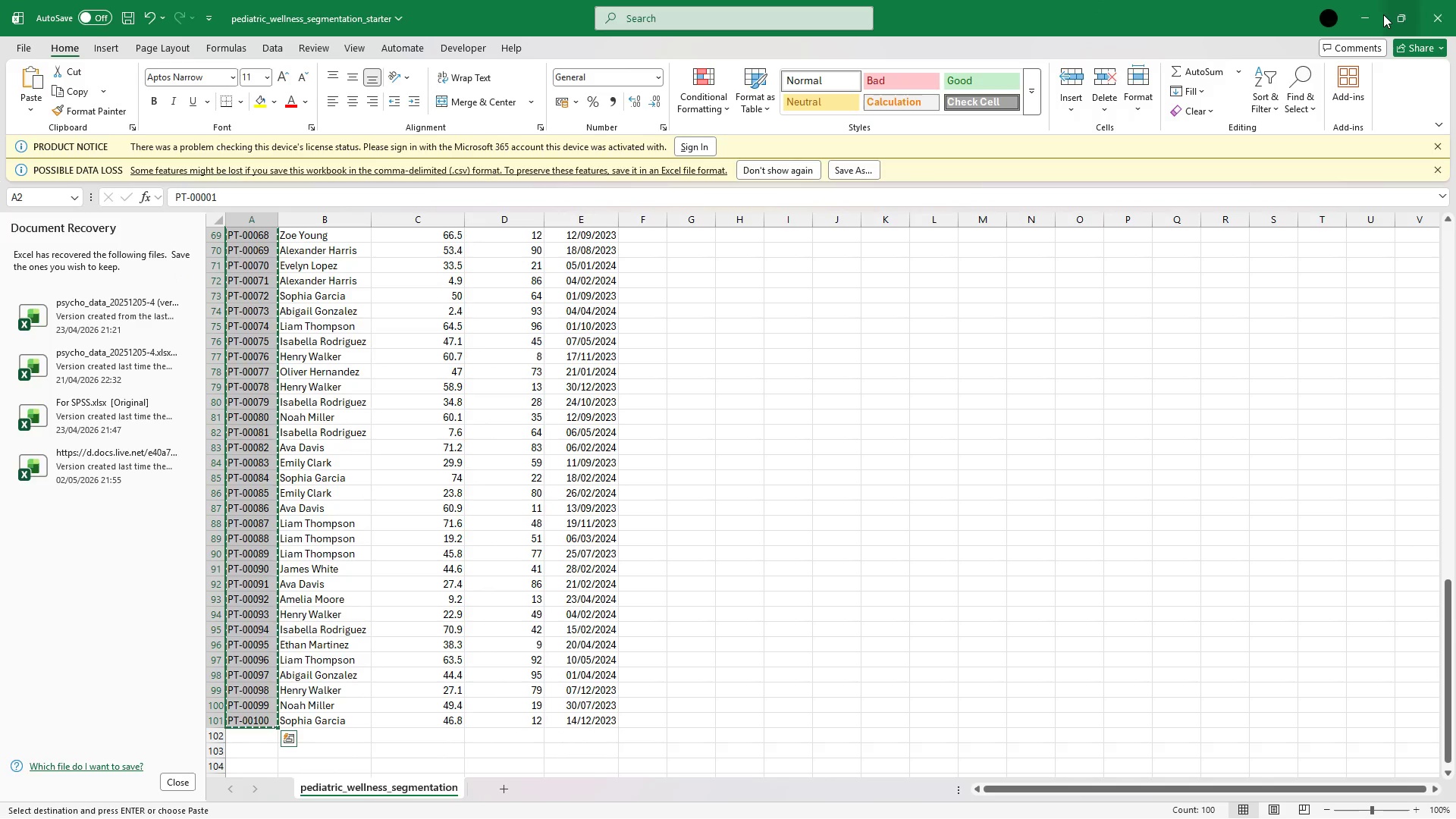 
left_click([1373, 8])
 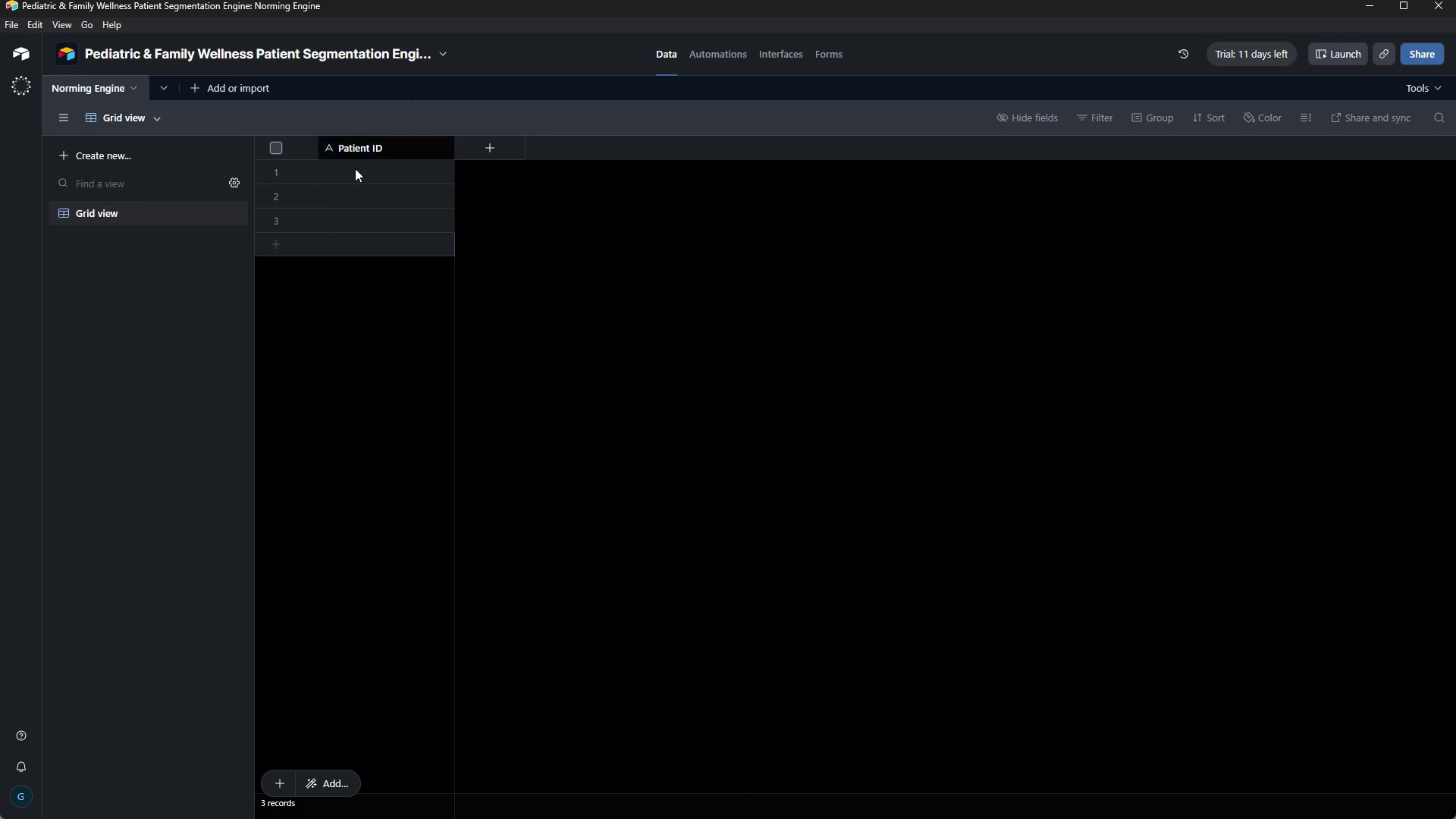 
left_click([352, 174])
 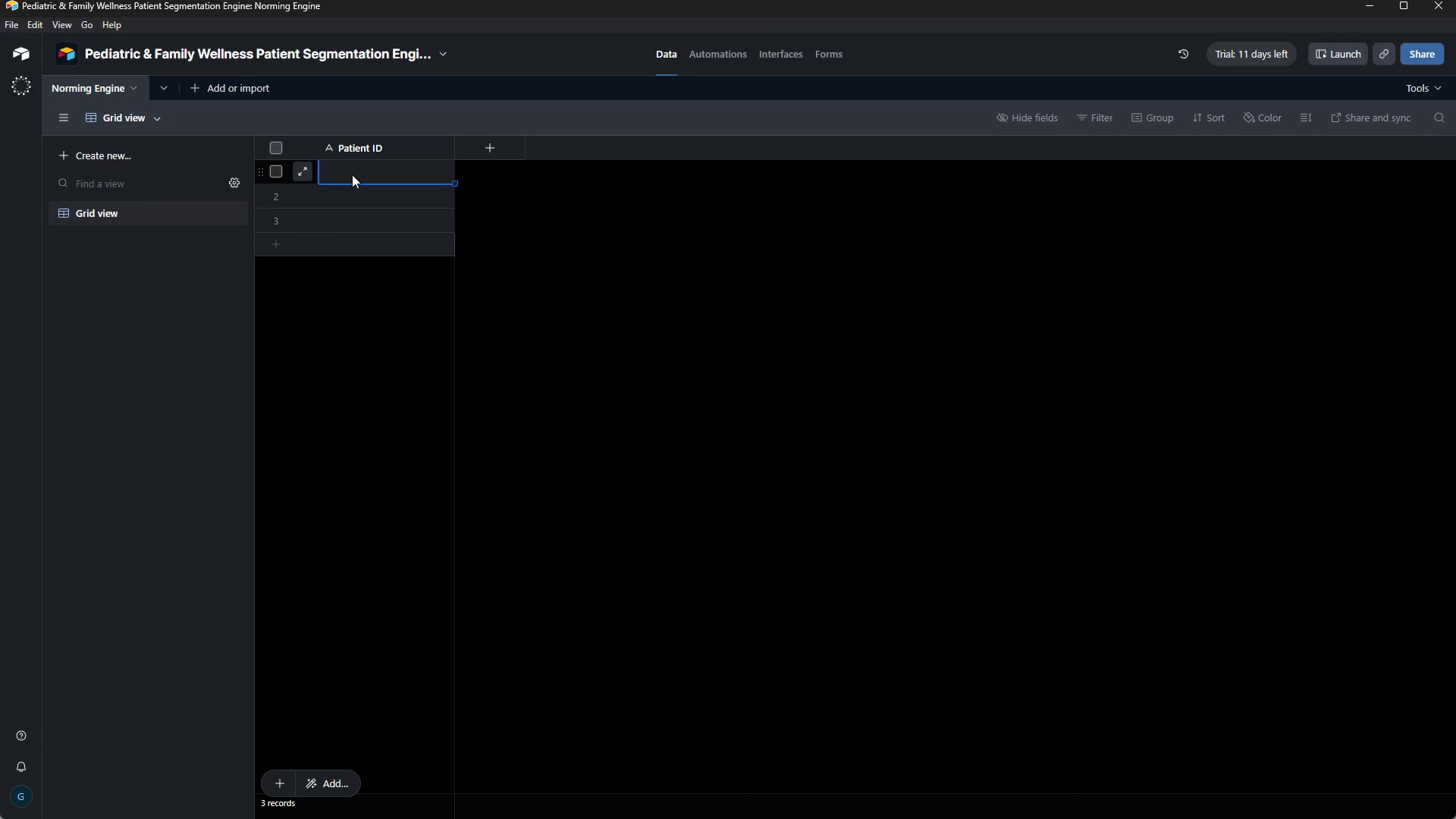 
key(Control+V)
 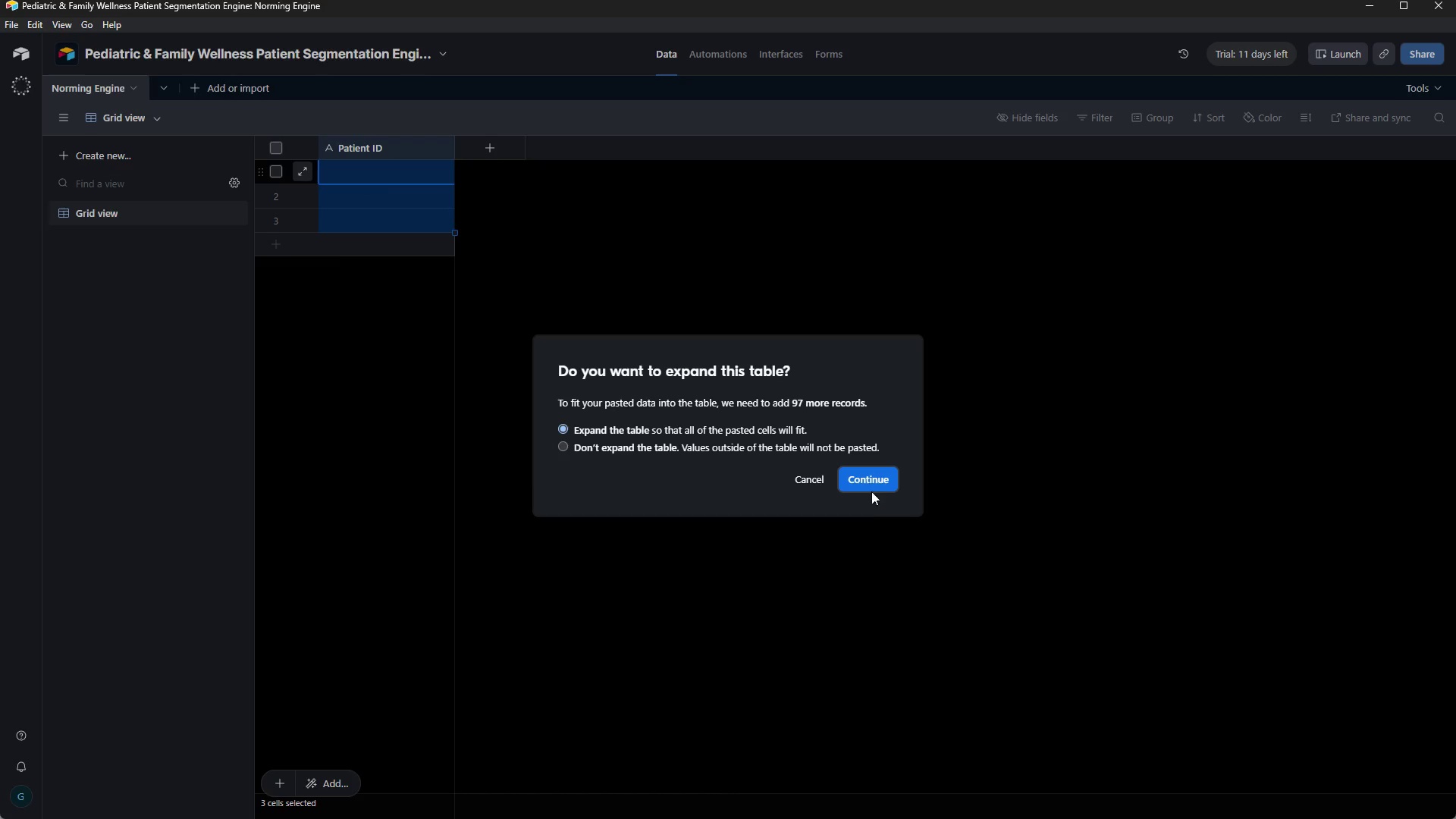 
left_click([882, 481])
 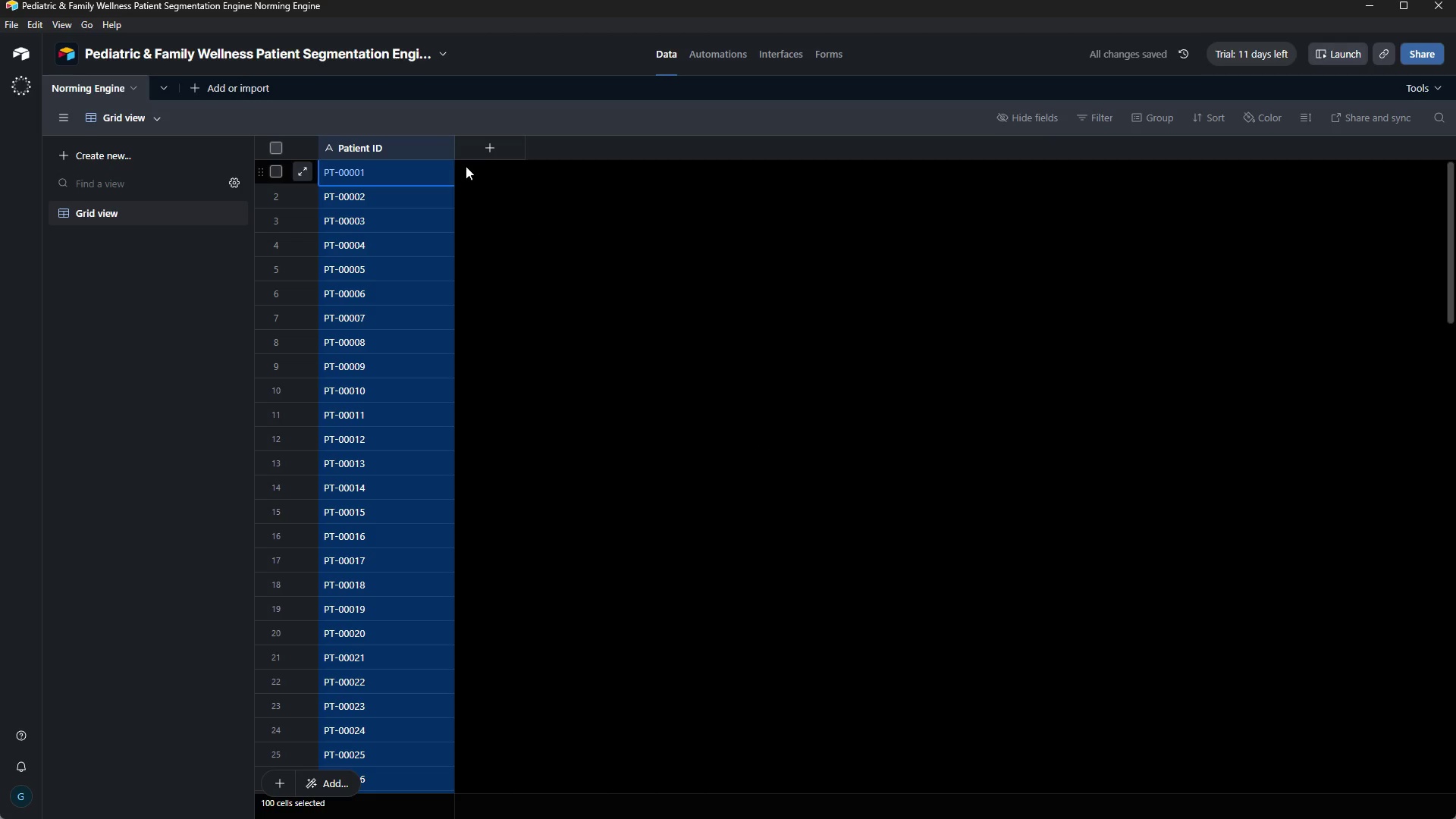 
left_click([489, 151])
 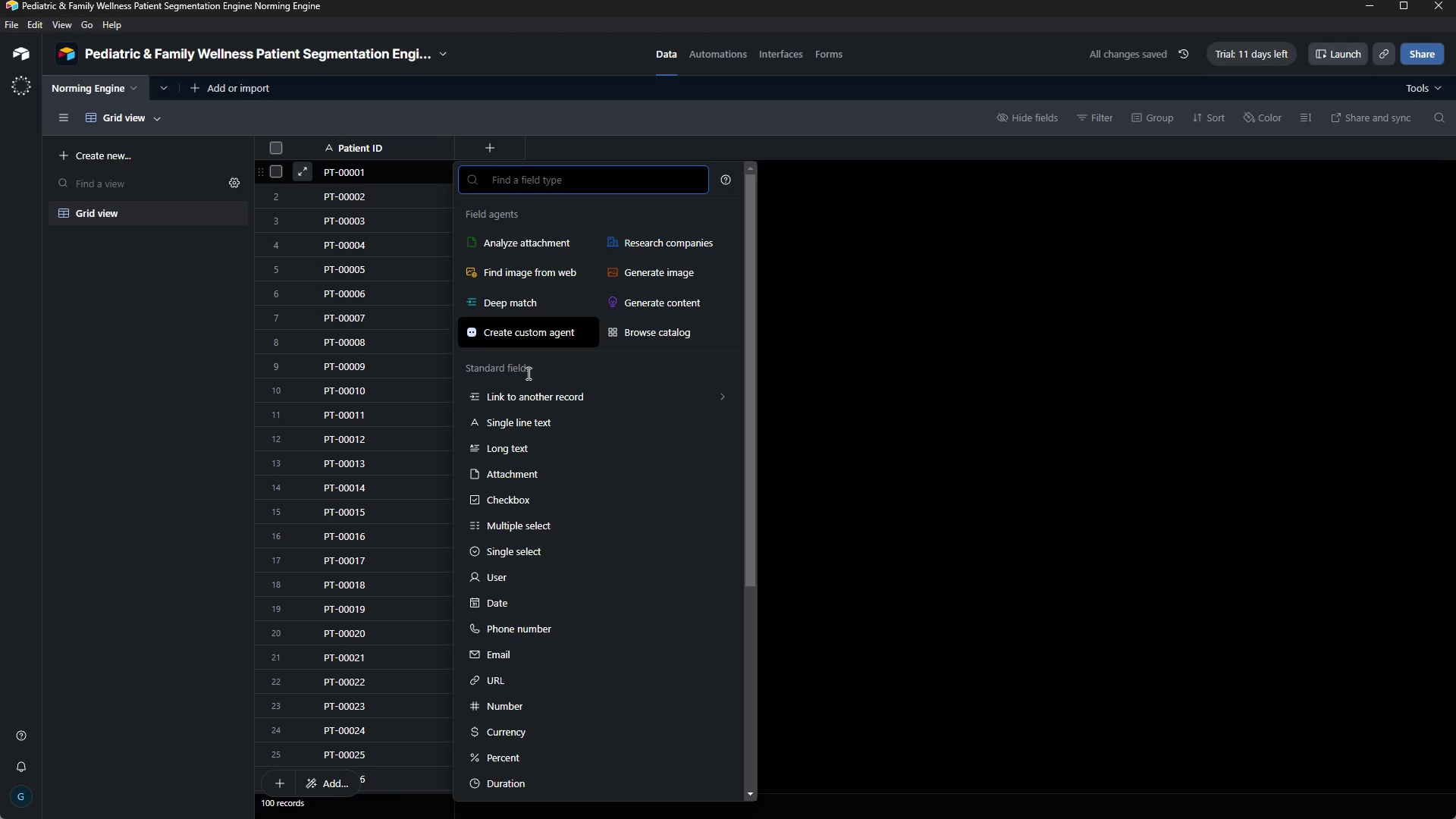 
left_click([572, 429])
 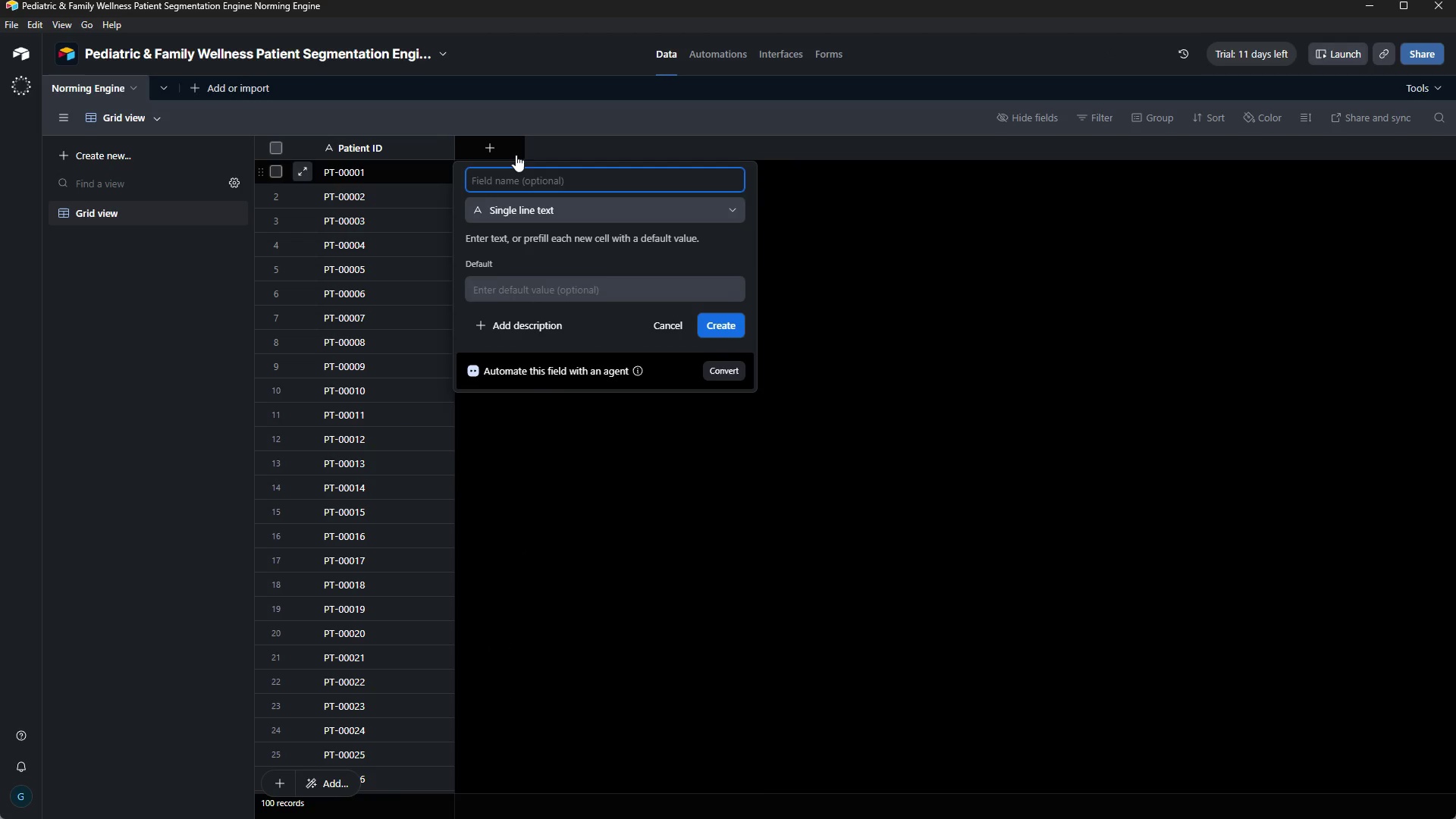 
type(Full Name)
 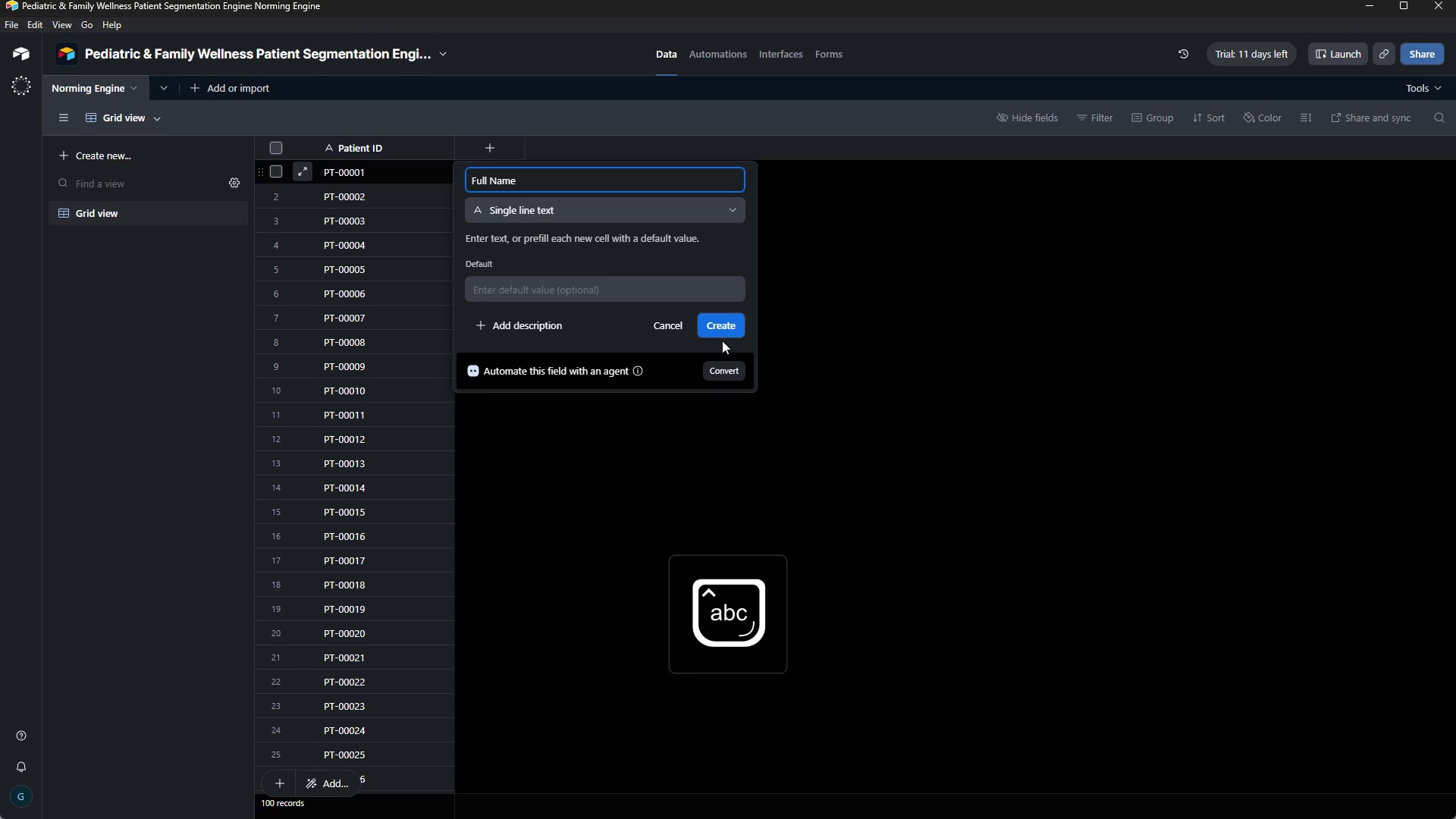 
left_click([721, 334])
 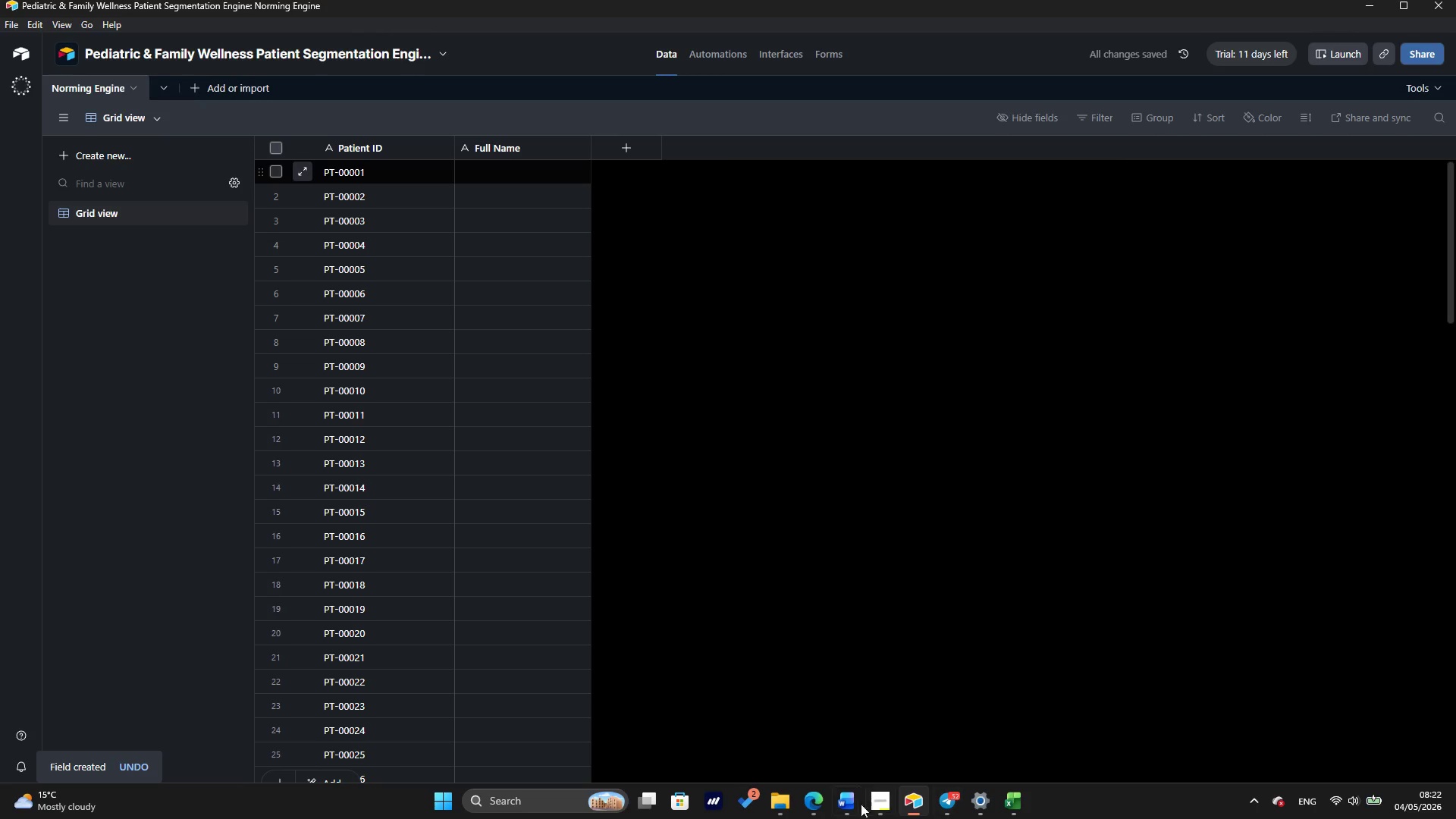 
left_click([1003, 808])
 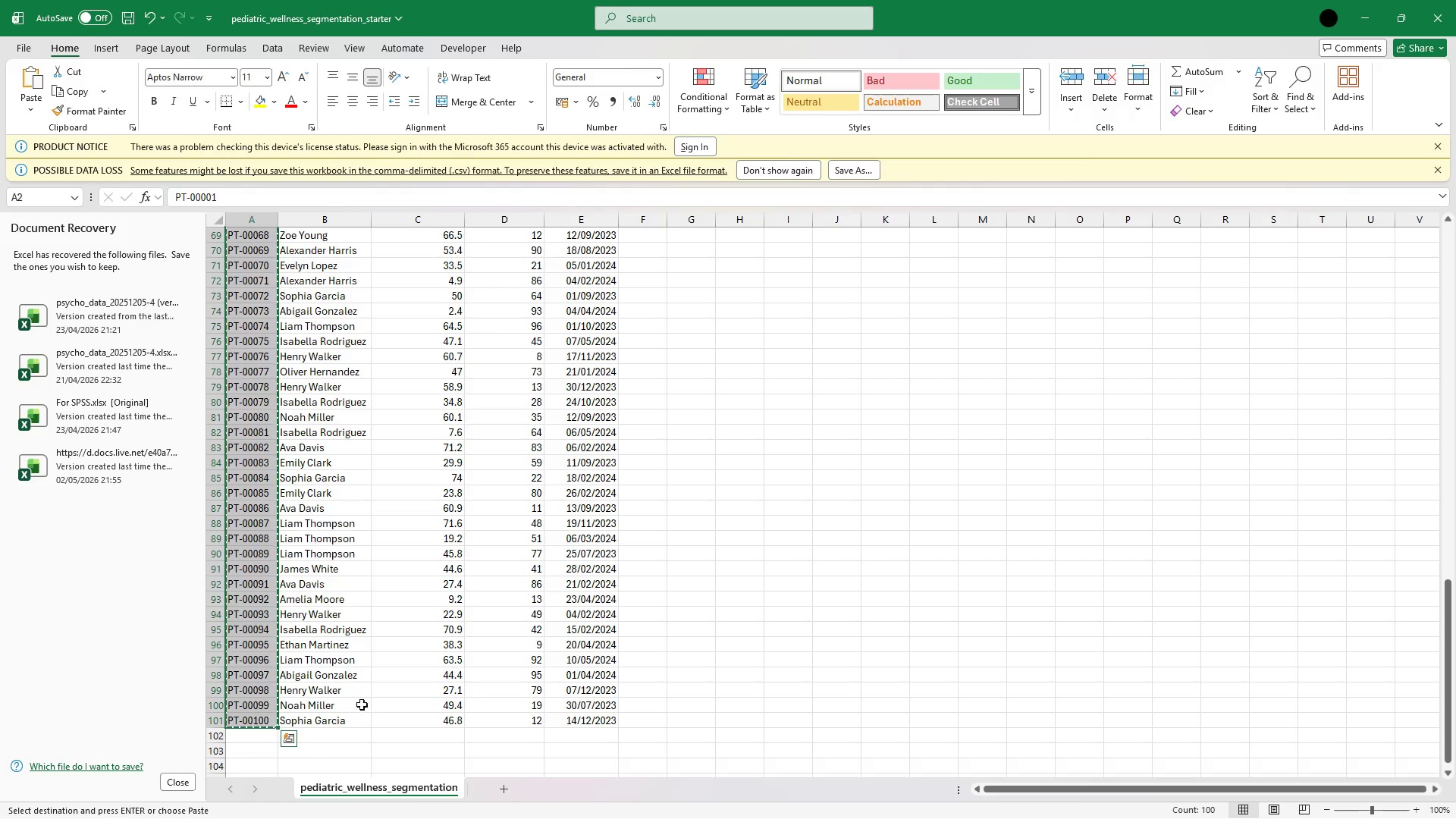 
left_click([335, 723])
 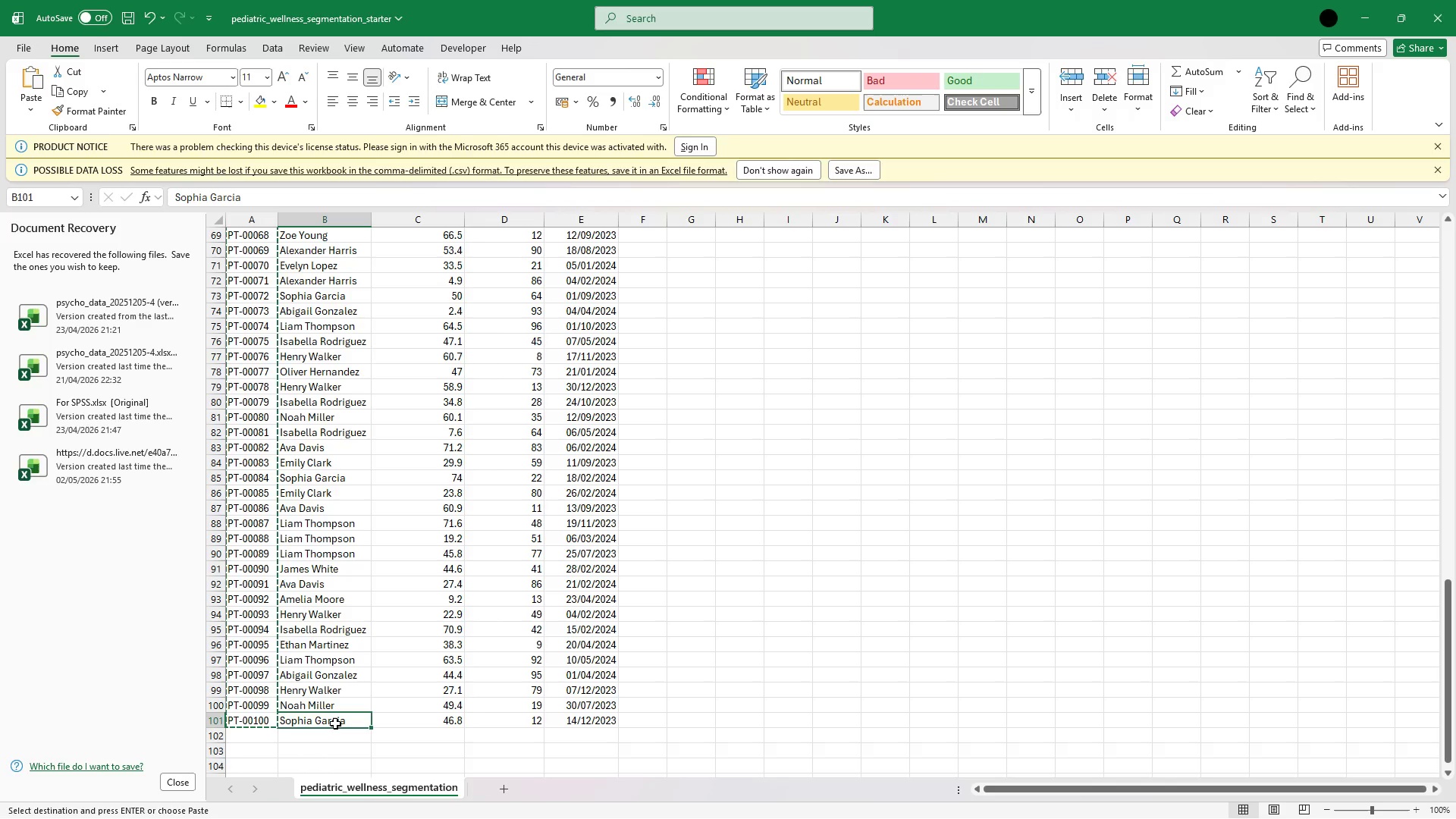 
key(Escape)
 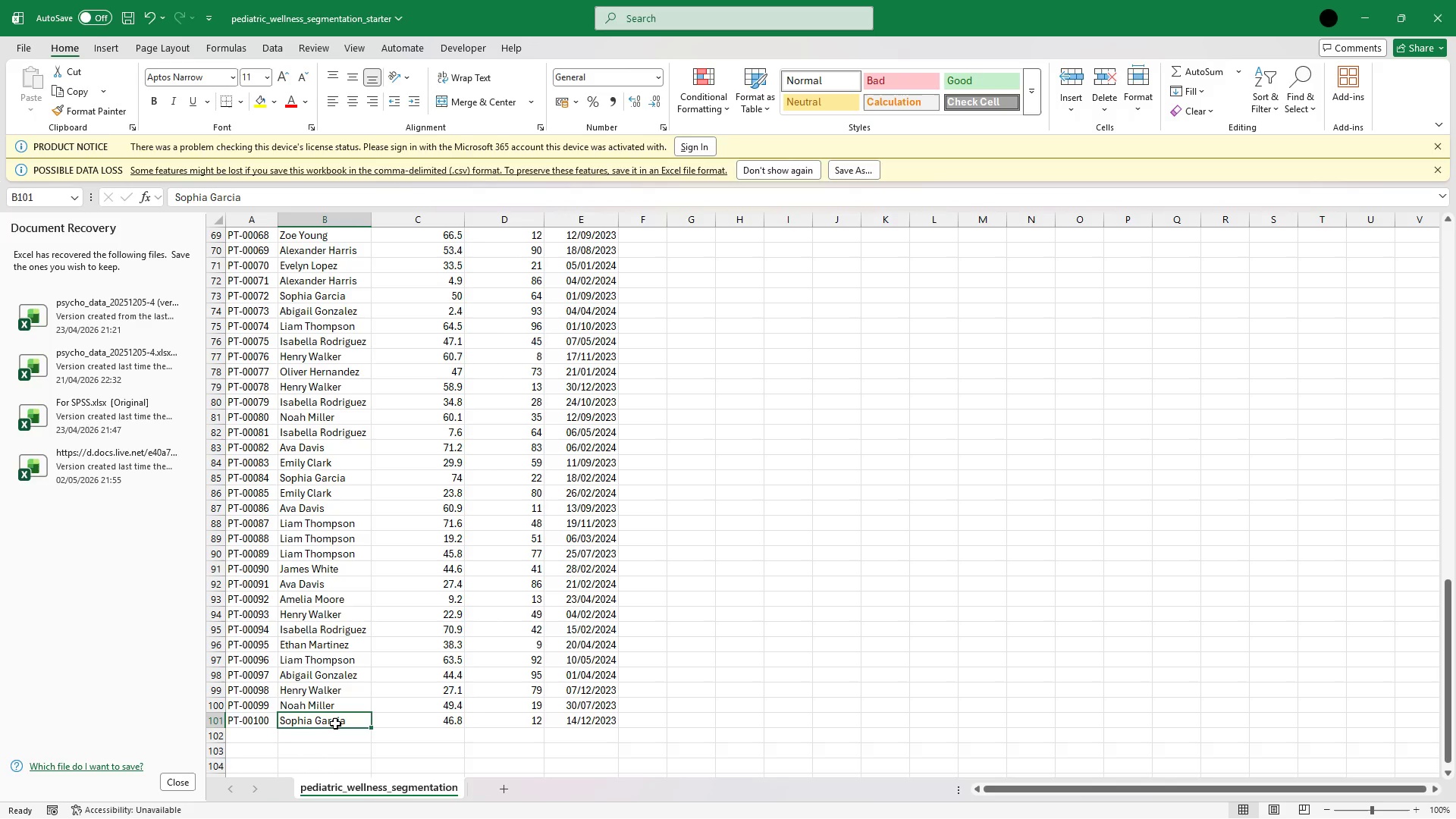 
hold_key(key=ArrowUp, duration=1.51)
 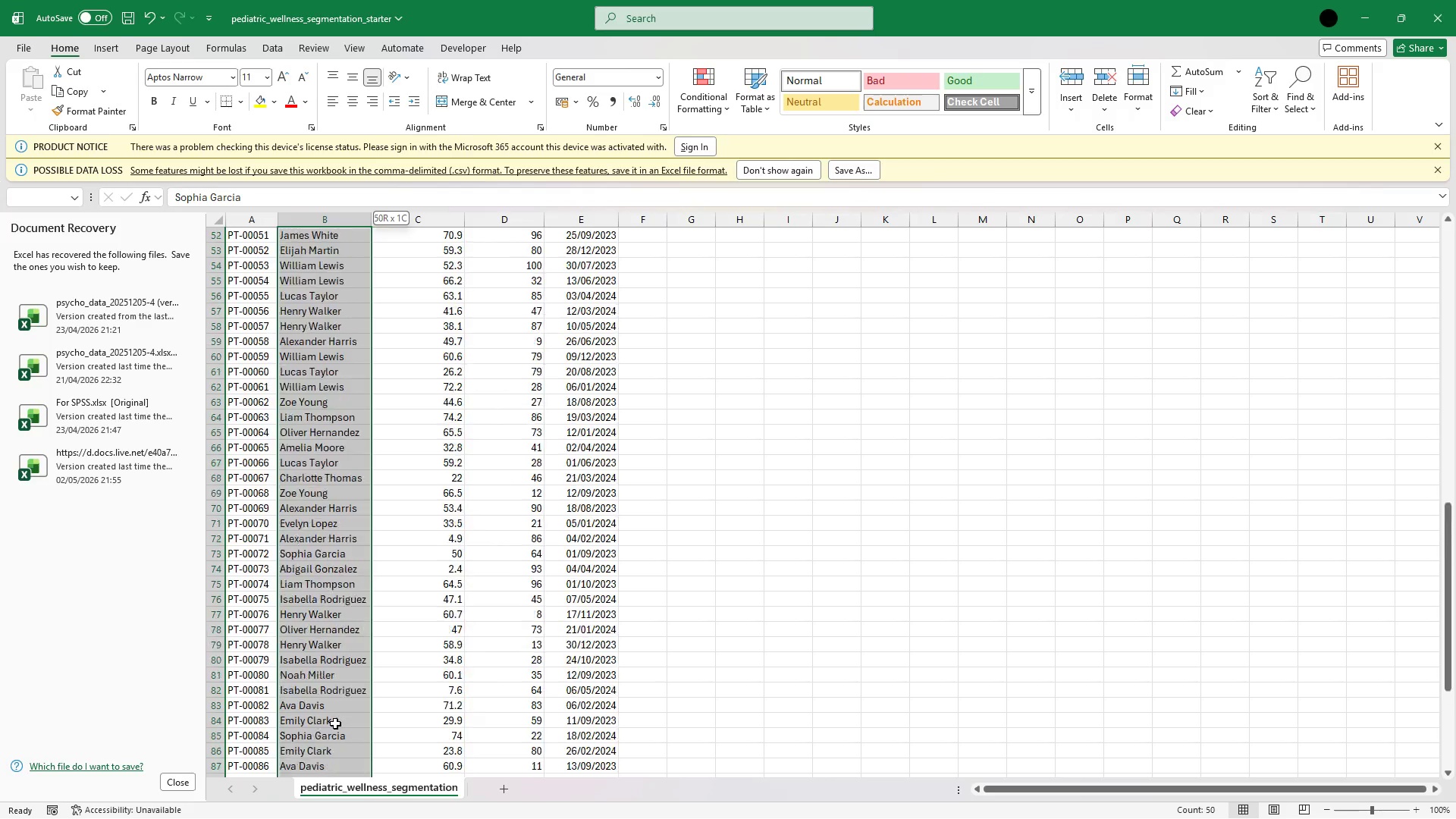 
hold_key(key=ArrowUp, duration=1.52)
 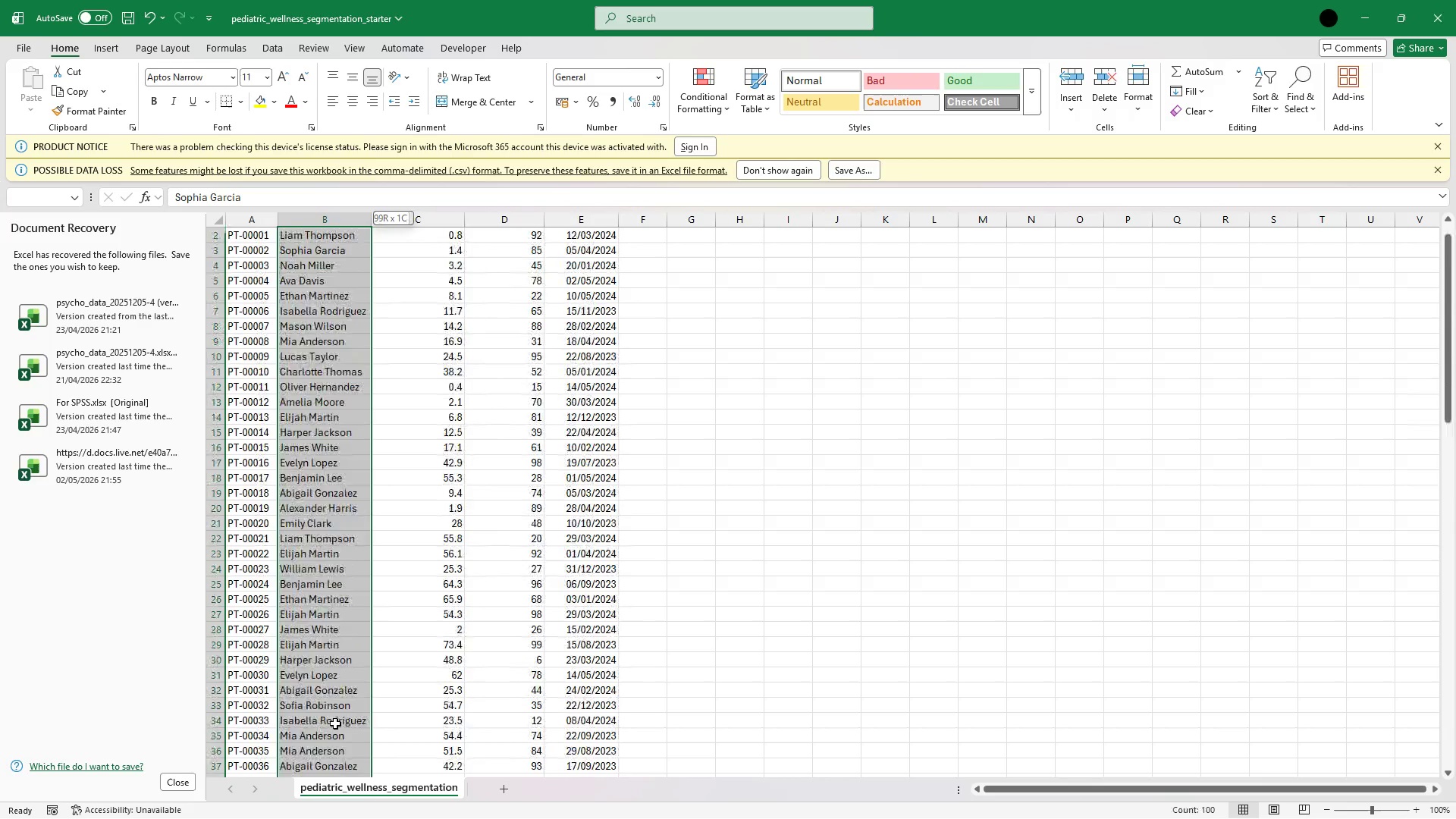 
hold_key(key=ArrowUp, duration=0.98)
 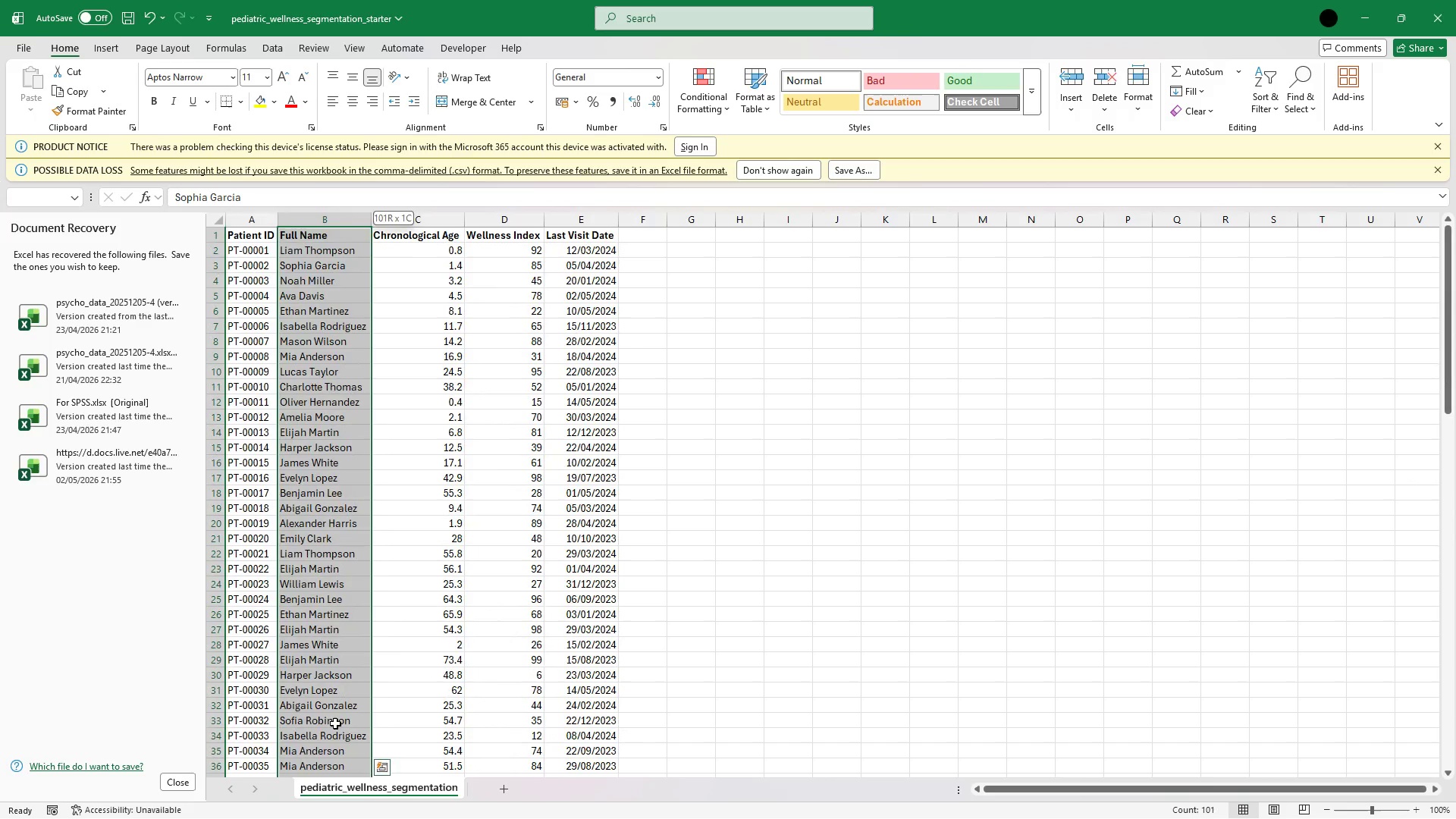 
key(Shift+ArrowDown)
 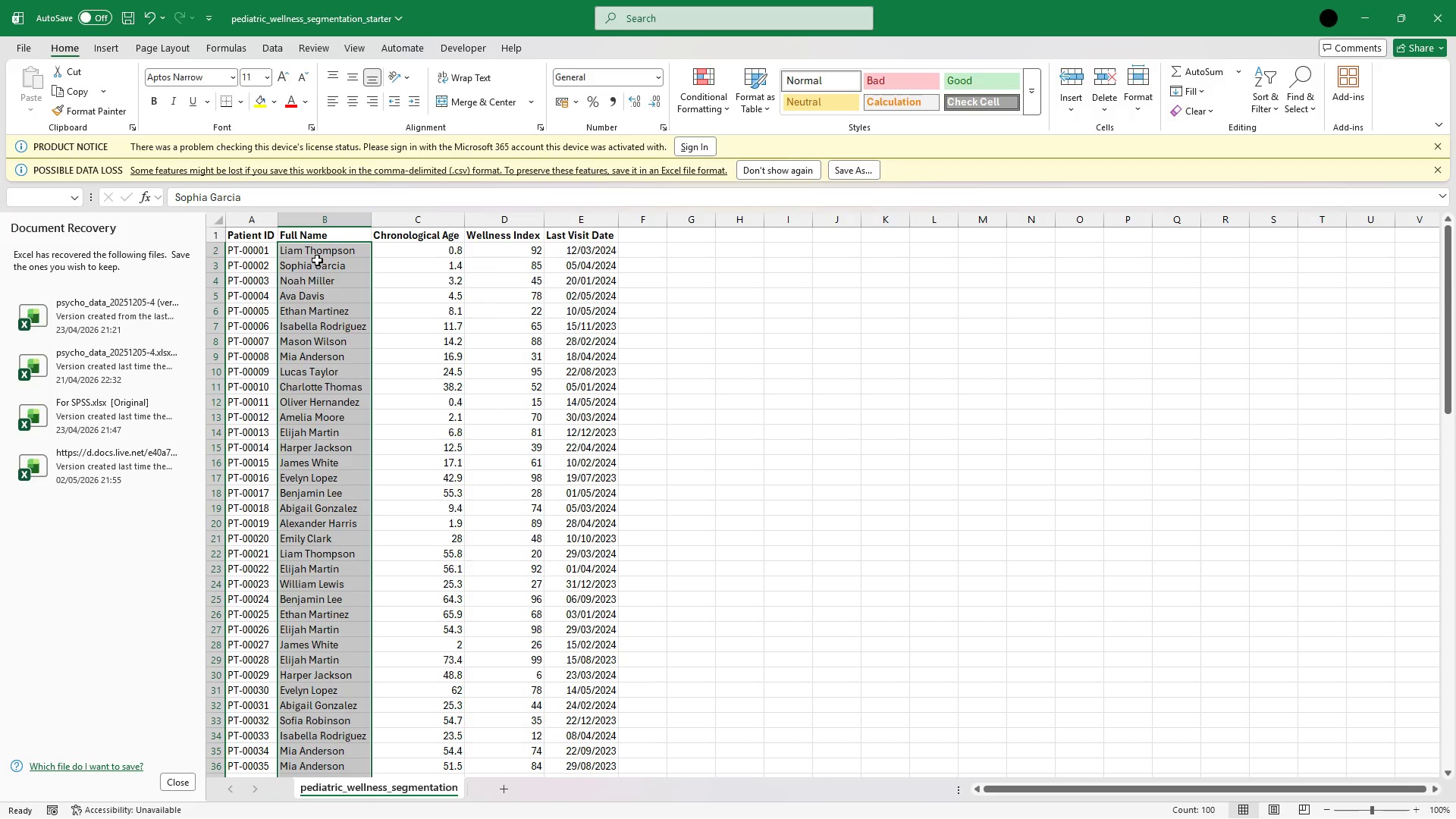 
right_click([320, 253])
 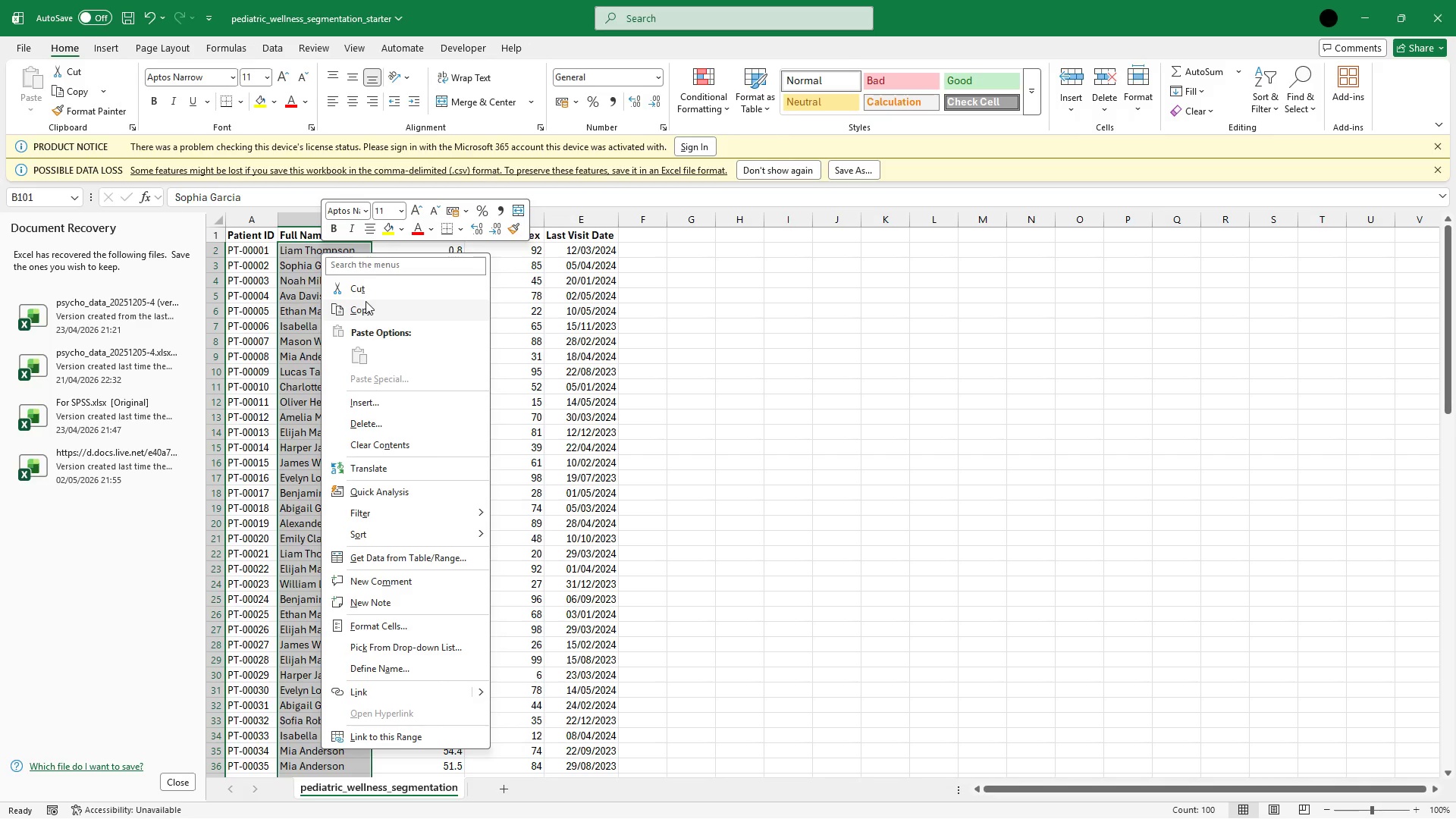 
left_click([366, 303])
 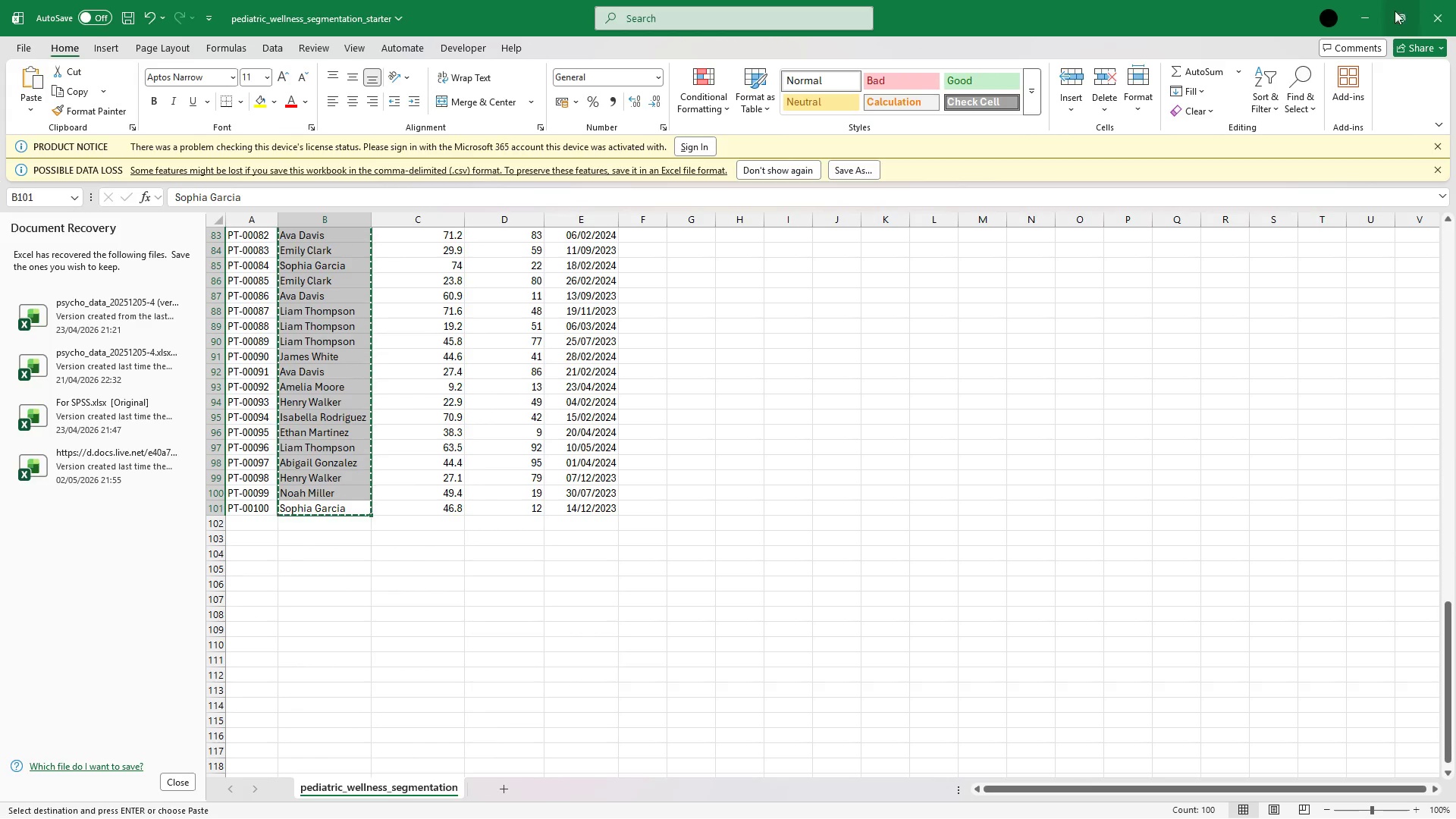 
left_click([1367, 15])
 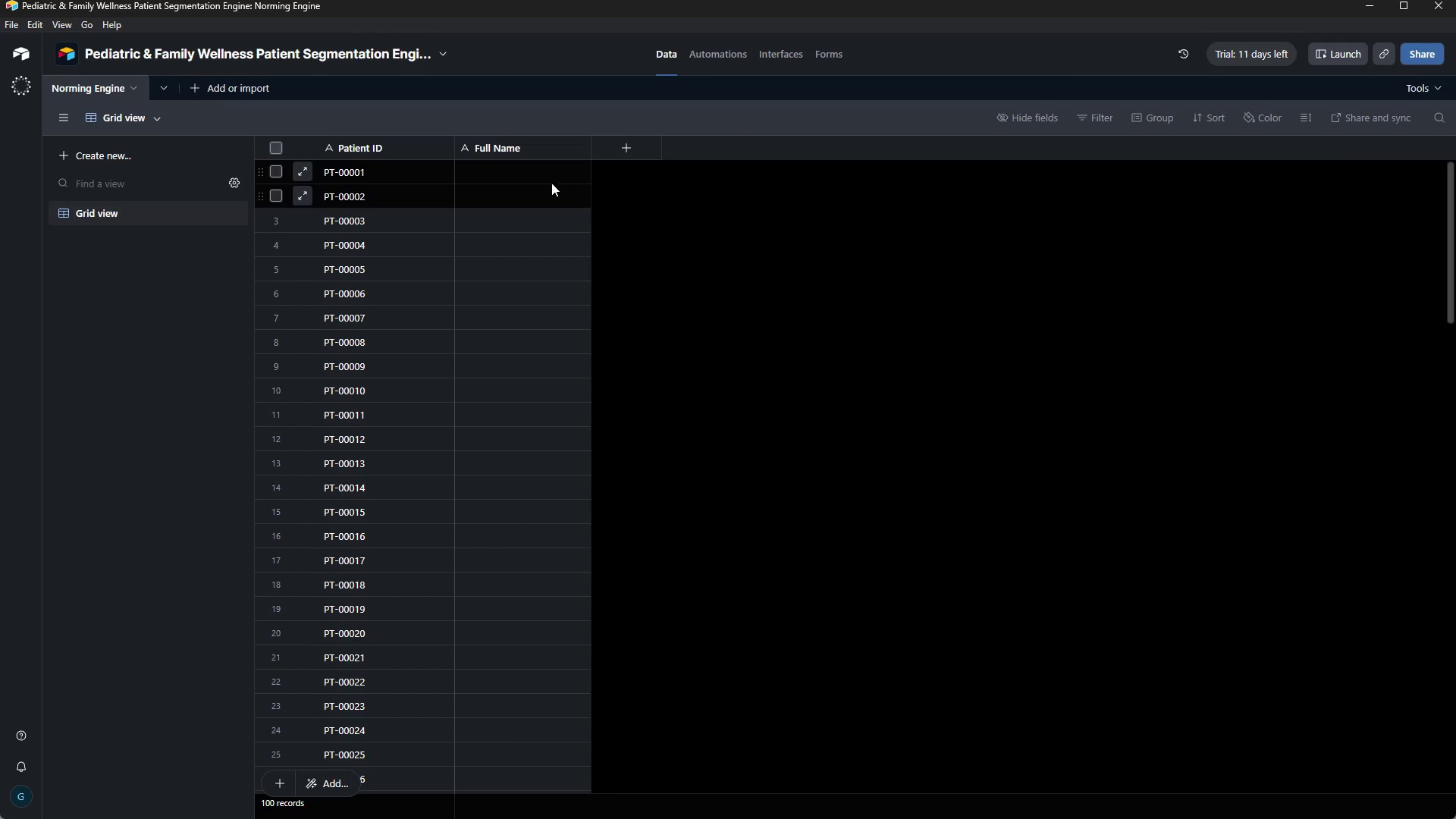 
left_click([544, 177])
 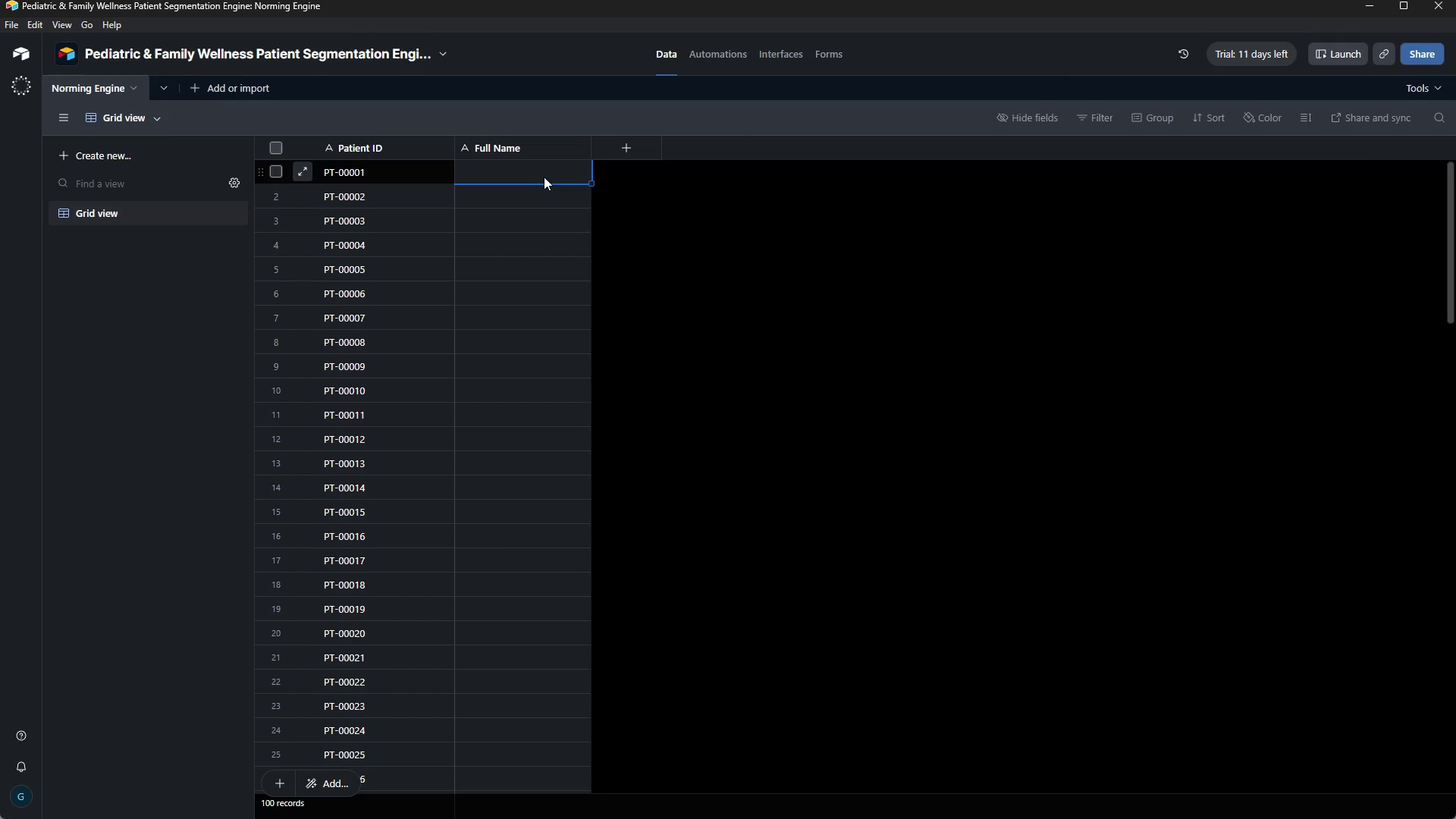 
key(Control+V)
 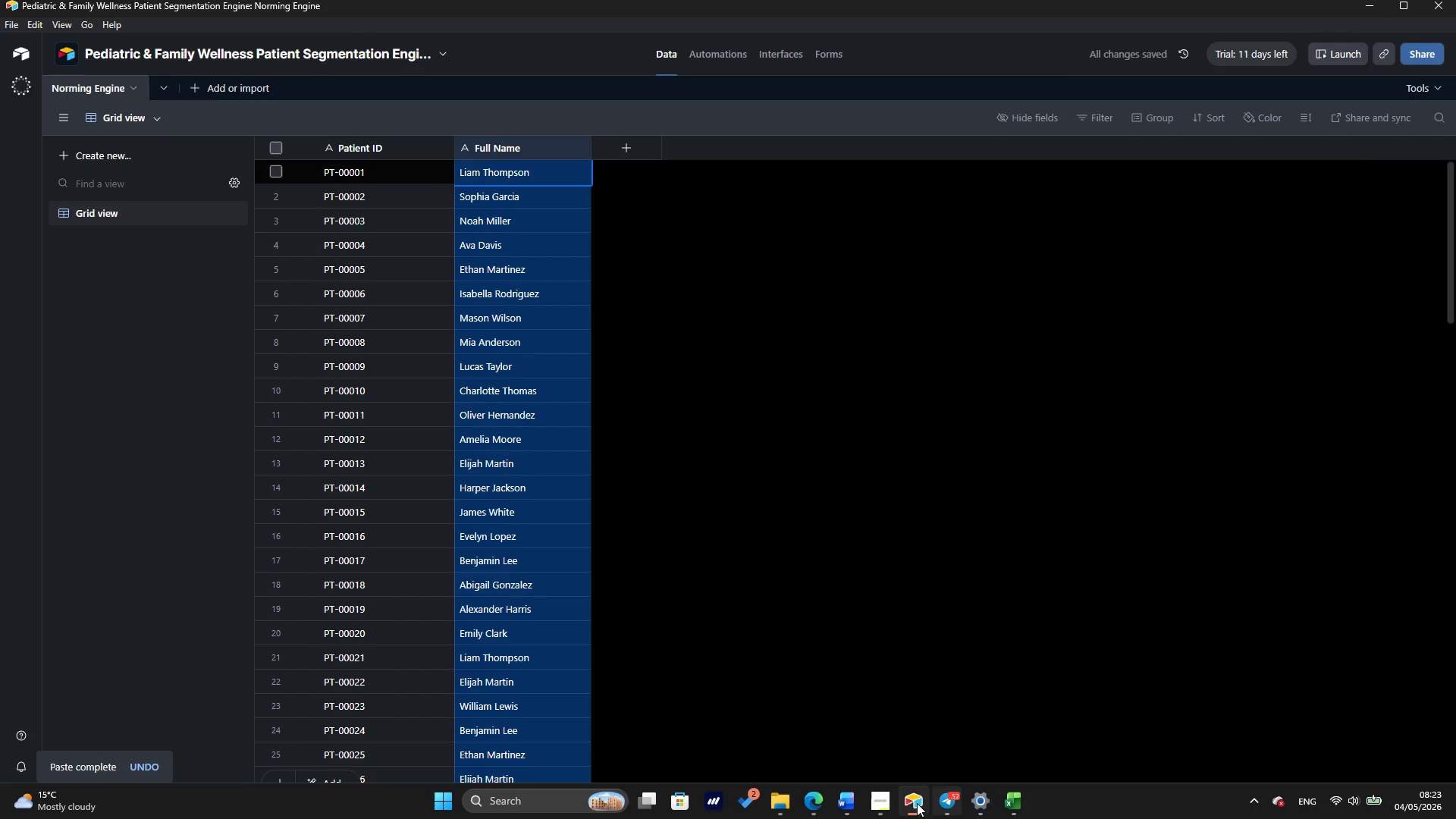 
left_click([1015, 810])
 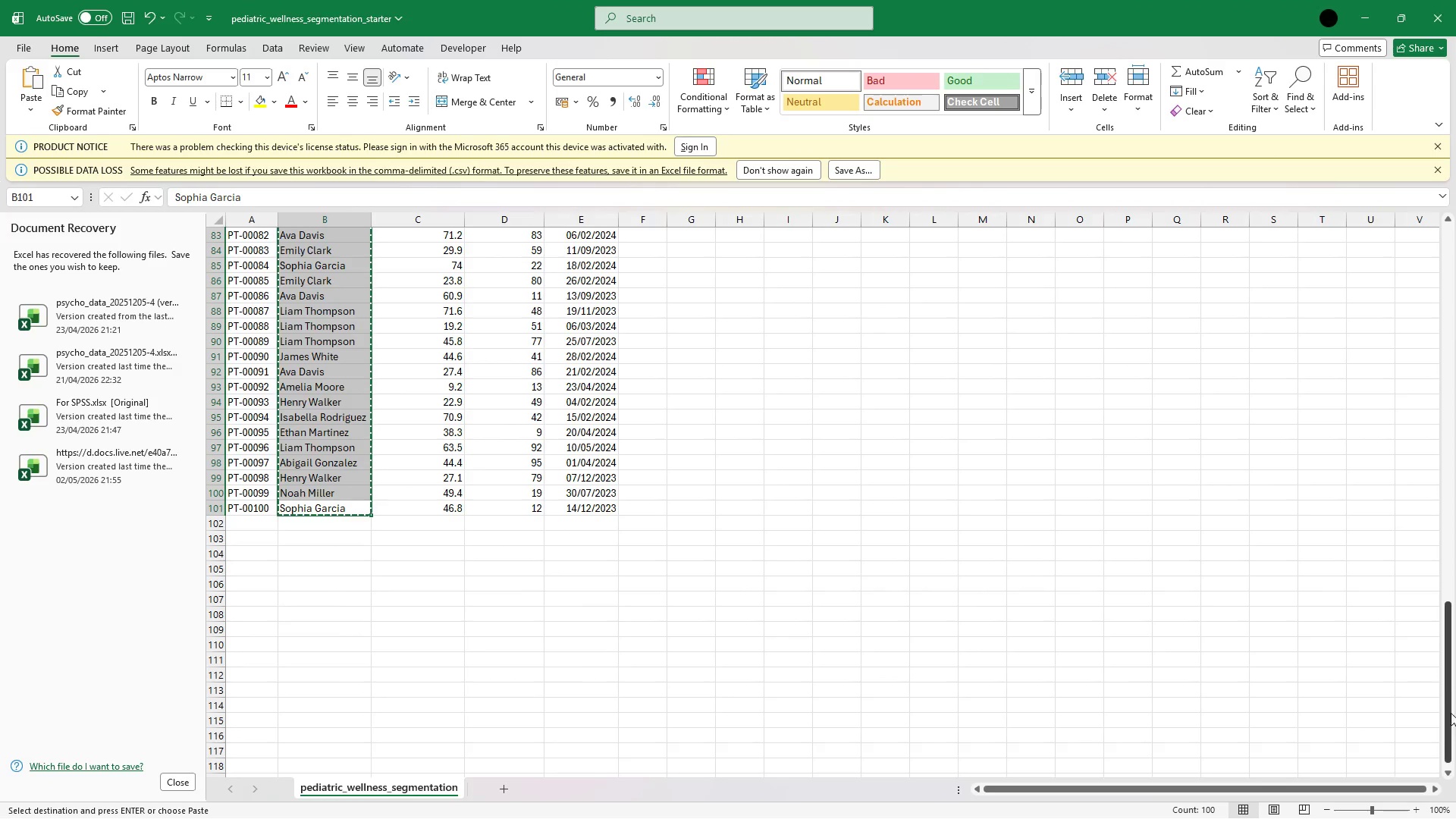 
left_click_drag(start_coordinate=[1442, 698], to_coordinate=[1455, 250])
 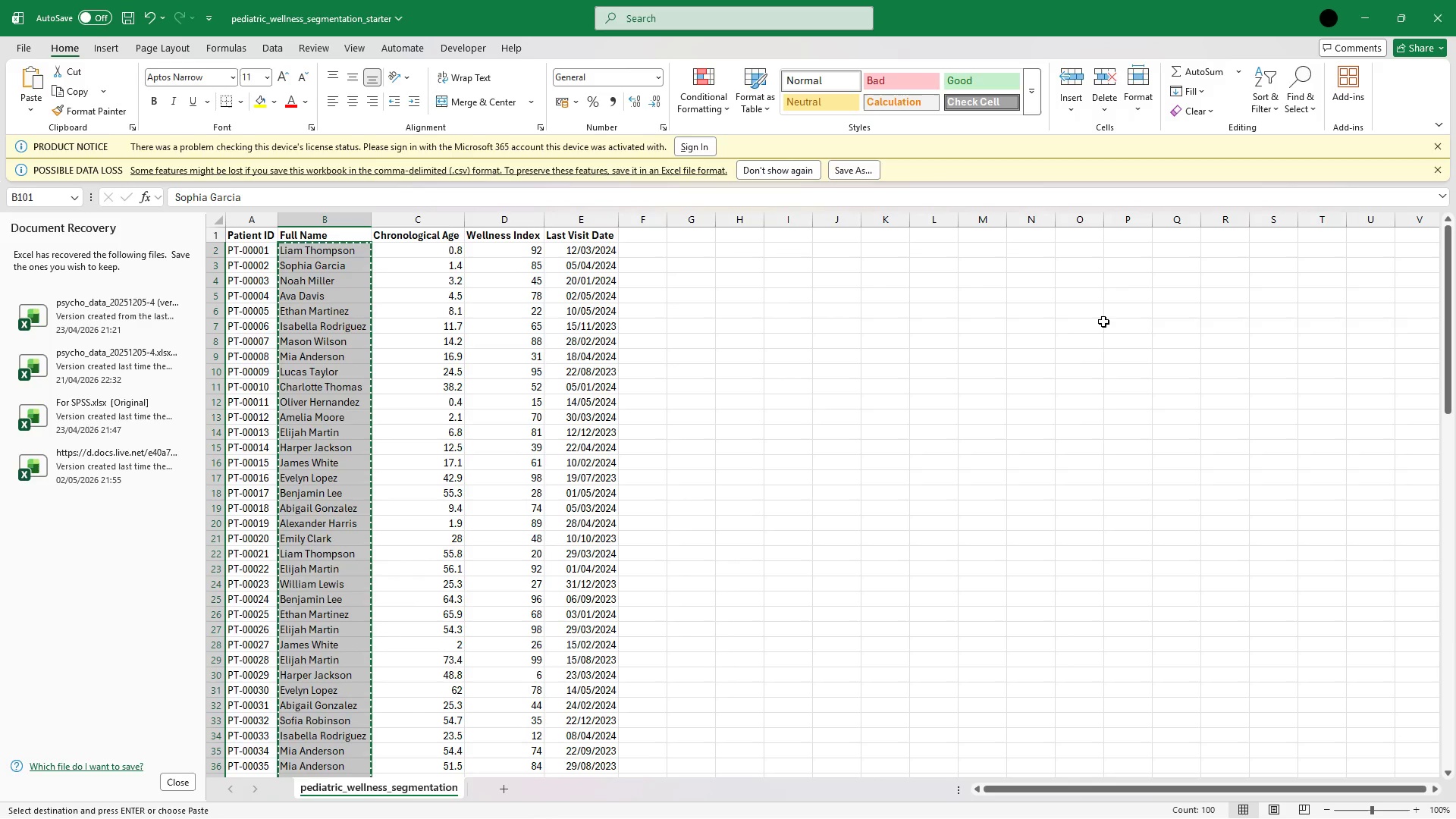 
left_click([1093, 319])
 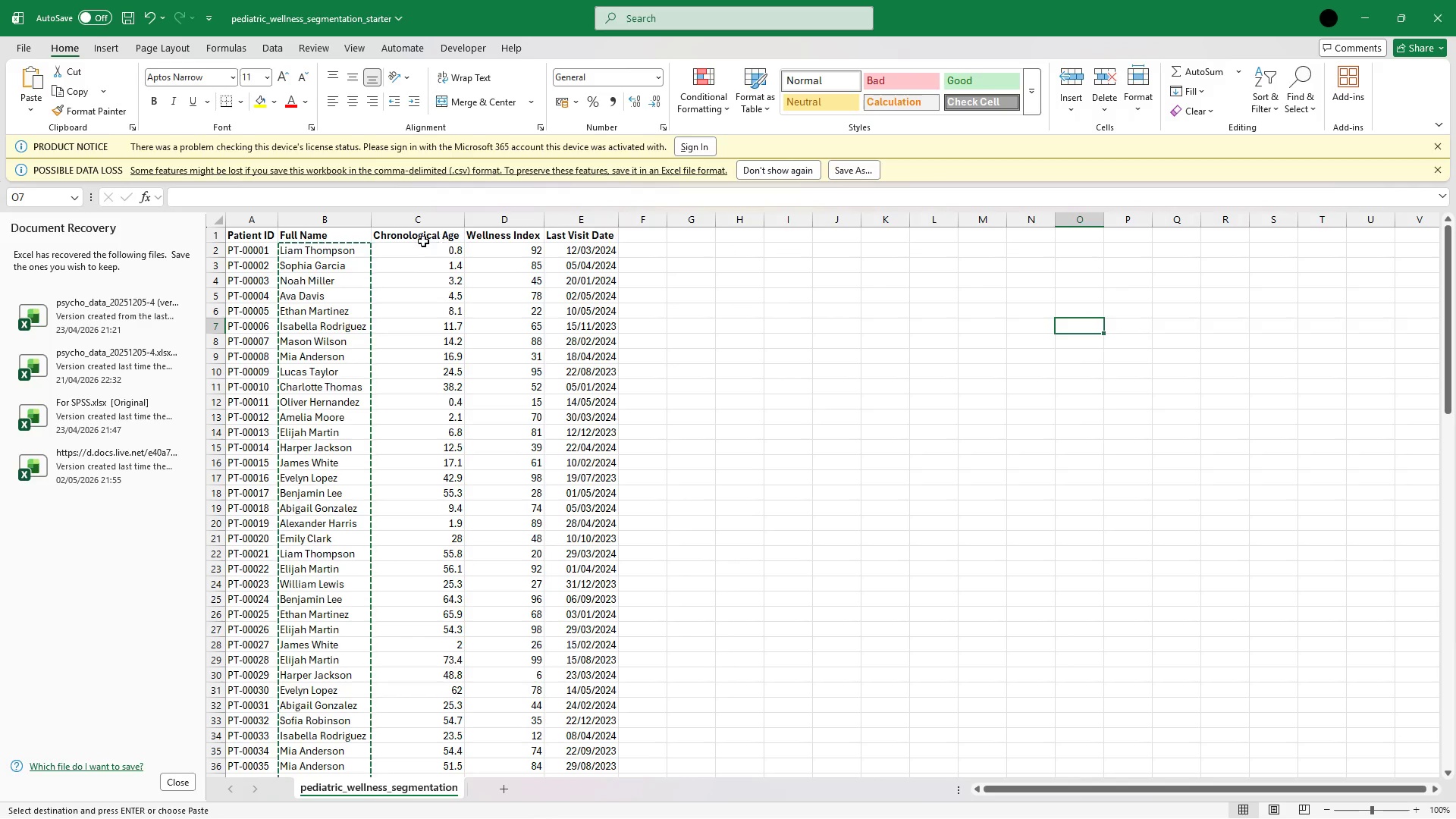 
left_click([423, 241])
 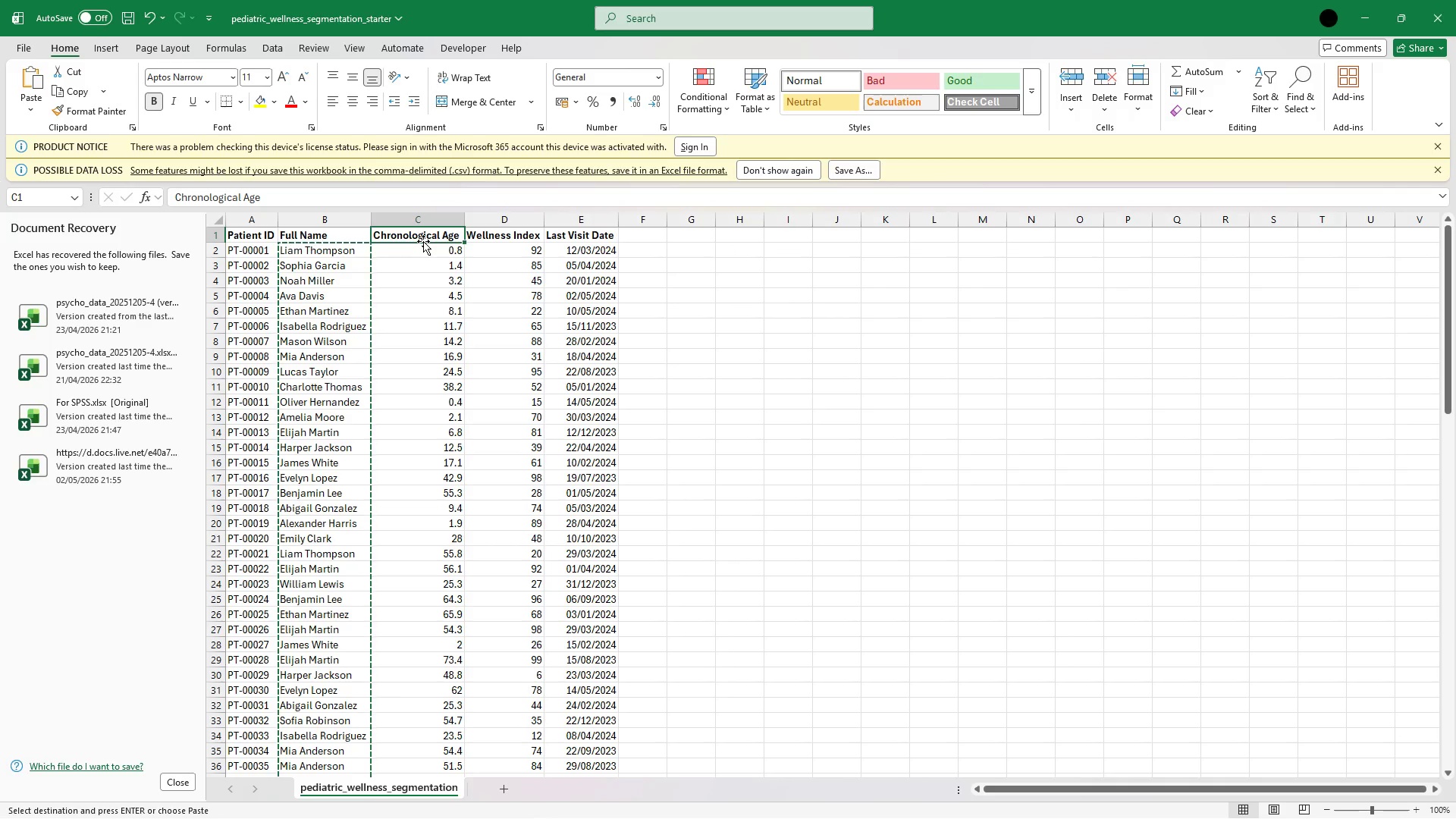 
key(Control+C)
 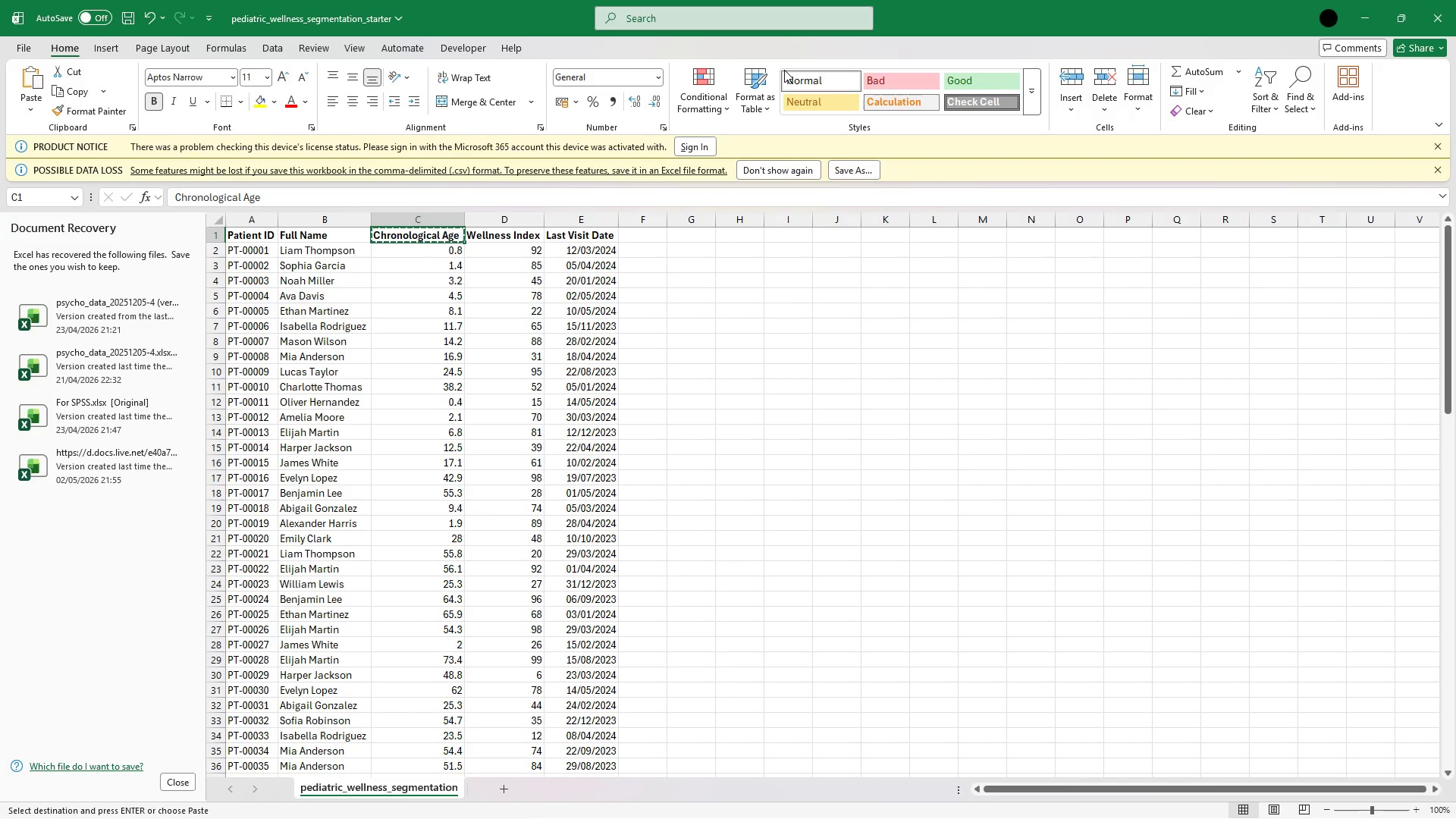 
left_click([1372, 5])
 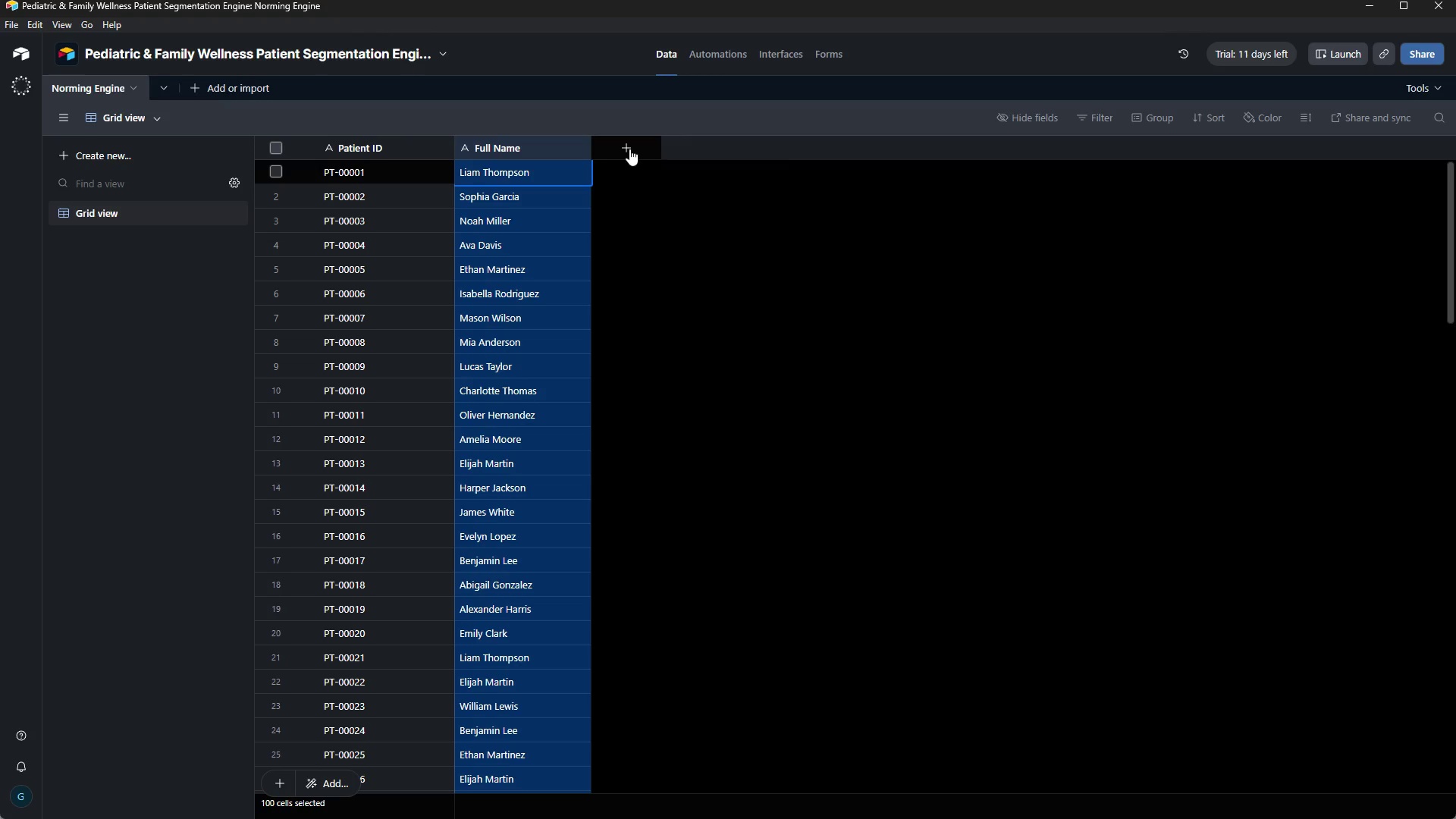 
wait(6.34)
 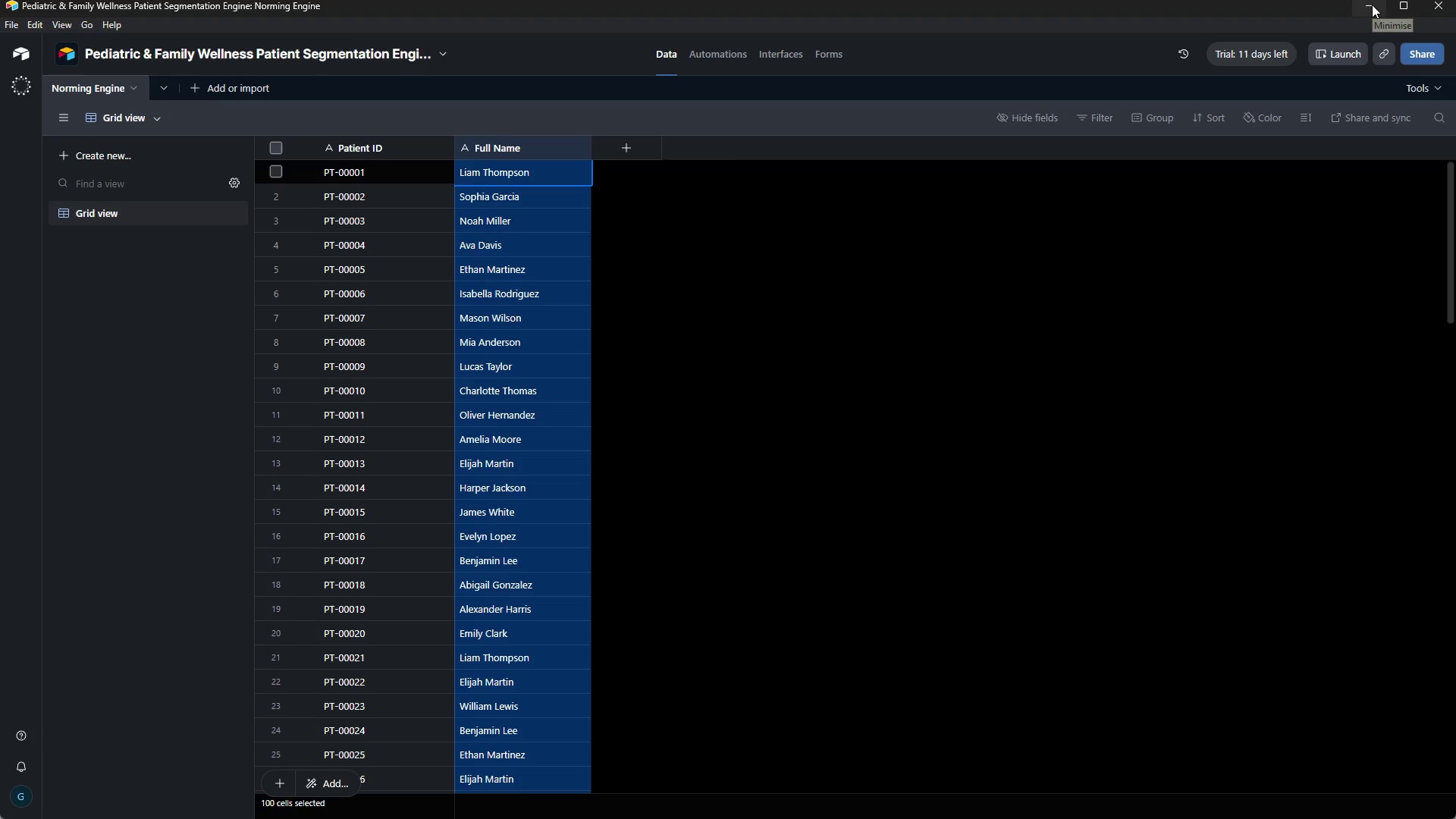 
left_click([629, 147])
 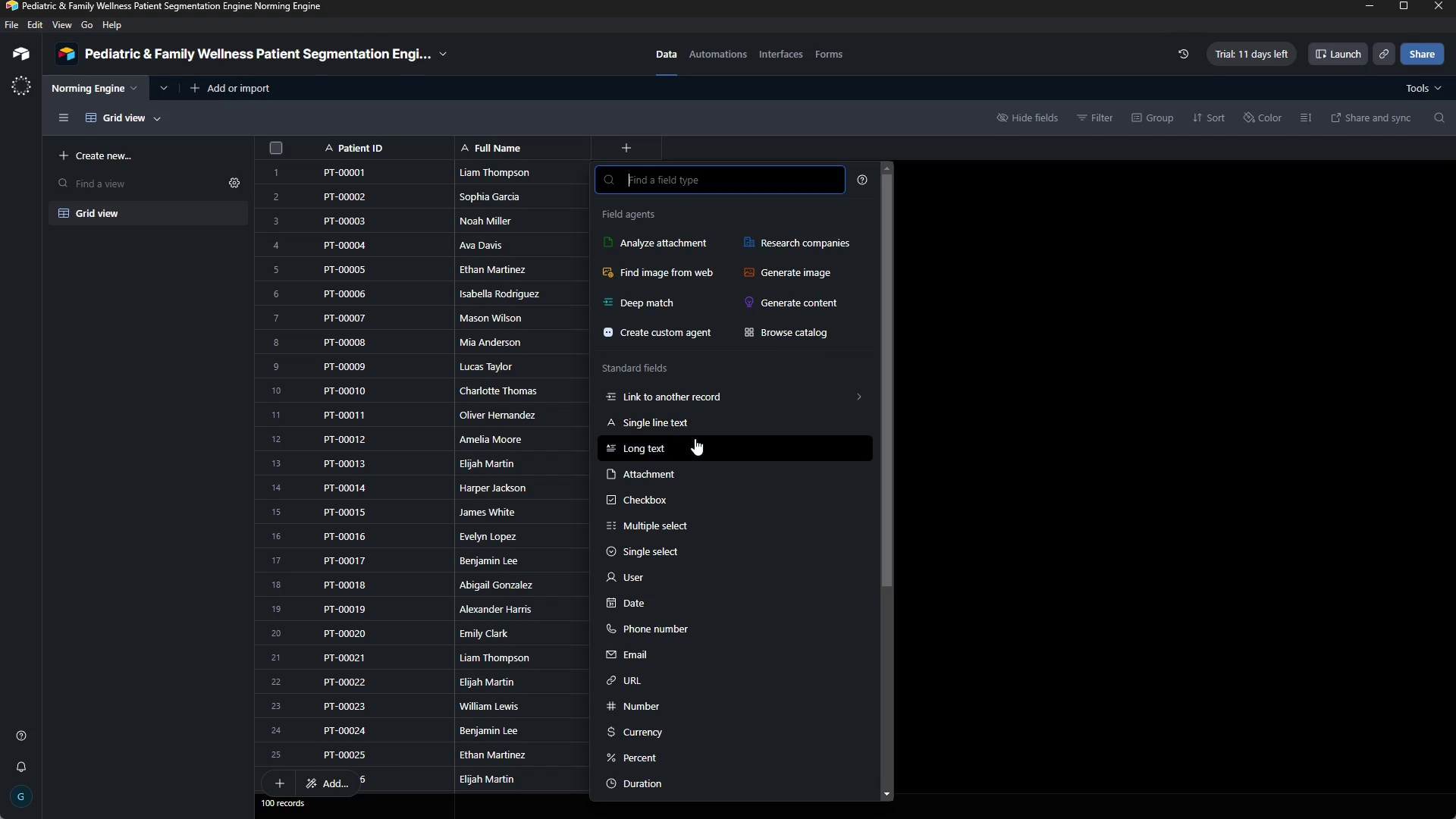 
type(nu)
 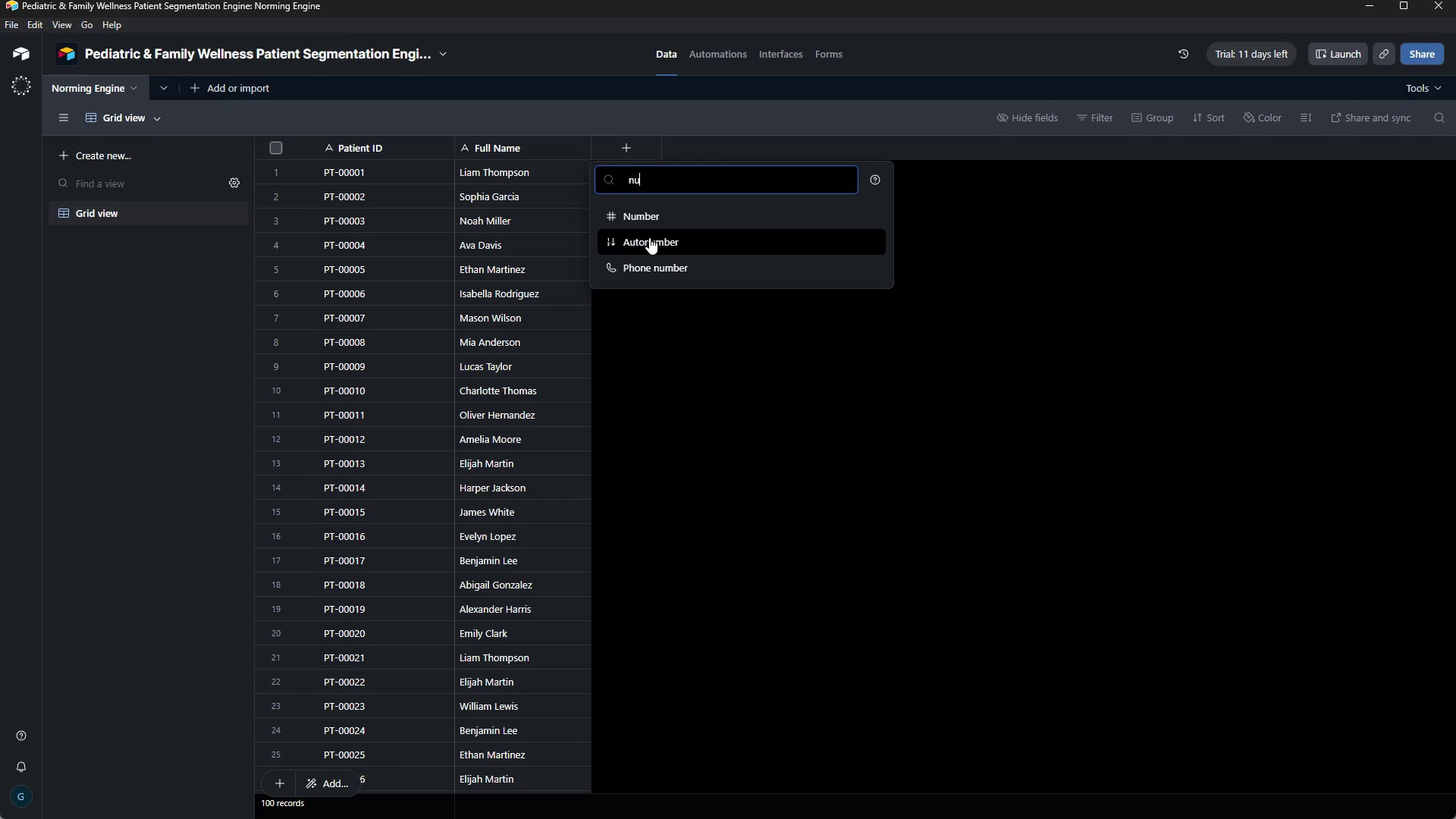 
left_click([656, 215])
 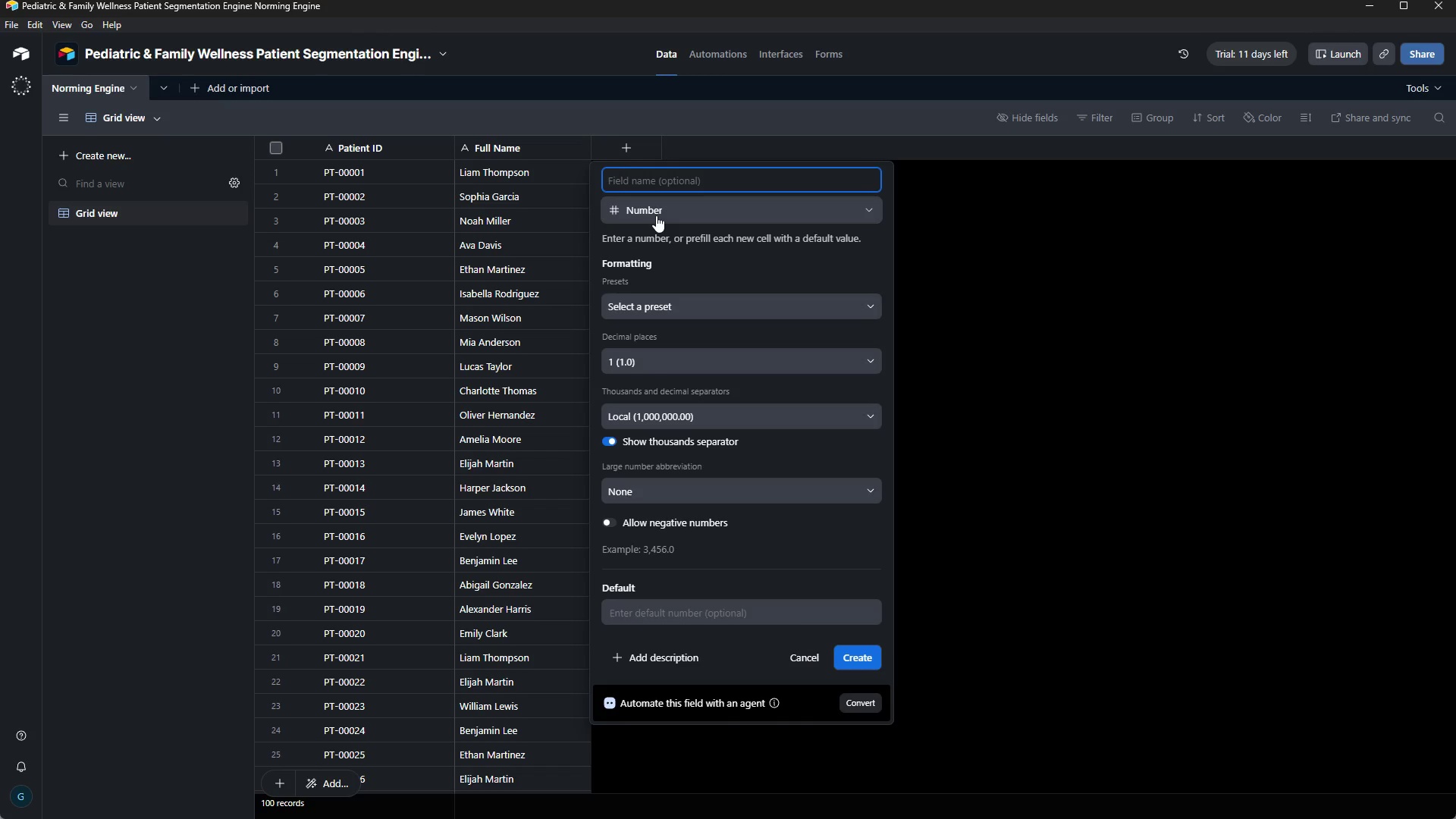 
key(CapsLock)
 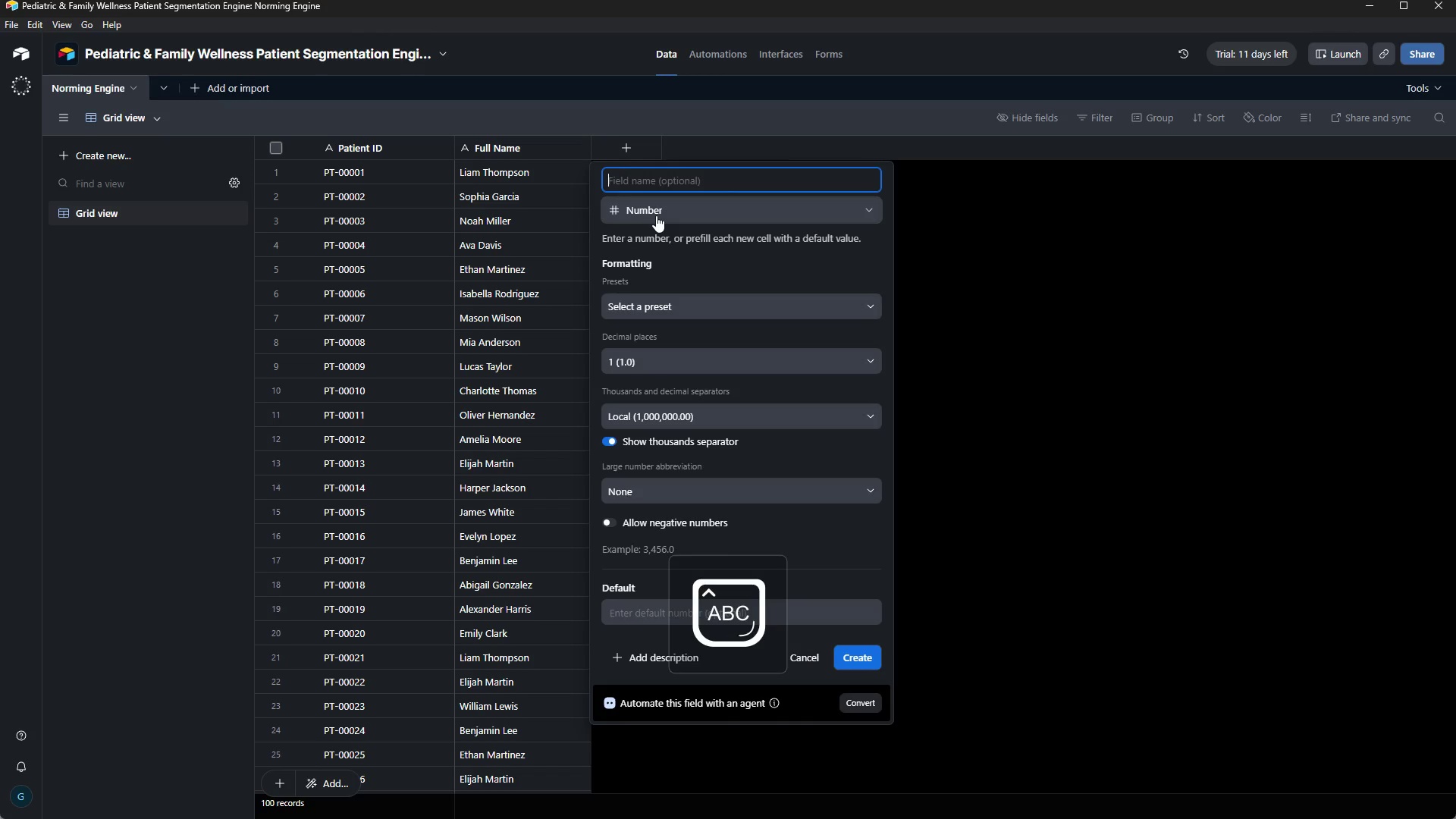 
key(C)
 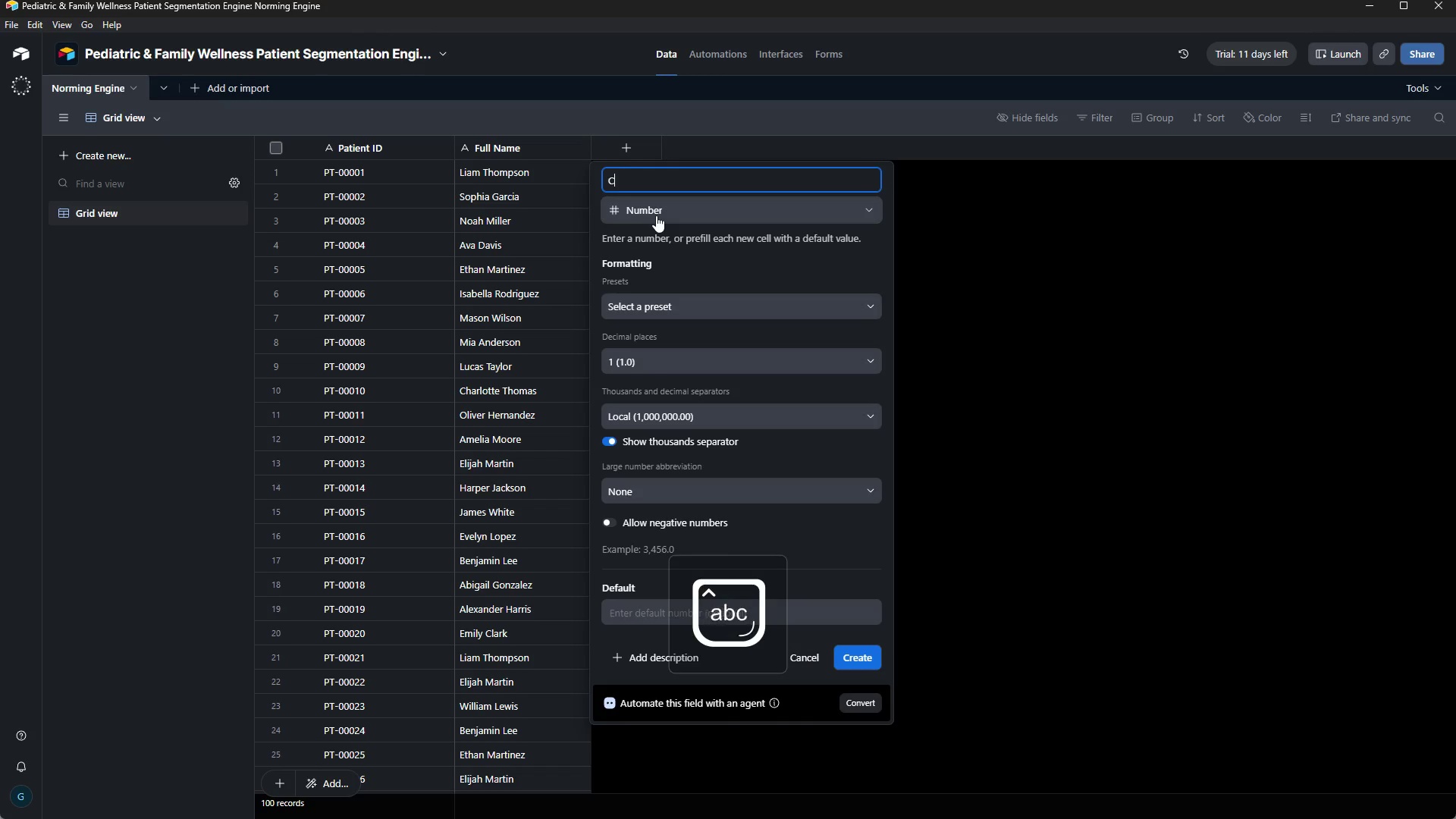 
key(CapsLock)
 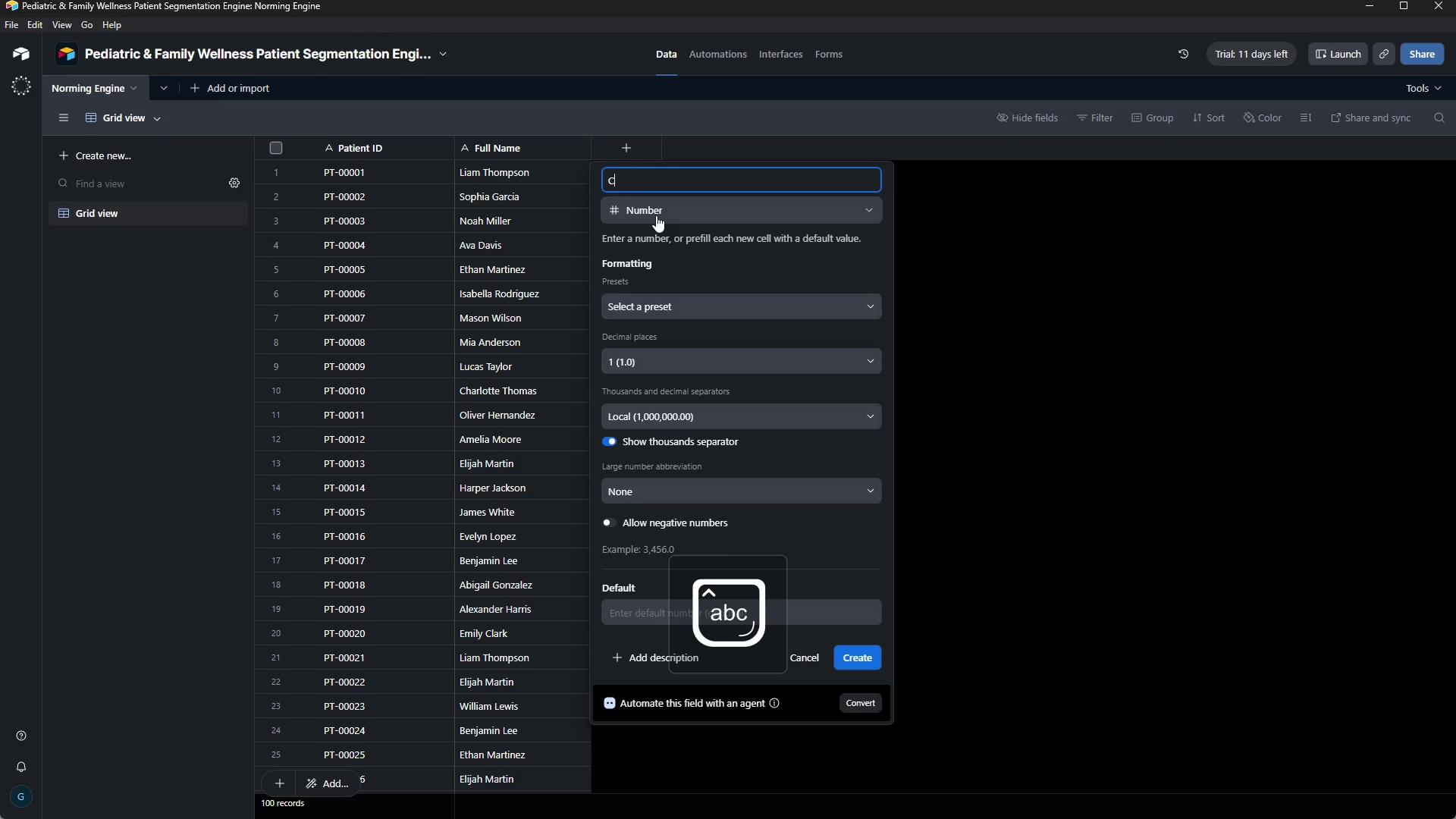 
key(H)
 